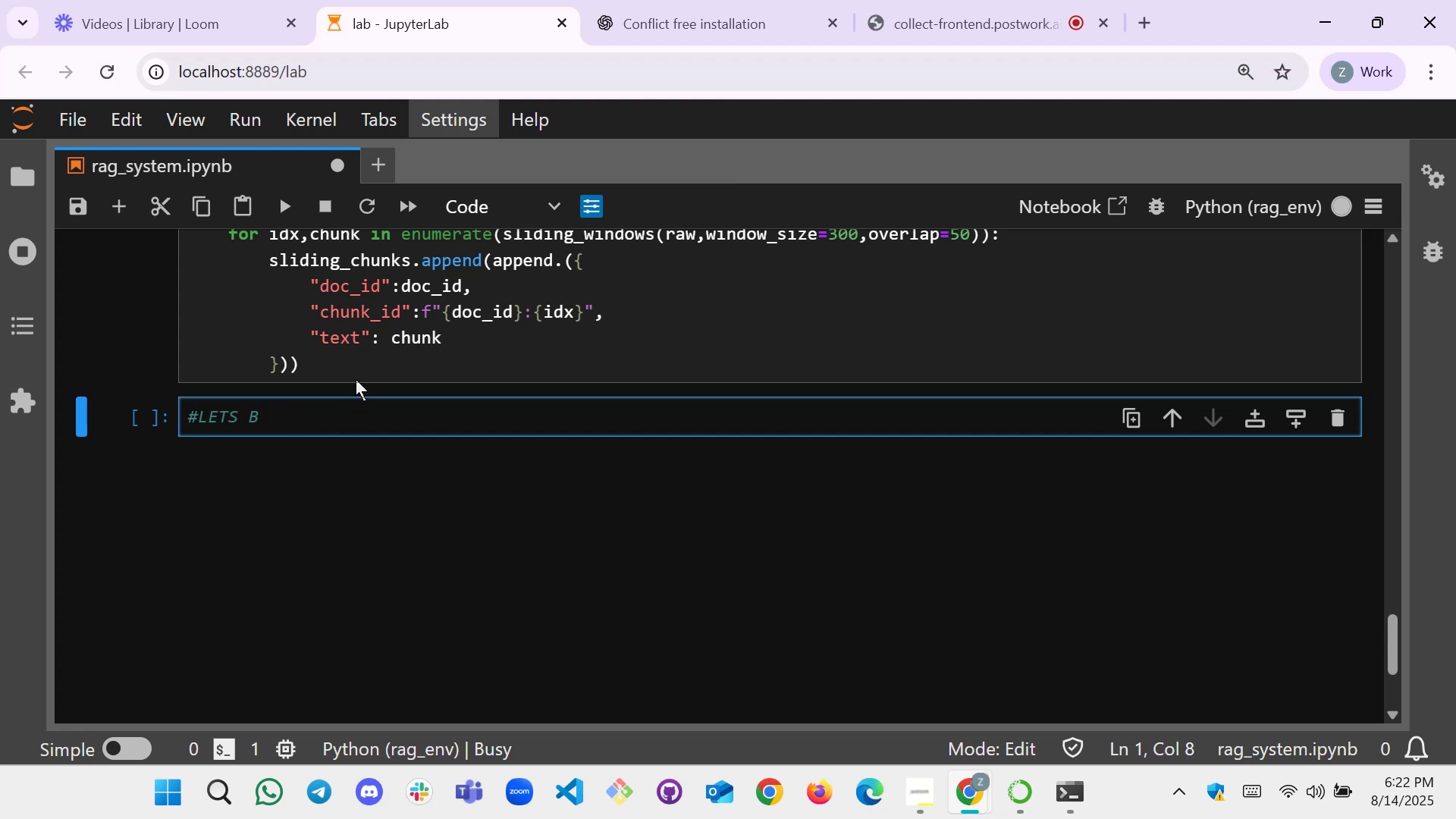 
left_click([299, 423])
 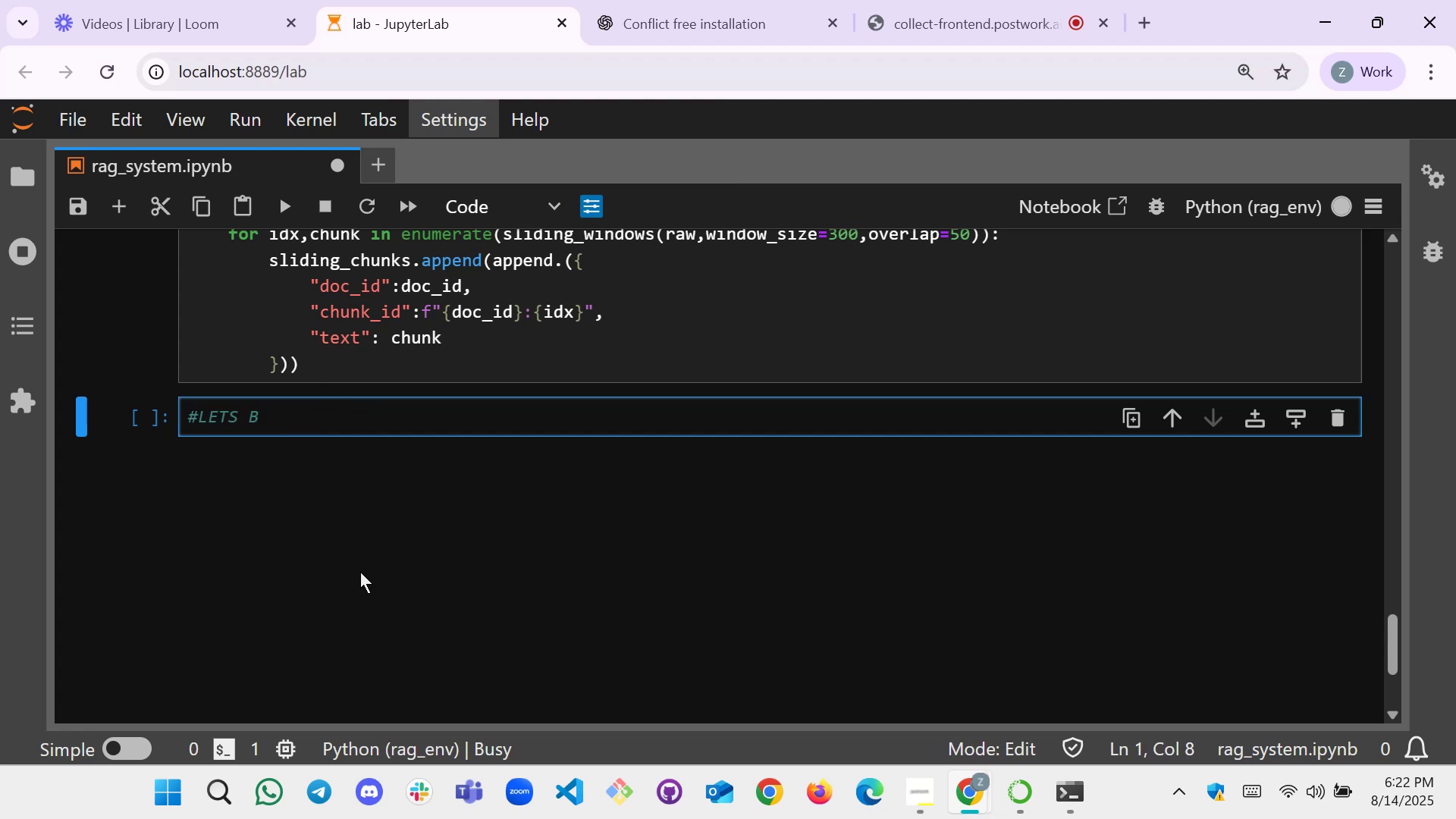 
key(Backspace)
type(No)
key(Backspace)
key(Backspace)
type(noew)
key(Backspace)
key(Backspace)
type(w r)
key(Backspace)
type(prepare both chunking strag)
key(Backspace)
type(a)
key(Backspace)
type(tegy)
 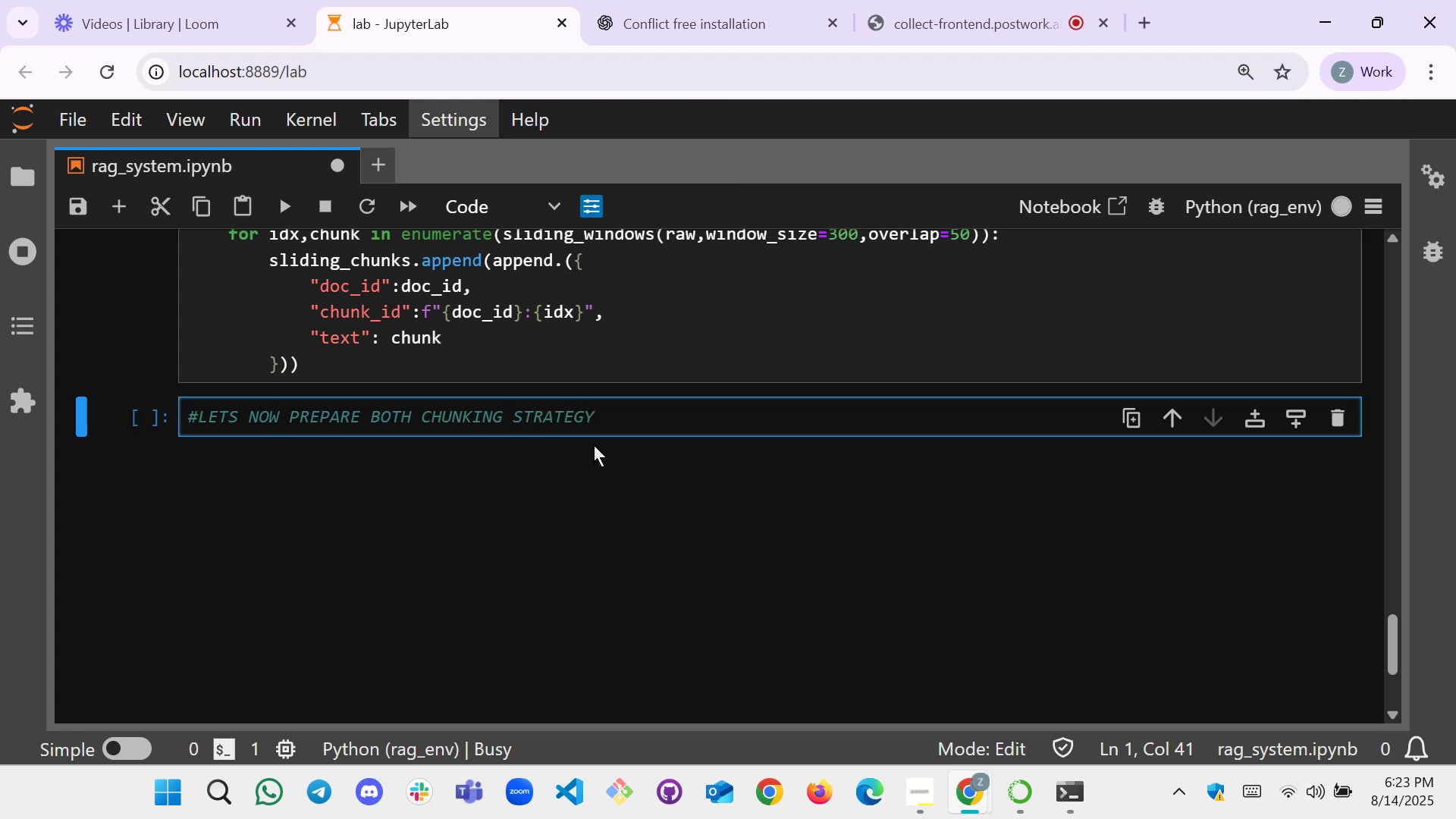 
left_click([620, 414])
 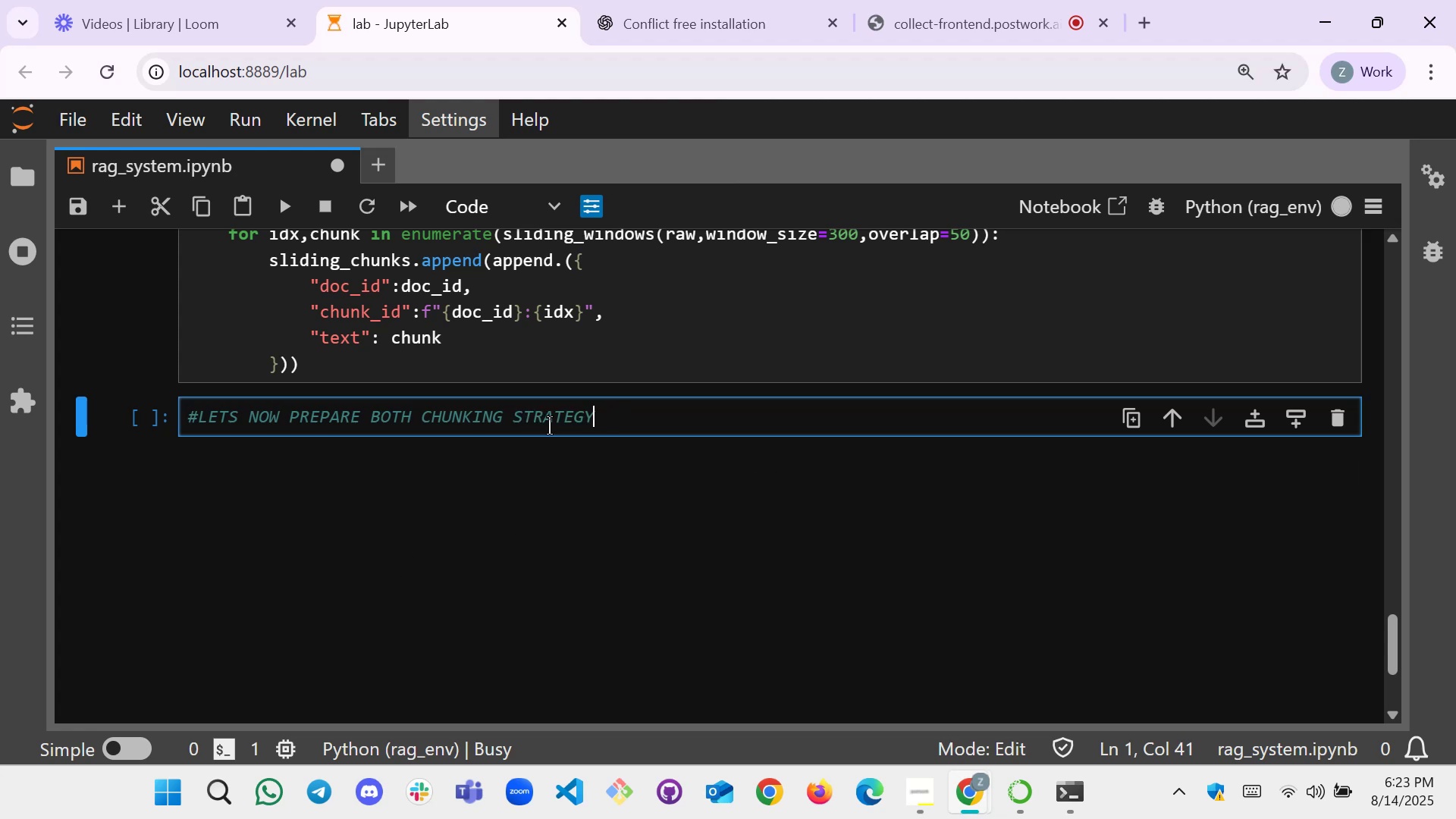 
left_click_drag(start_coordinate=[284, 422], to_coordinate=[249, 422])
 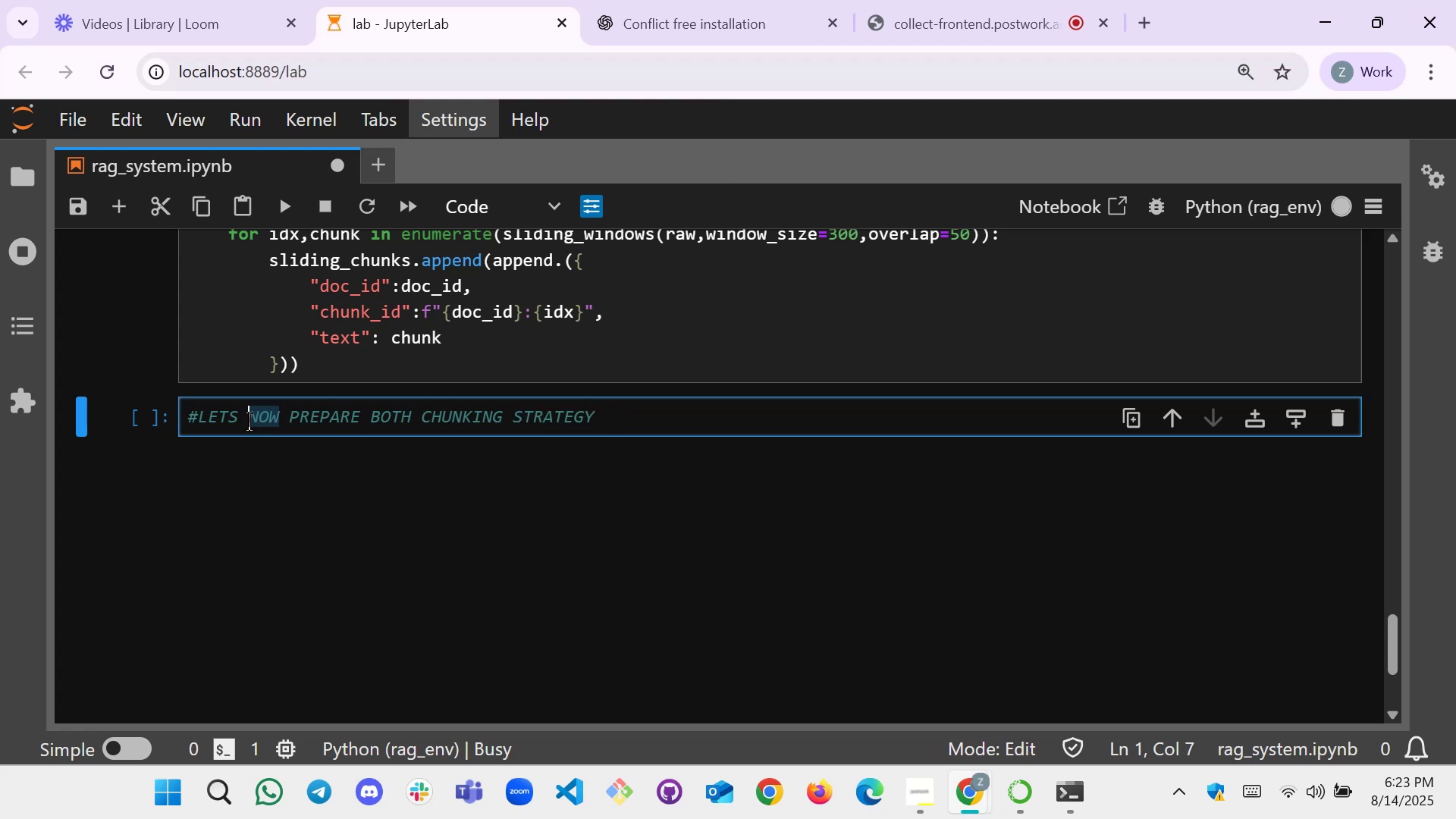 
key(Control+X)
 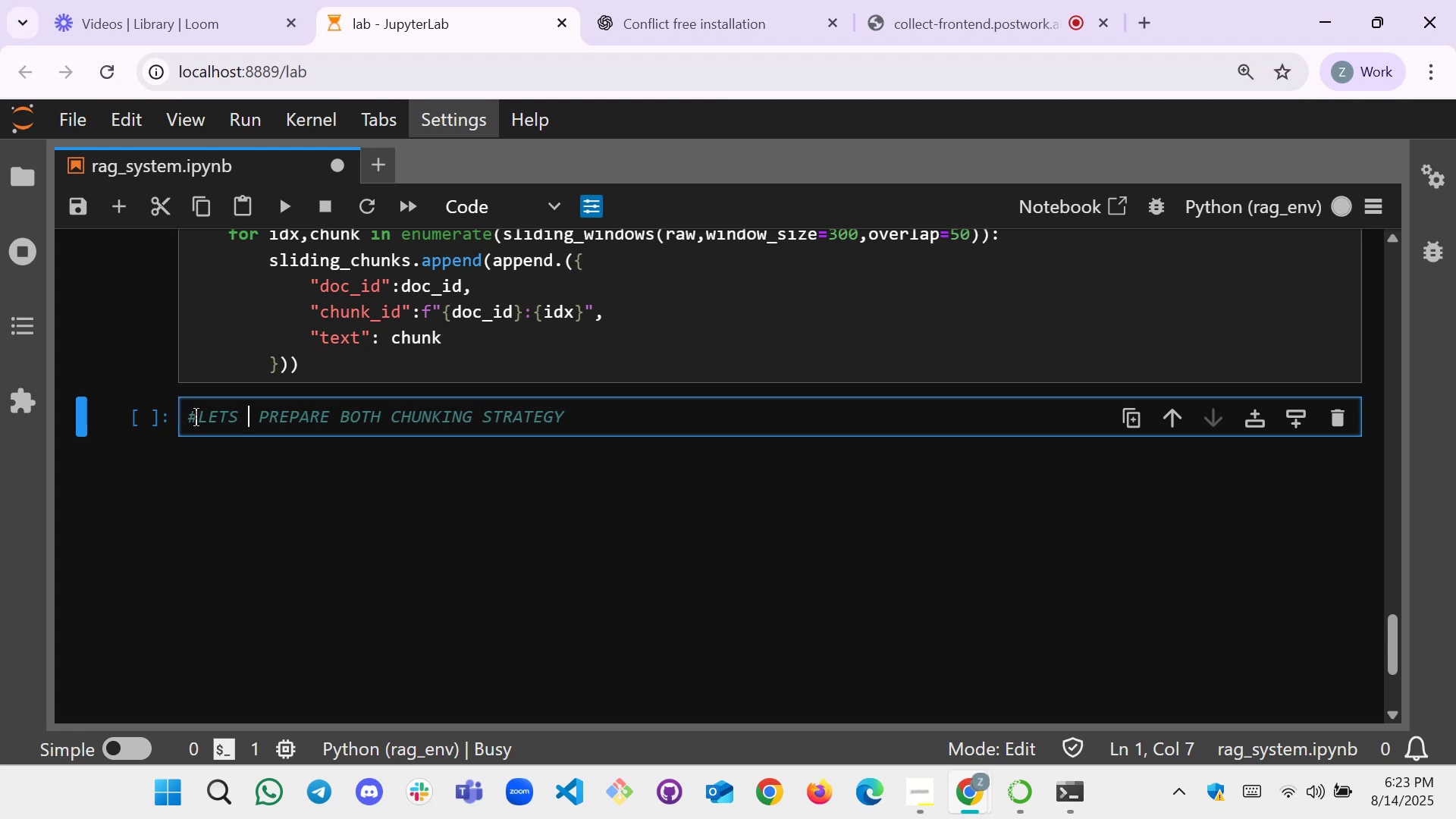 
left_click([196, 419])
 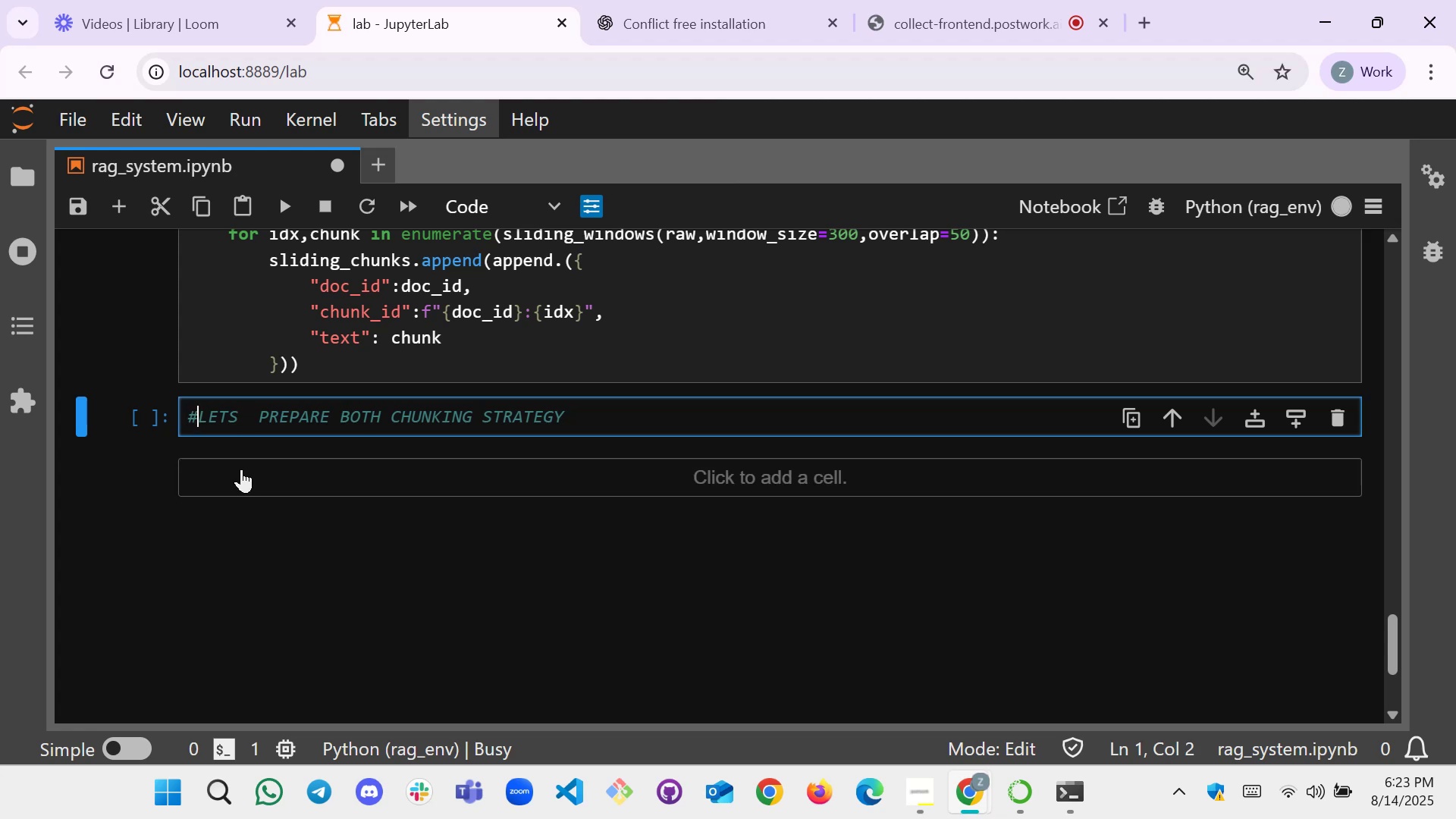 
key(Control+V)
 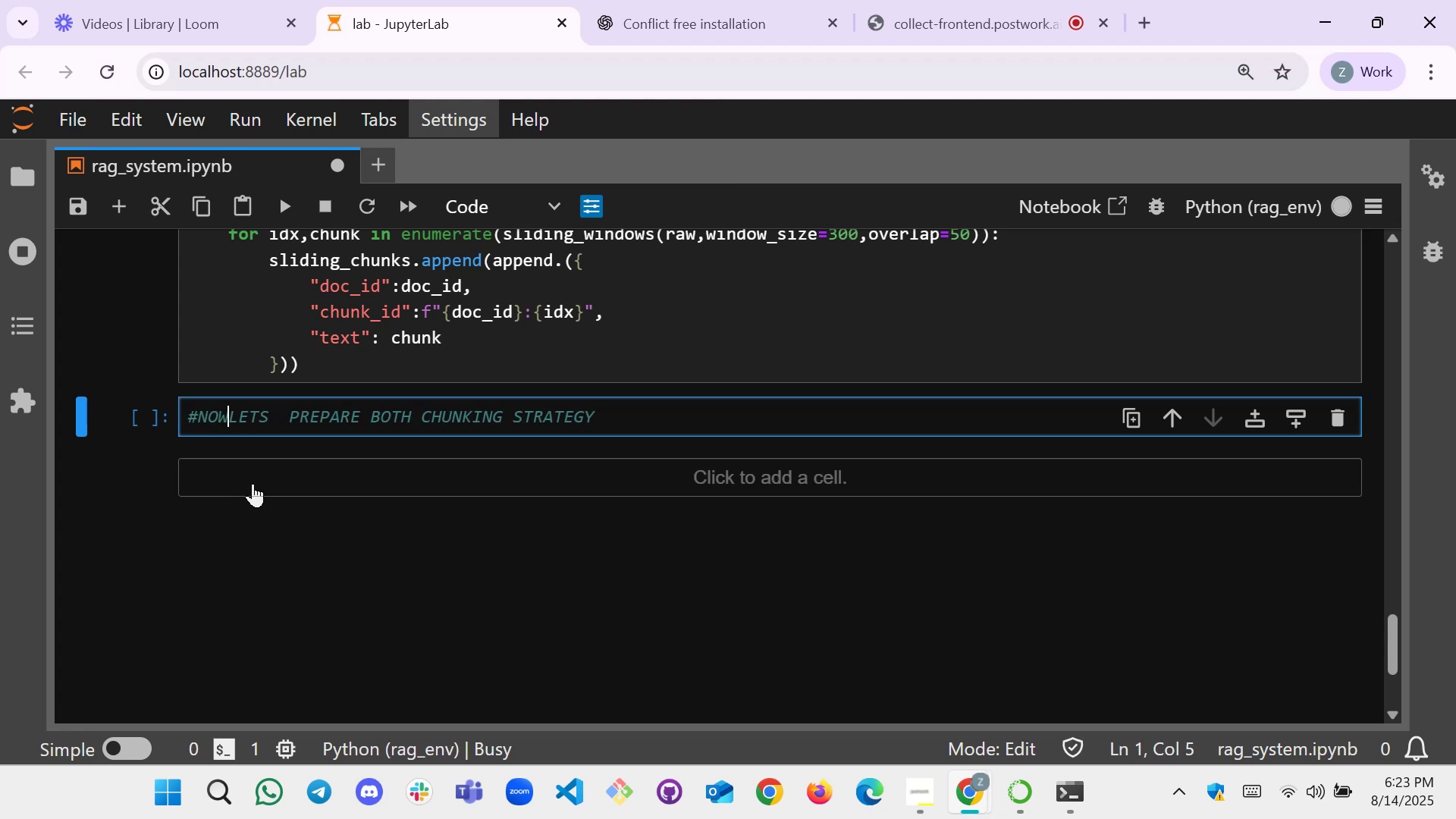 
key(Space)
 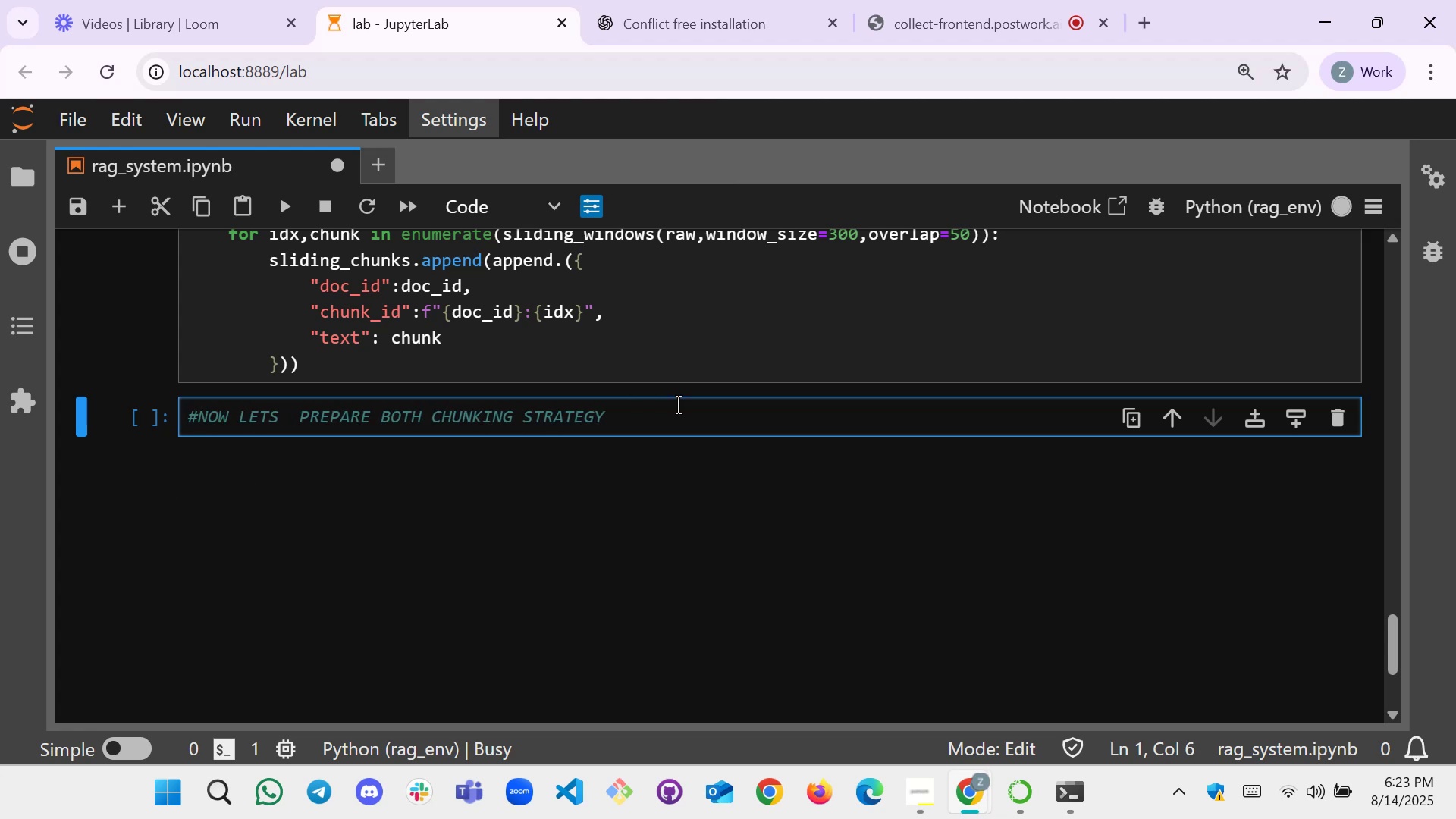 
left_click([682, 407])
 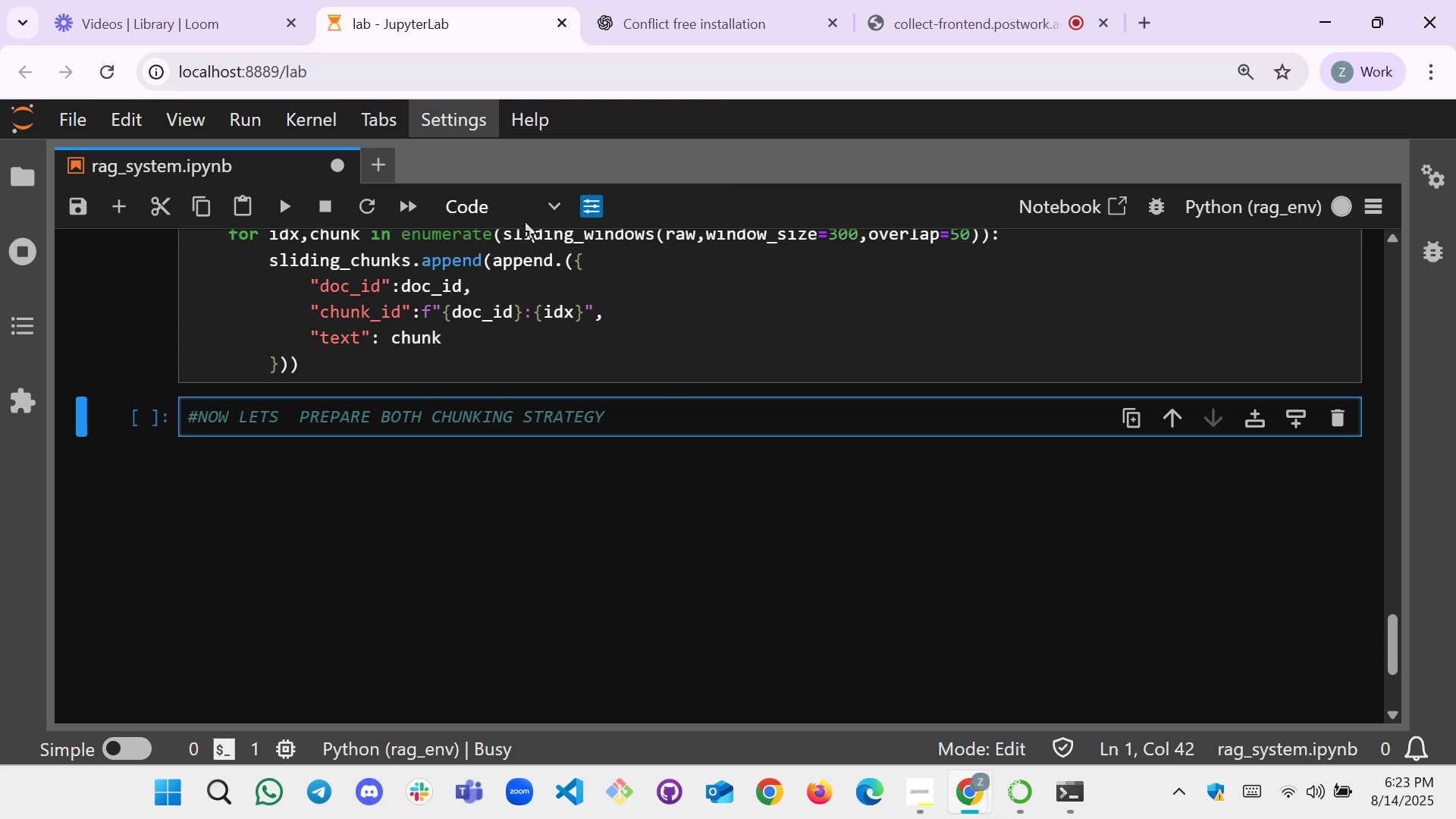 
left_click([526, 218])
 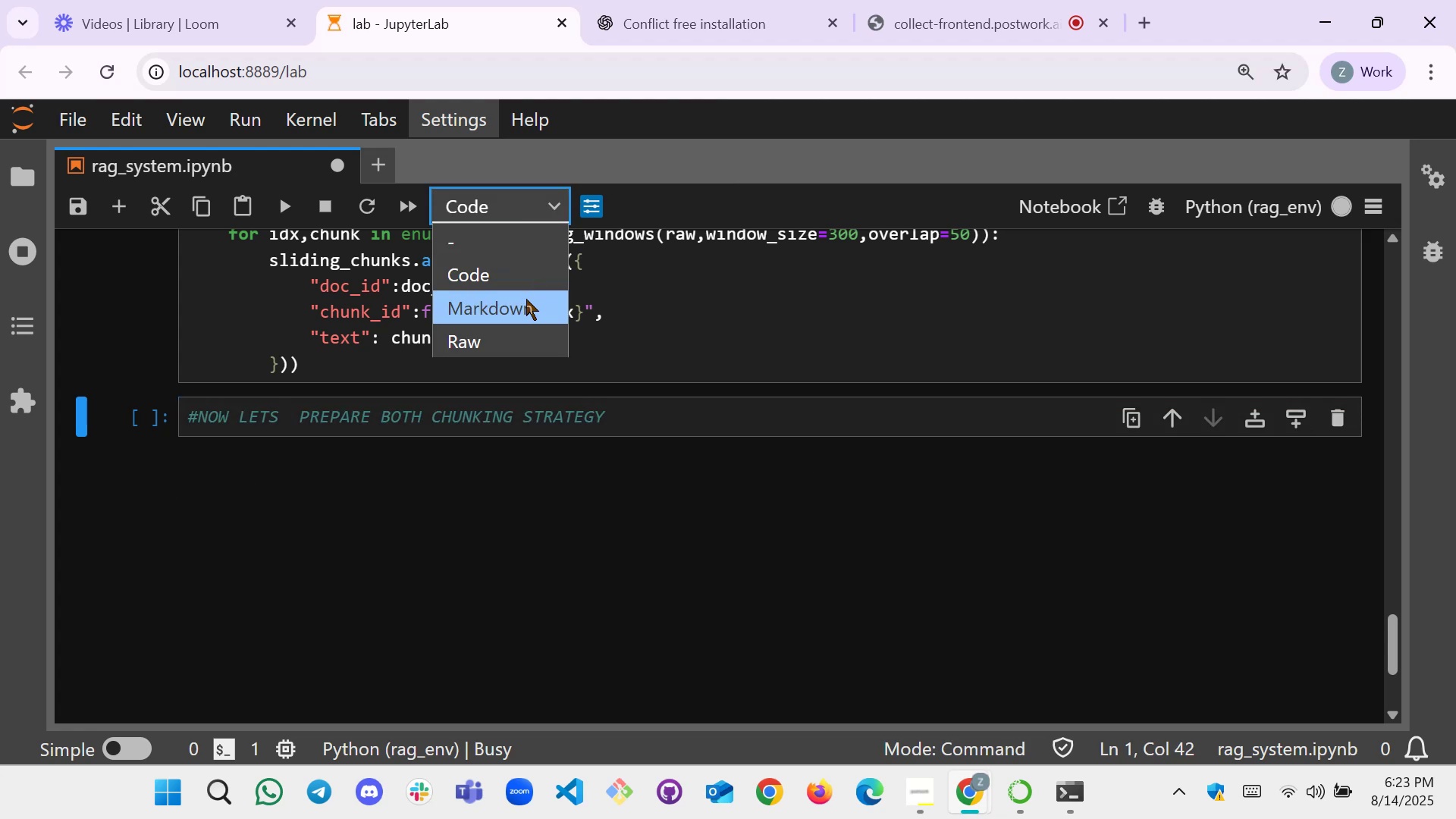 
double_click([526, 299])
 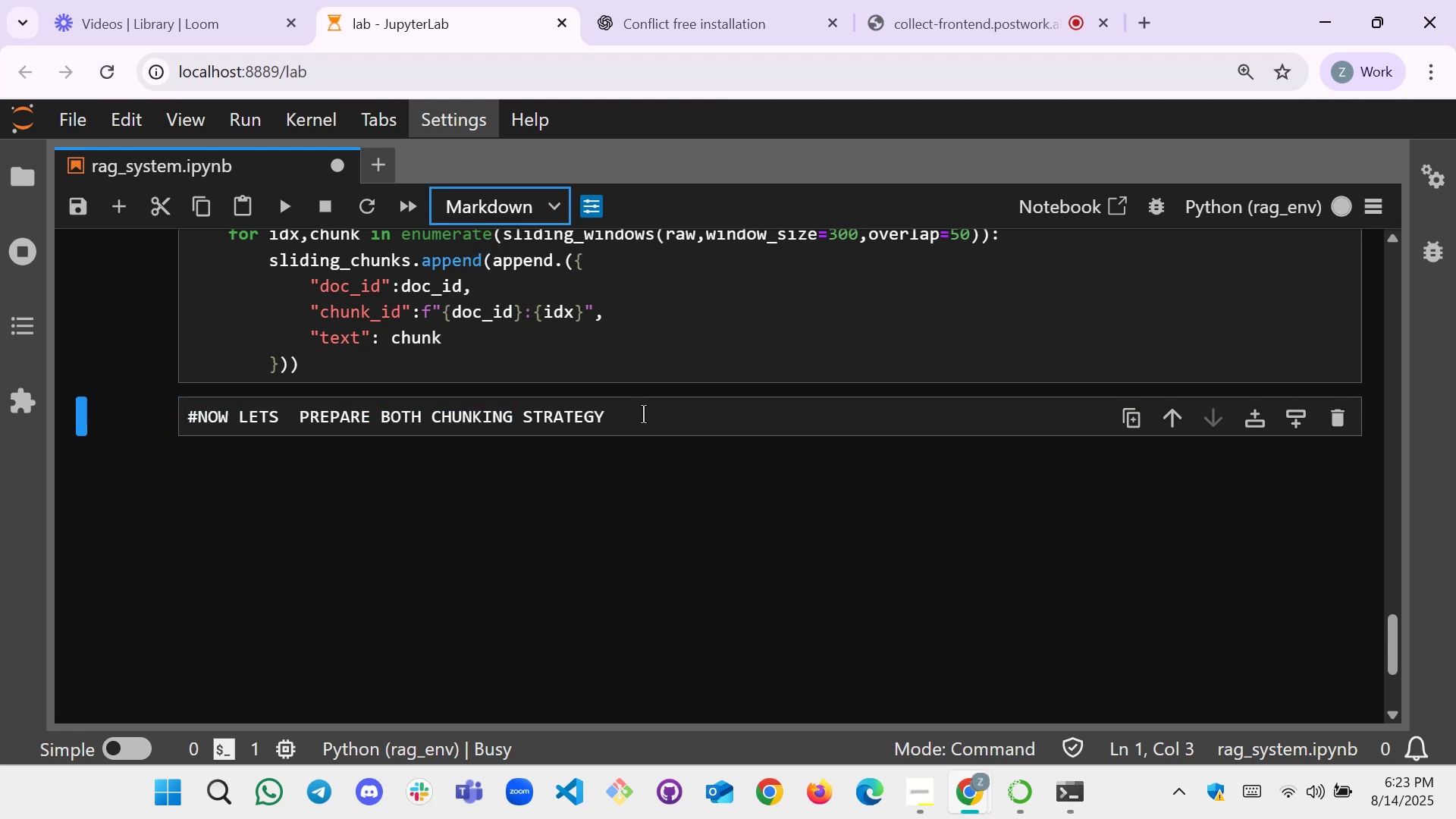 
triple_click([648, 416])
 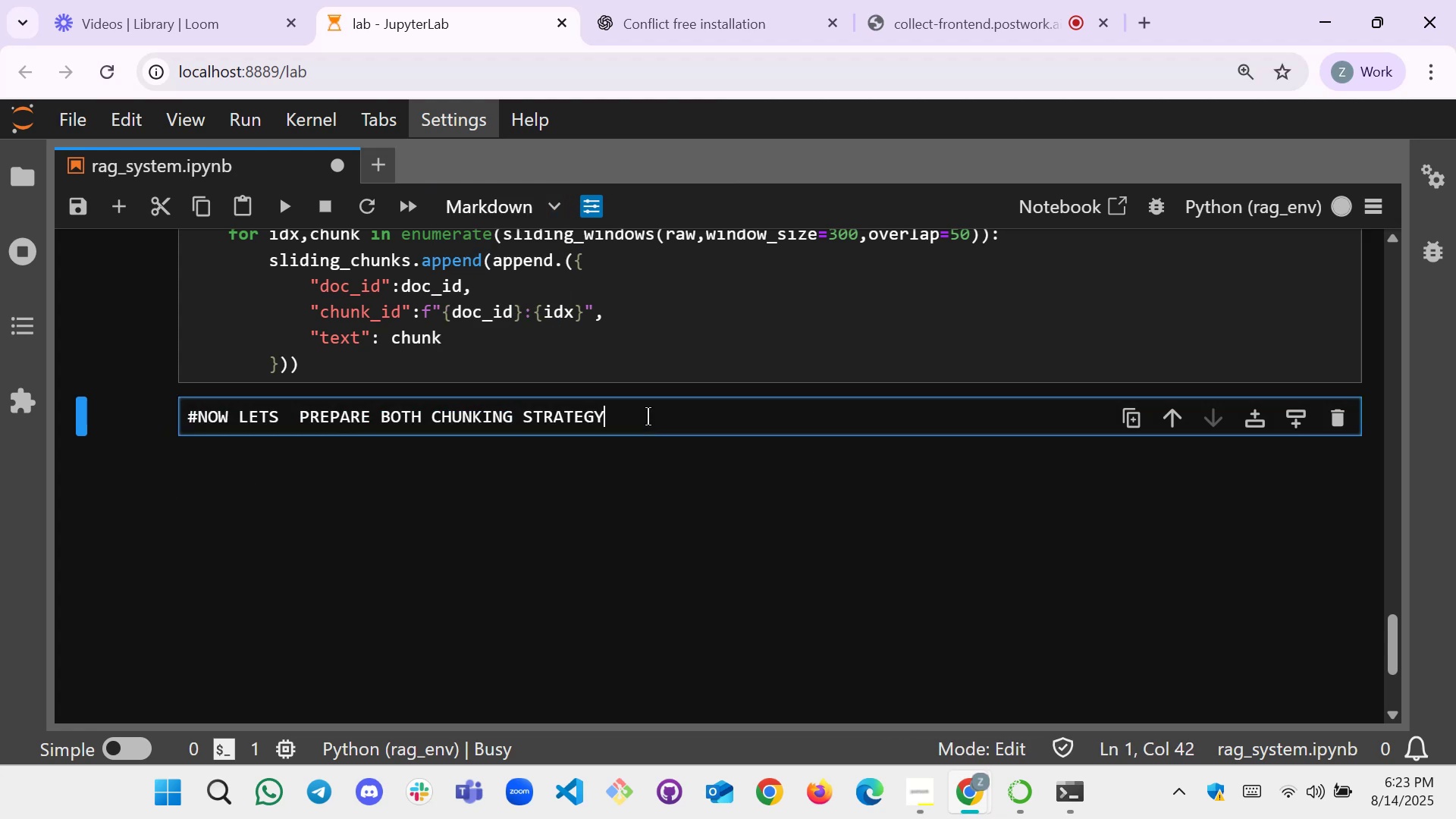 
key(Shift+ShiftRight)
 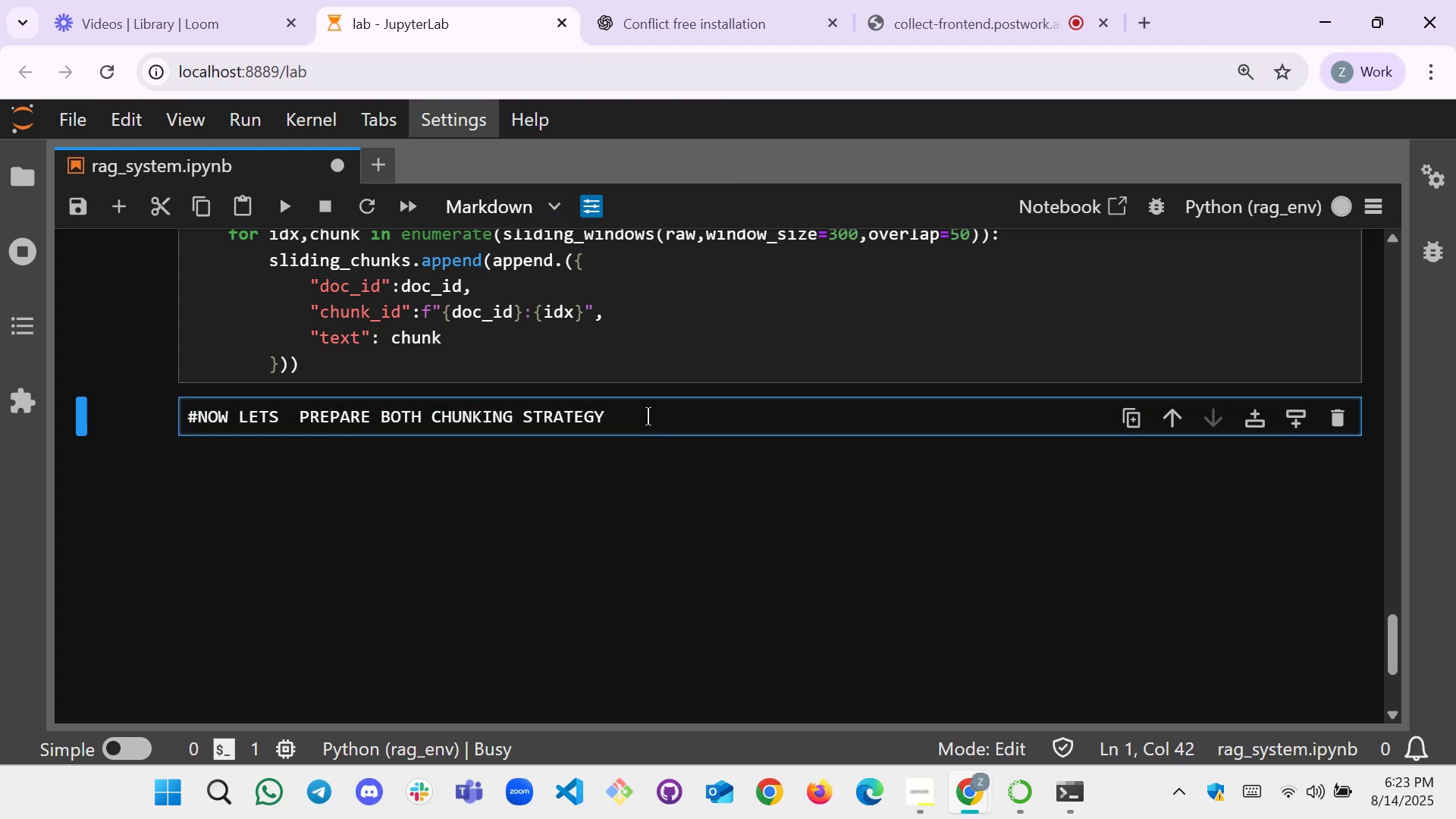 
key(Shift+Enter)
 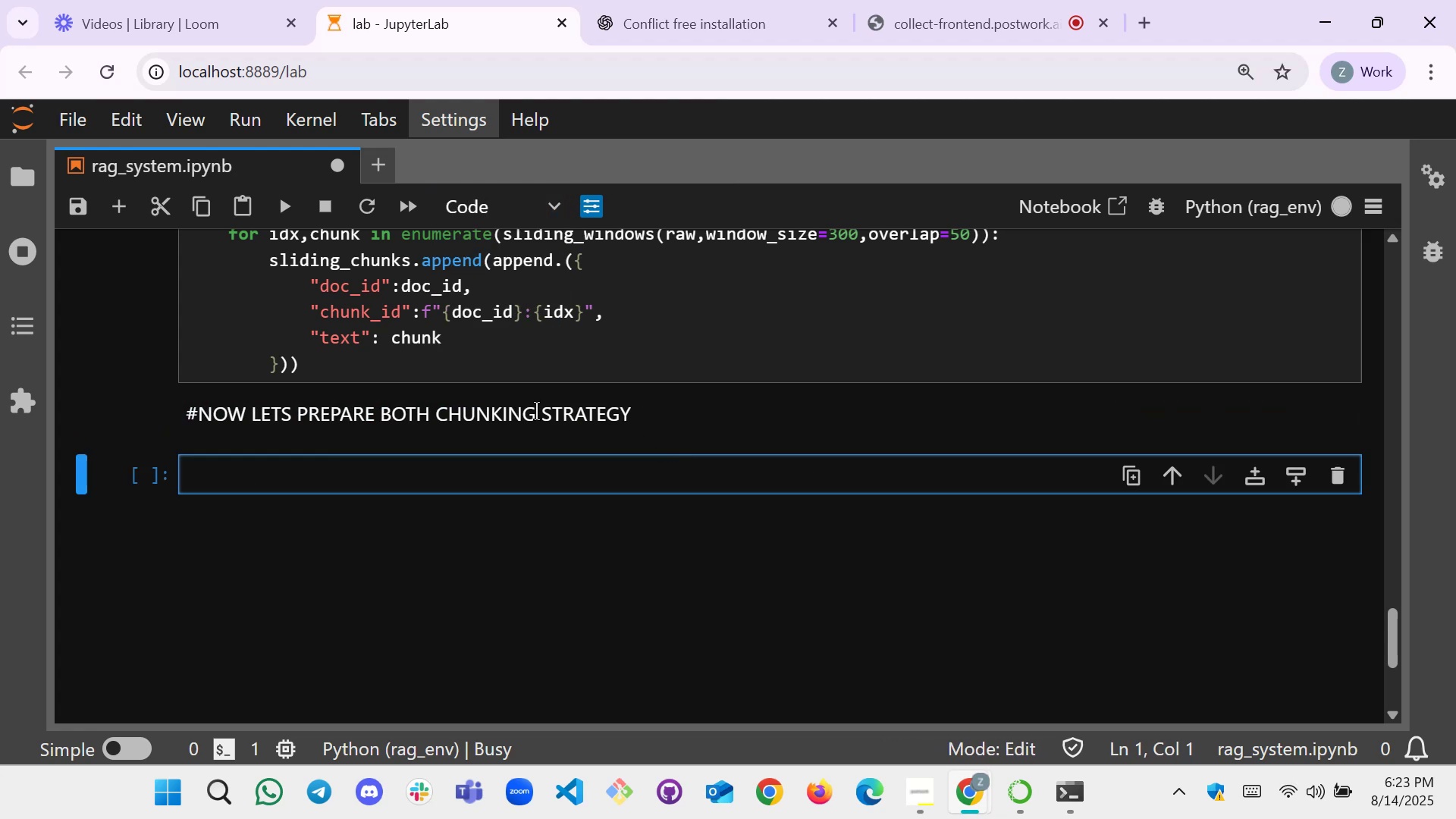 
left_click([512, 466])
 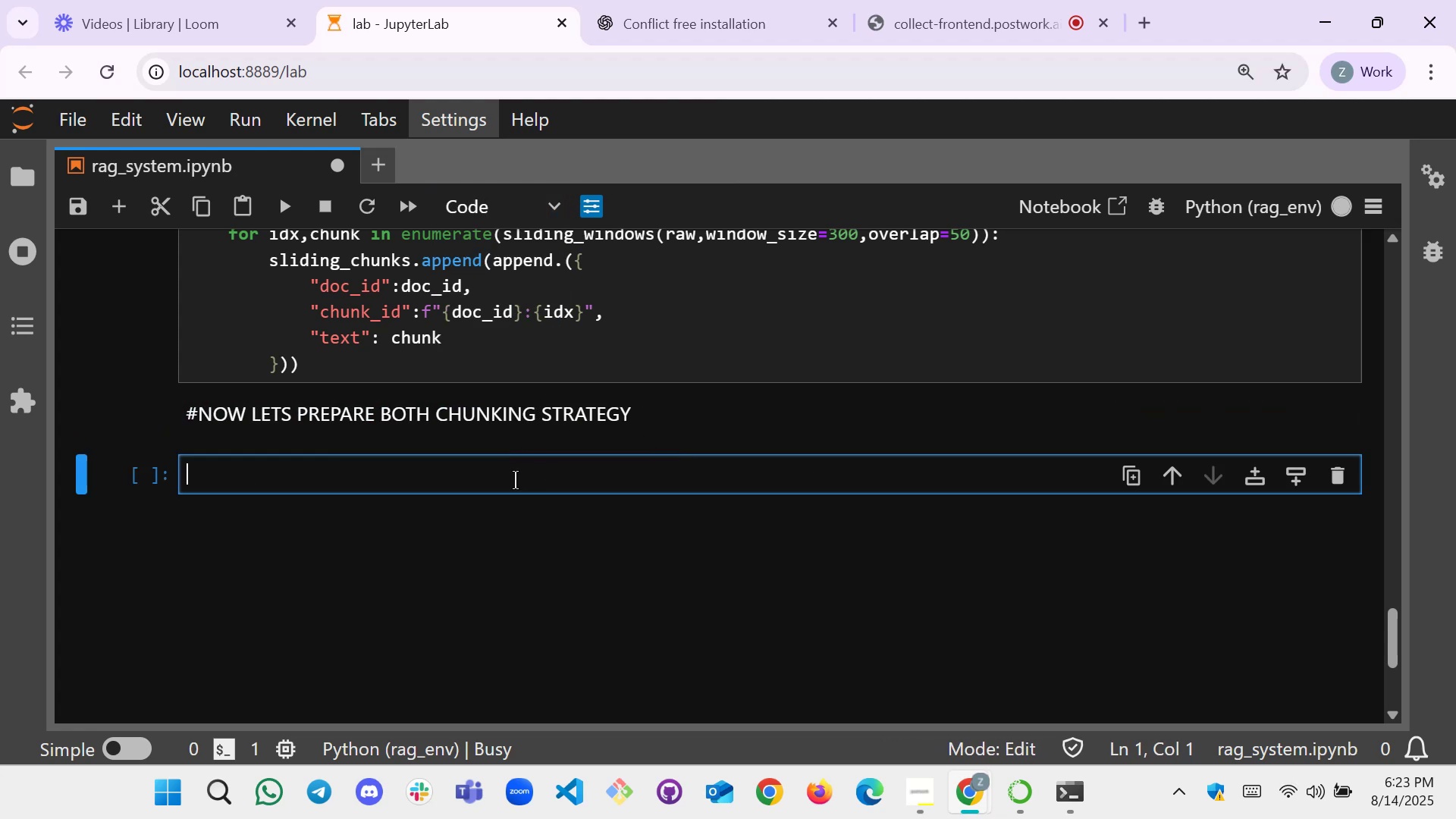 
scroll: coordinate [190, 337], scroll_direction: up, amount: 14.0
 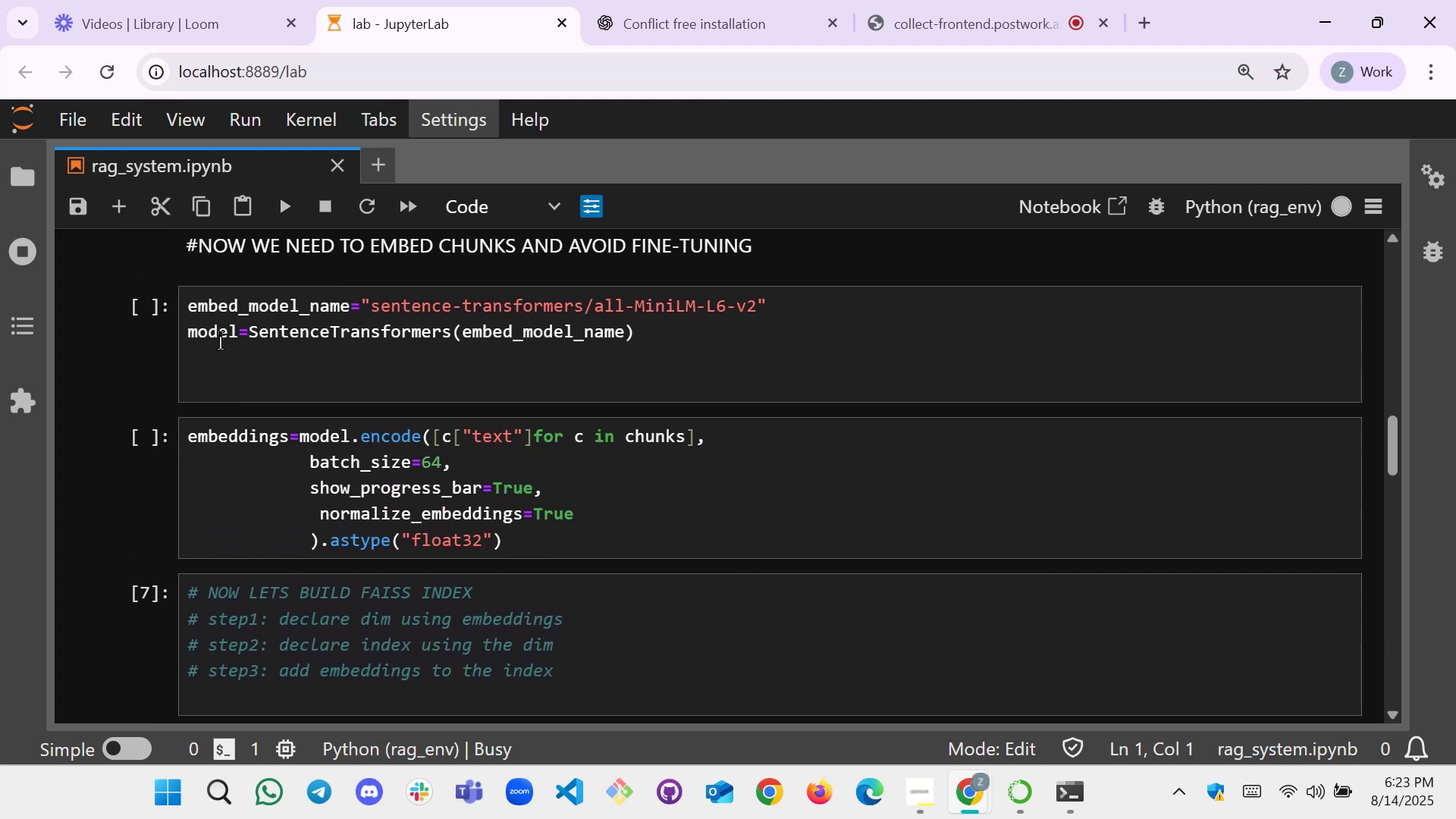 
scroll: coordinate [300, 457], scroll_direction: down, amount: 11.0
 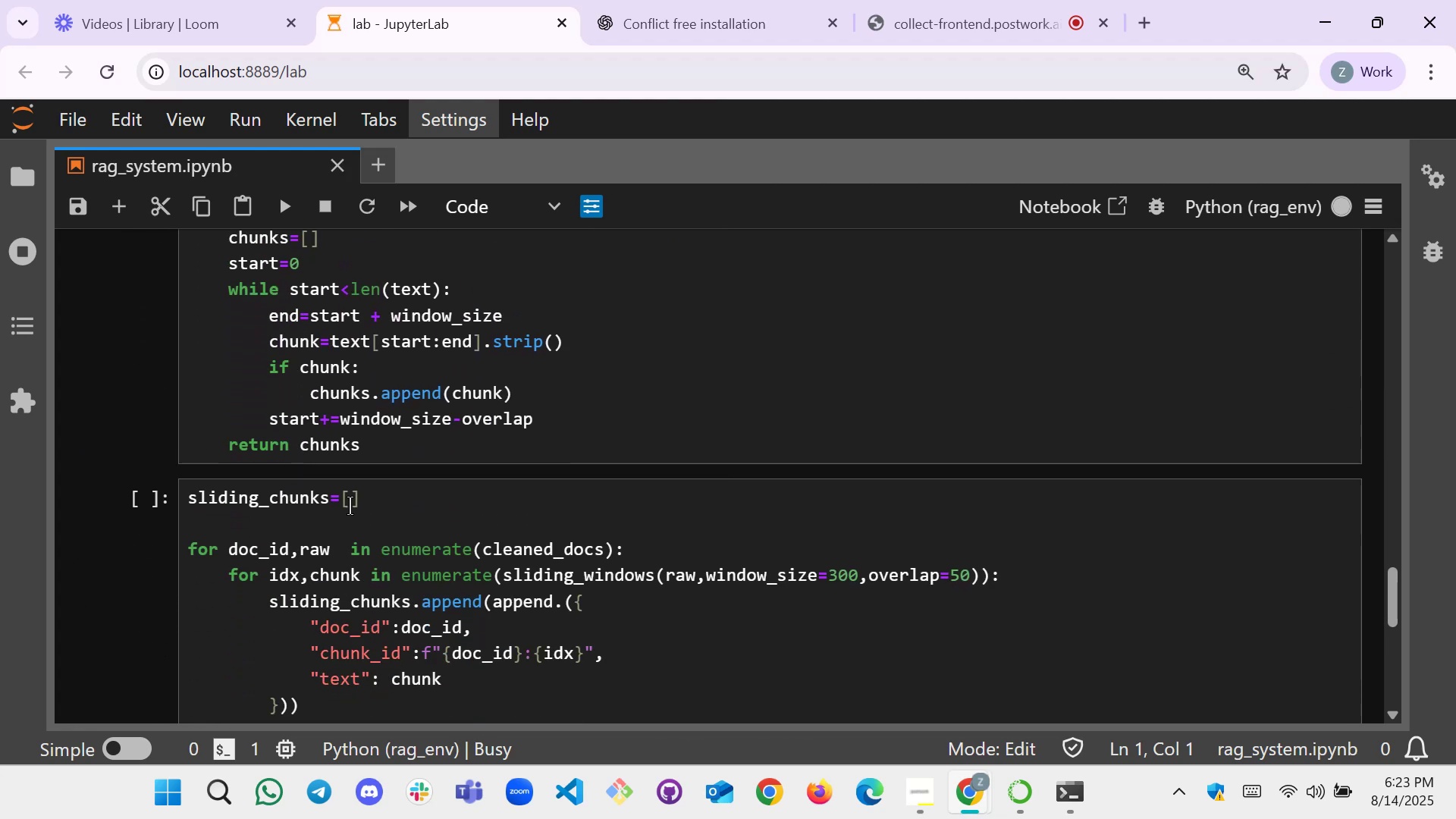 
left_click_drag(start_coordinate=[409, 495], to_coordinate=[187, 500])
 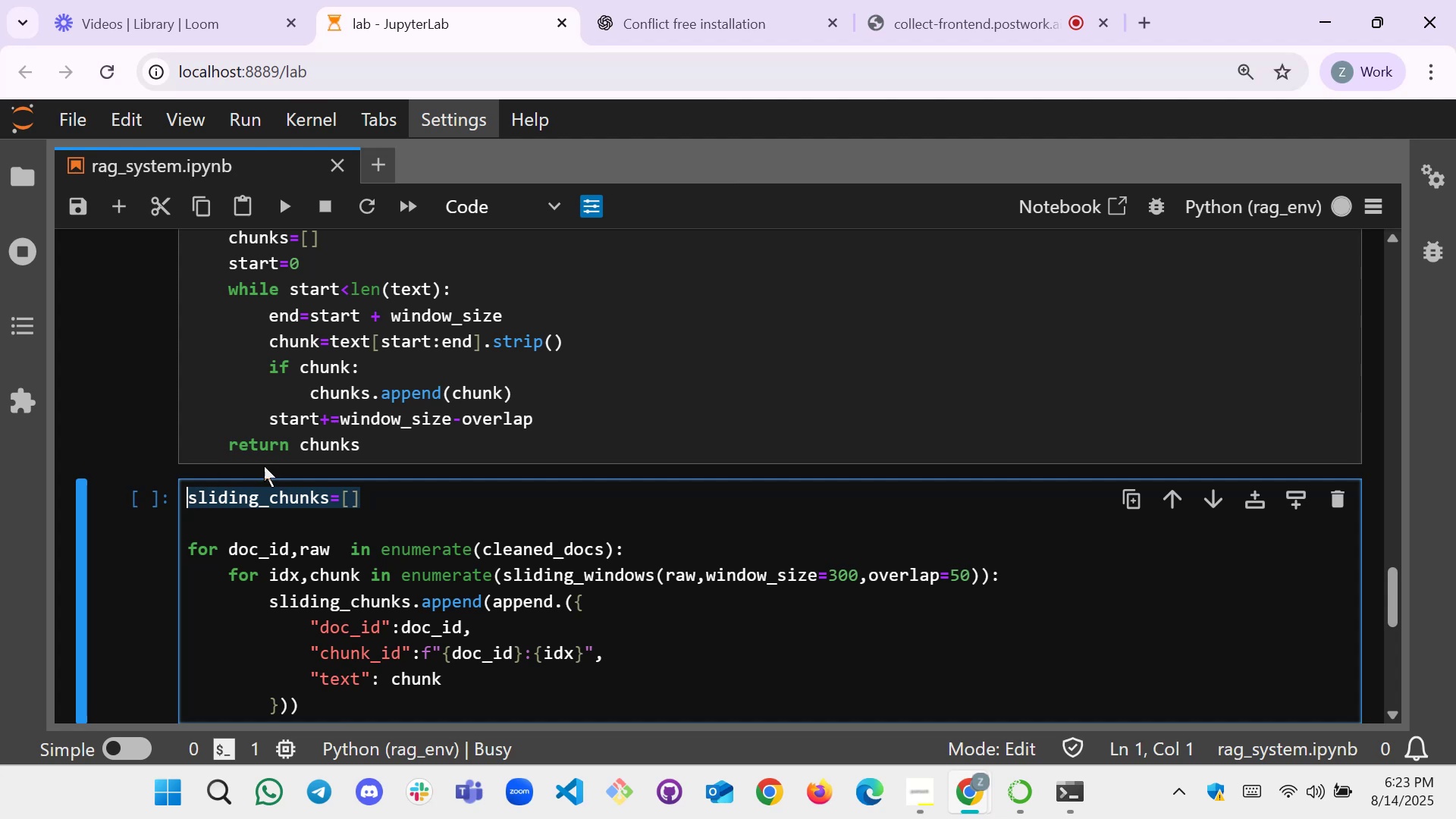 
scroll: coordinate [266, 392], scroll_direction: up, amount: 4.0
 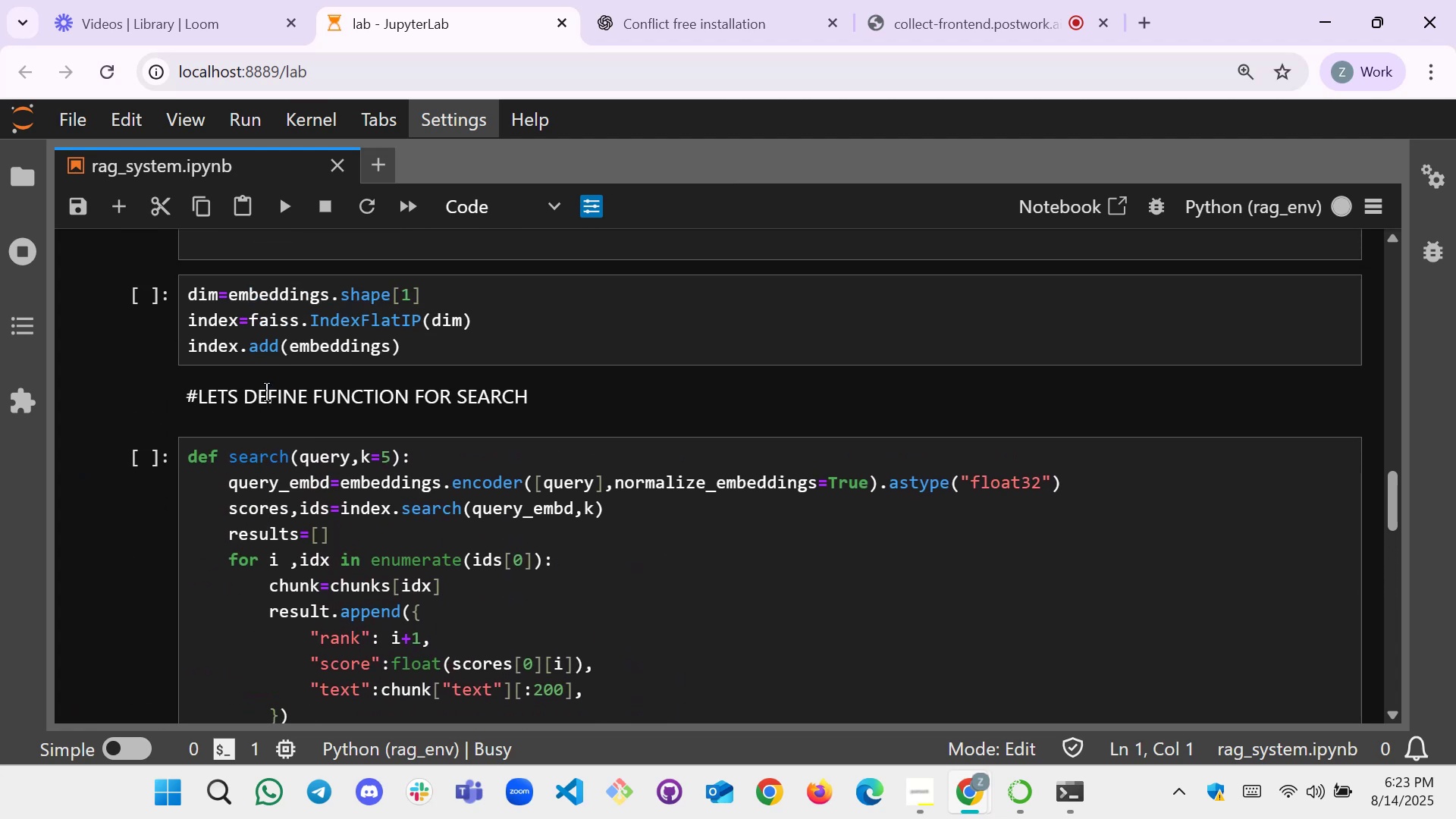 
scroll: coordinate [266, 392], scroll_direction: down, amount: 1.0
 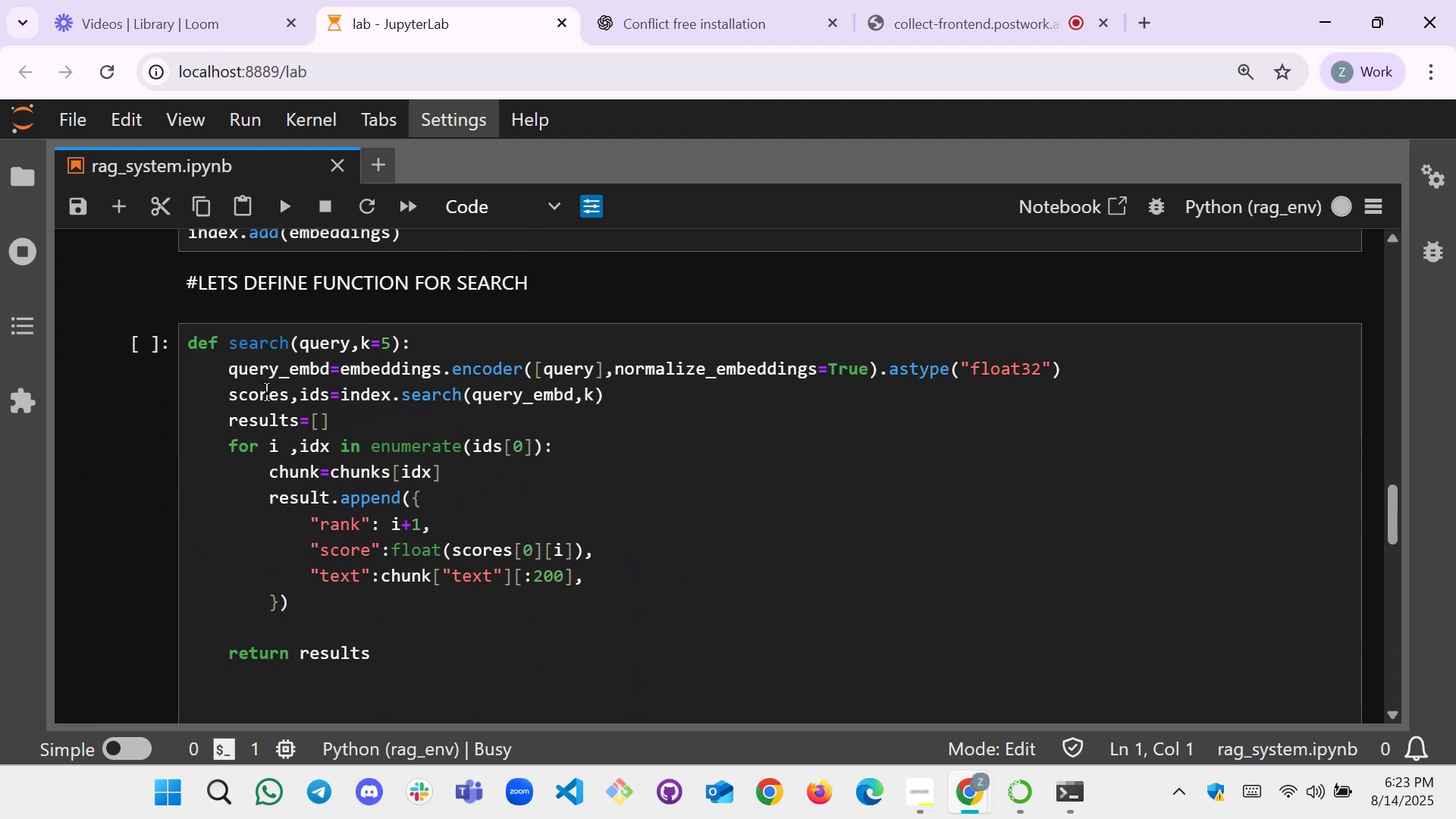 
scroll: coordinate [266, 392], scroll_direction: up, amount: 5.0
 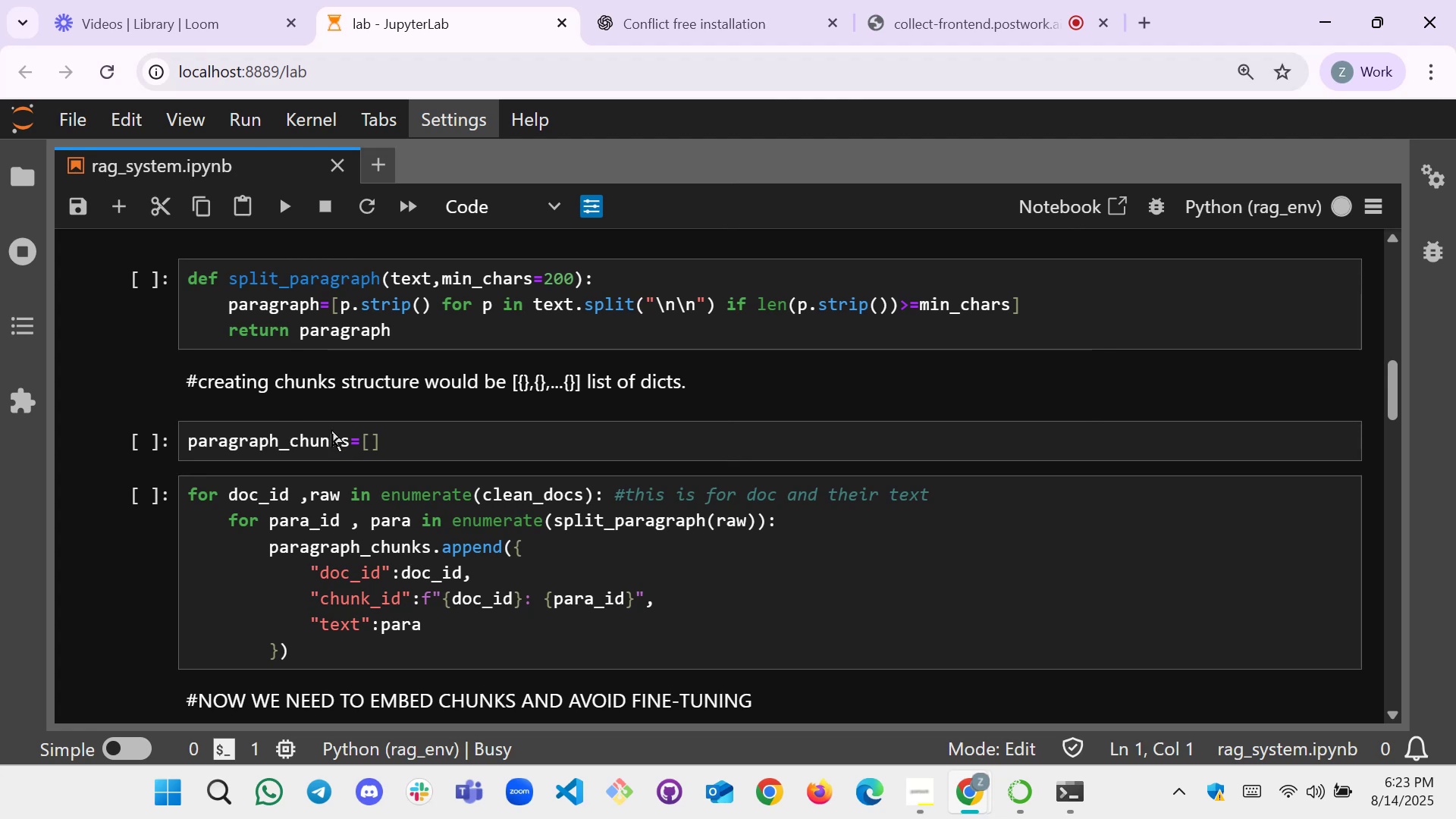 
left_click_drag(start_coordinate=[405, 445], to_coordinate=[194, 447])
 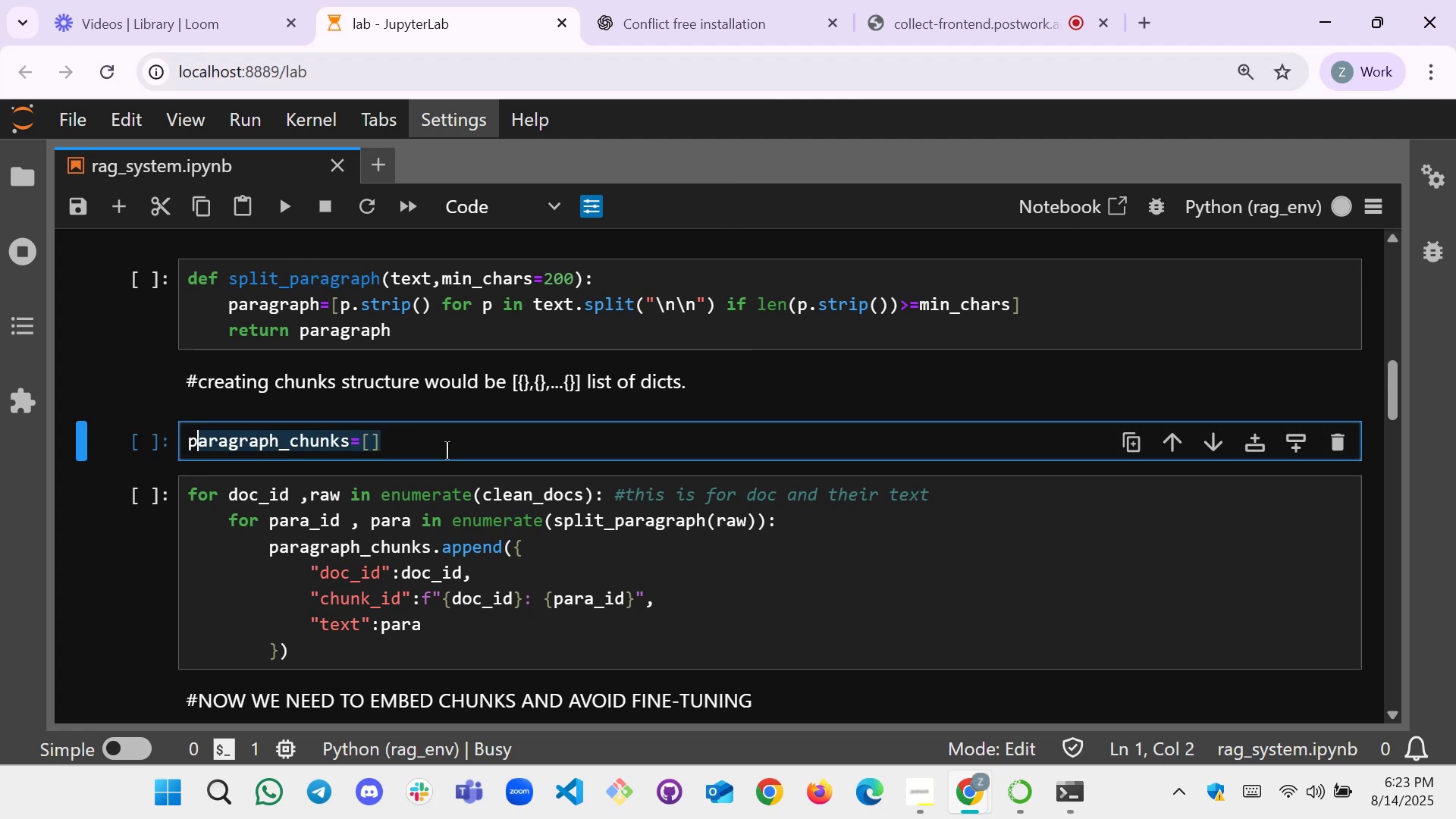 
left_click([447, 450])
 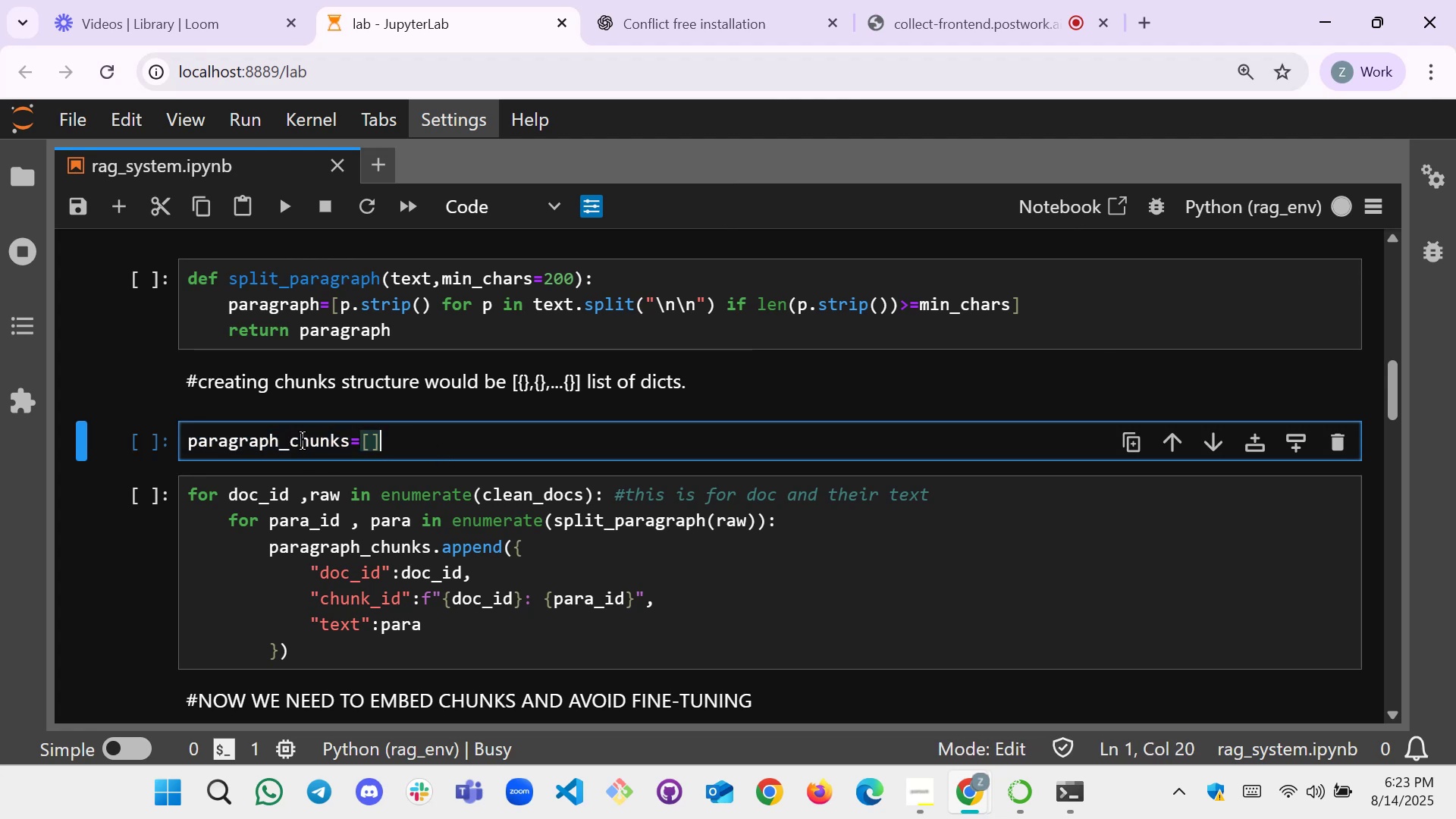 
double_click([301, 440])
 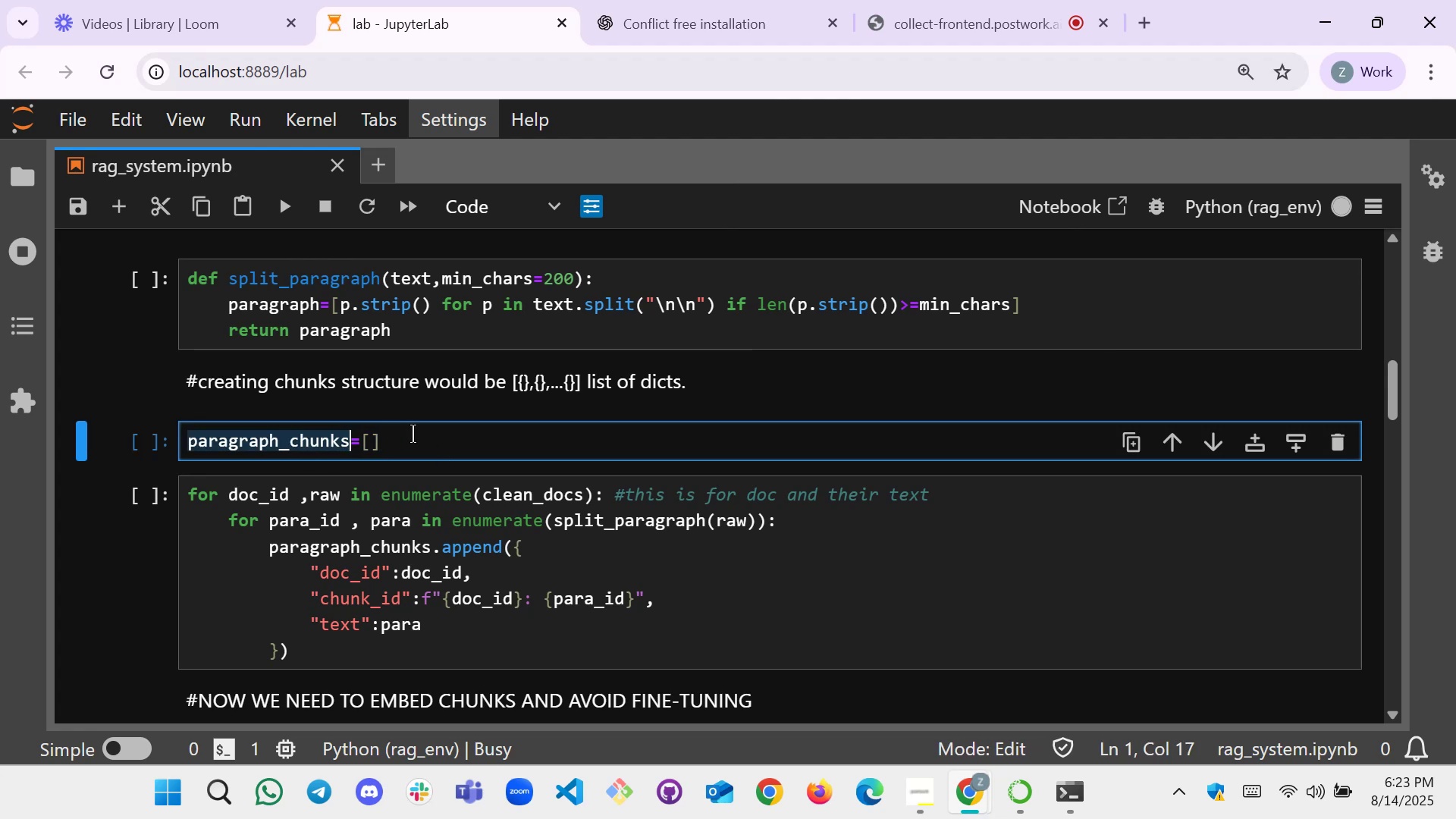 
left_click([419, 434])
 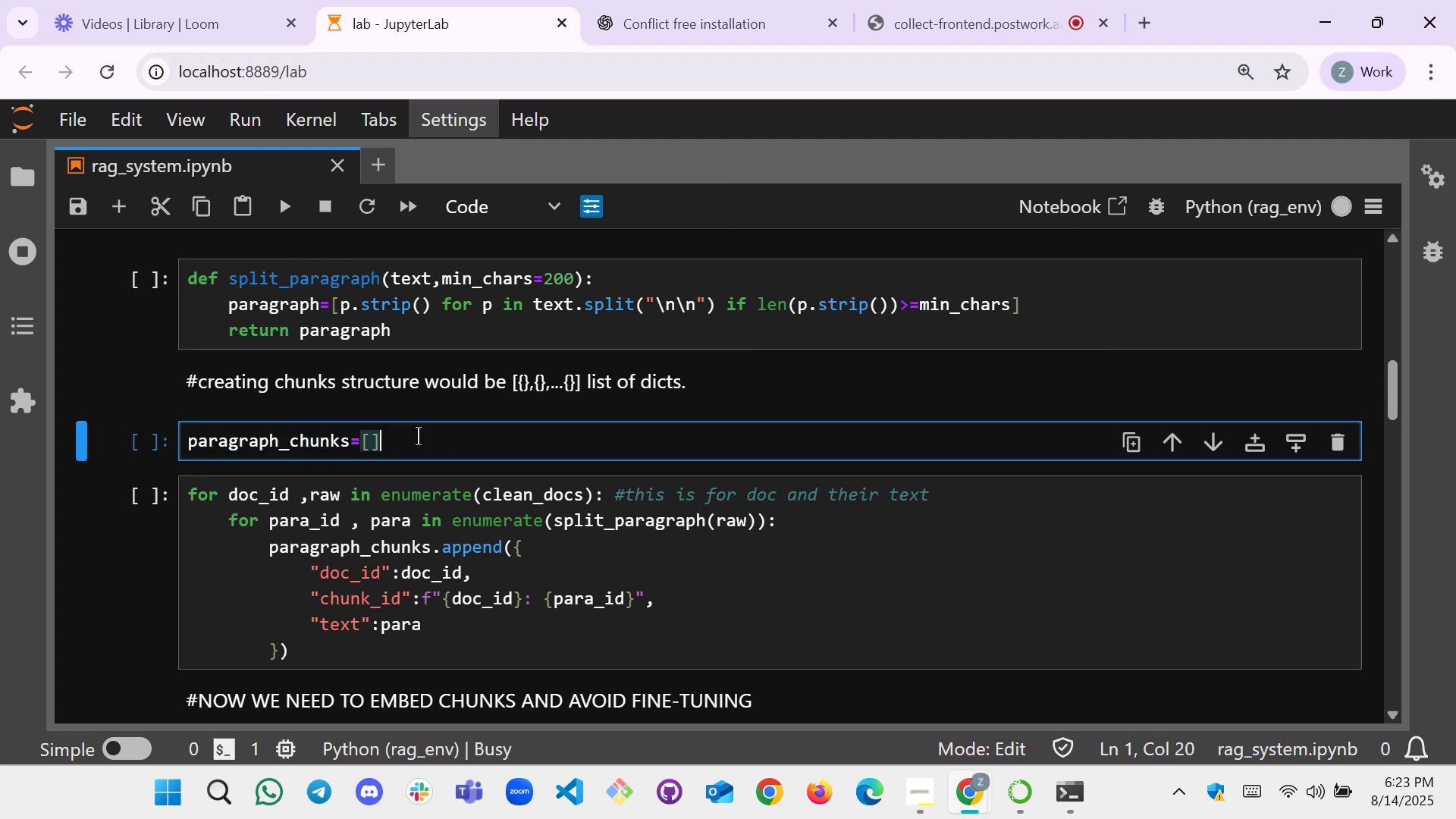 
scroll: coordinate [398, 436], scroll_direction: down, amount: 7.0
 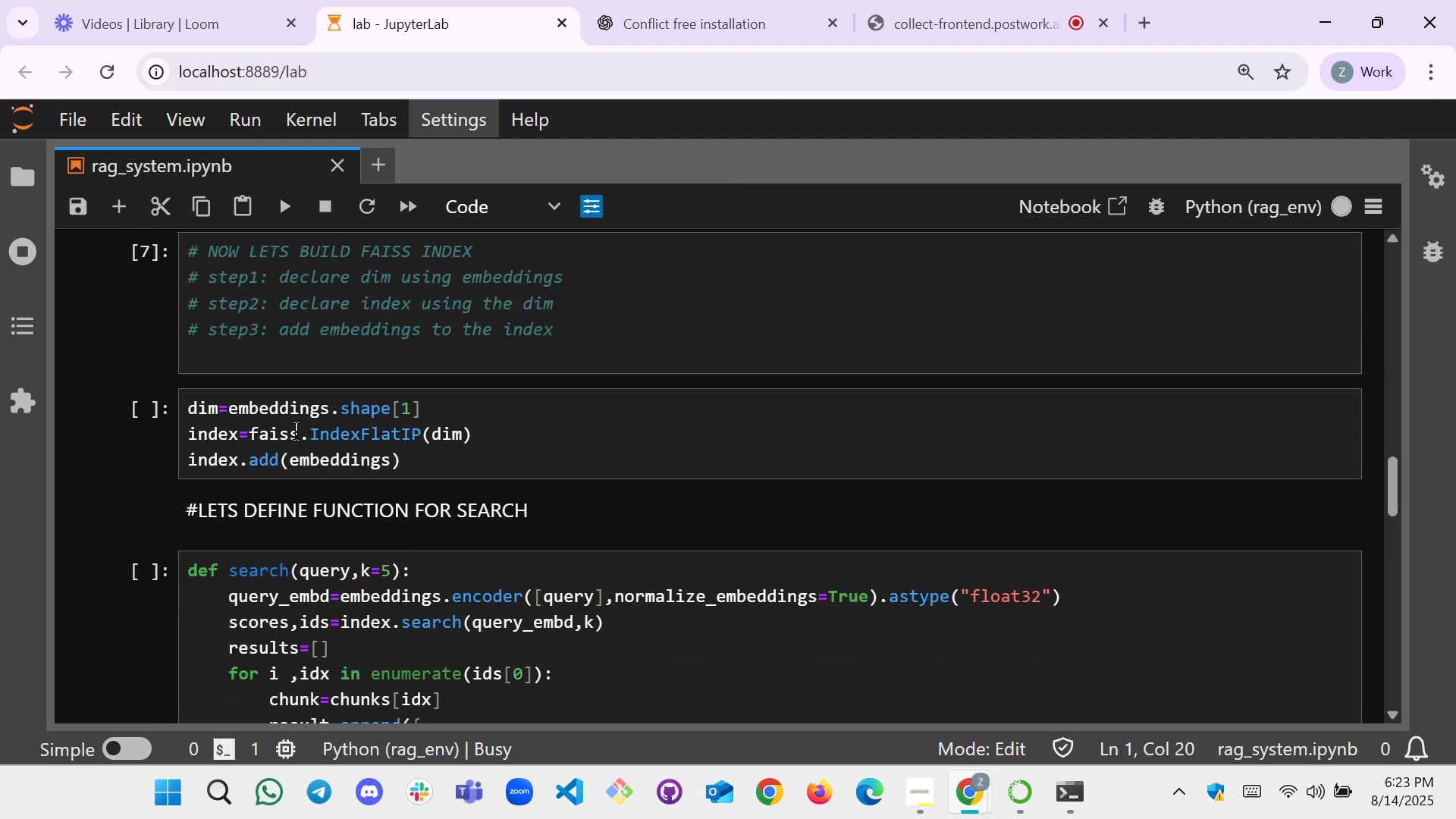 
scroll: coordinate [283, 438], scroll_direction: up, amount: 8.0
 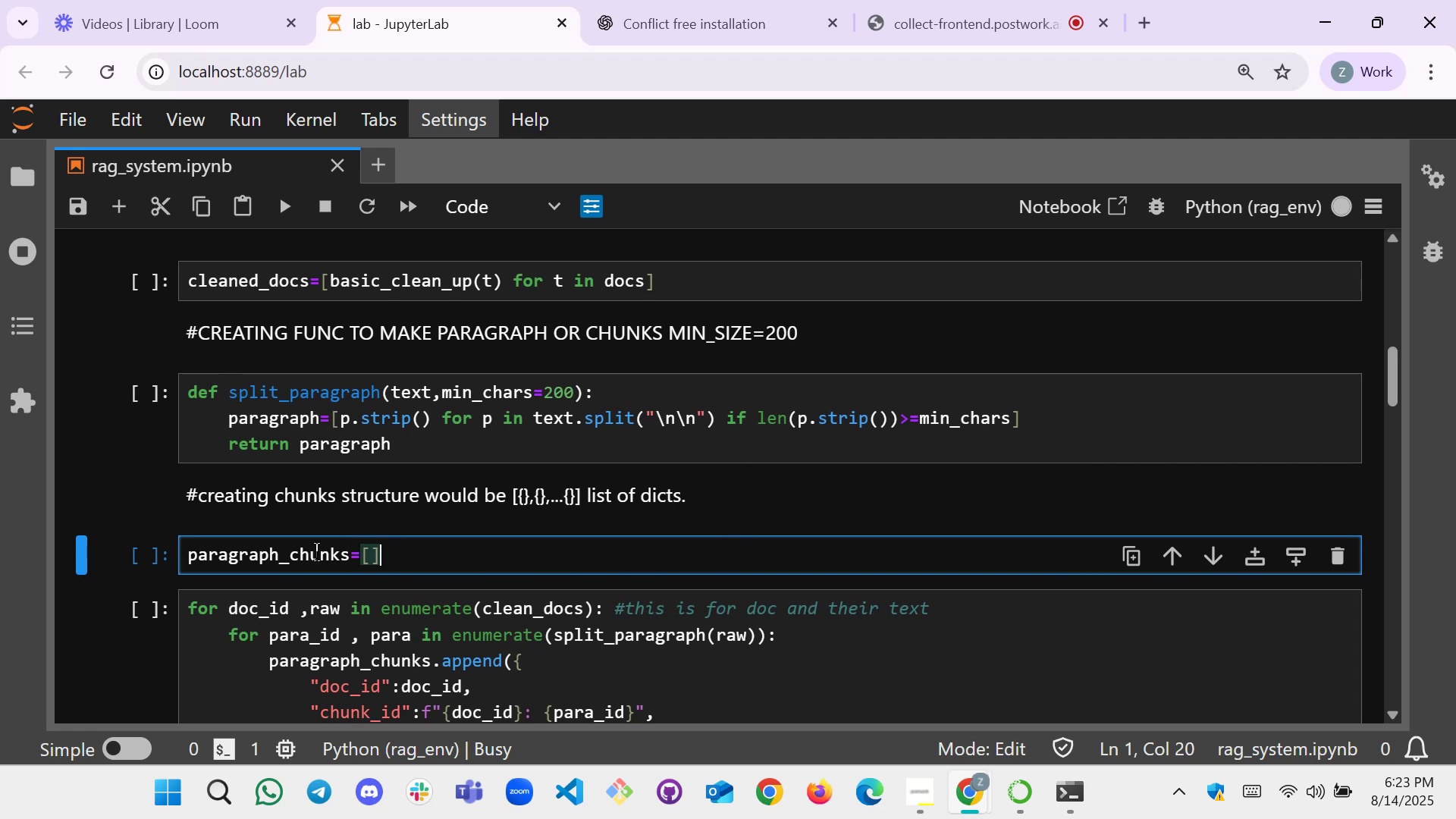 
scroll: coordinate [311, 525], scroll_direction: down, amount: 16.0
 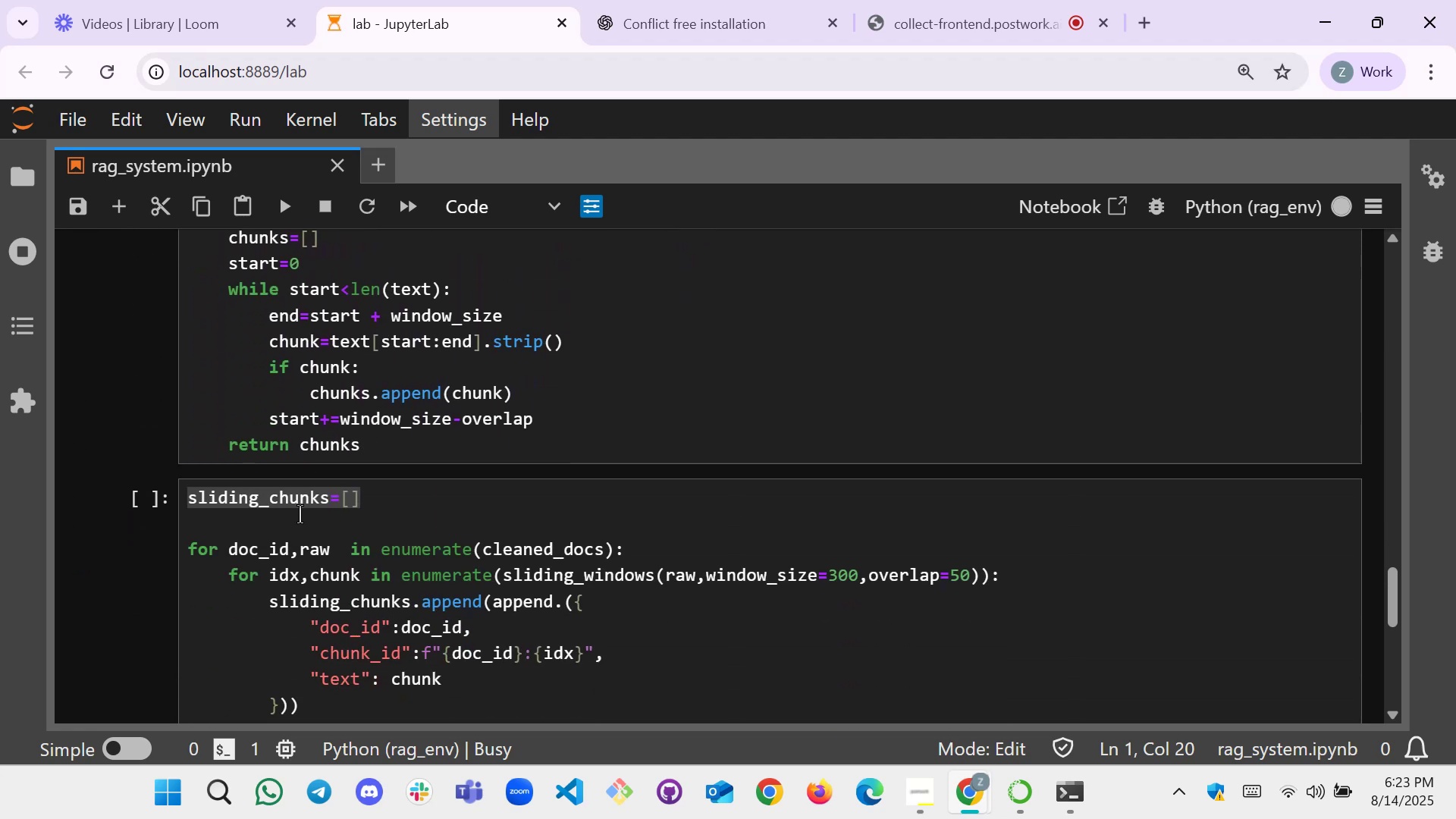 
left_click([469, 489])
 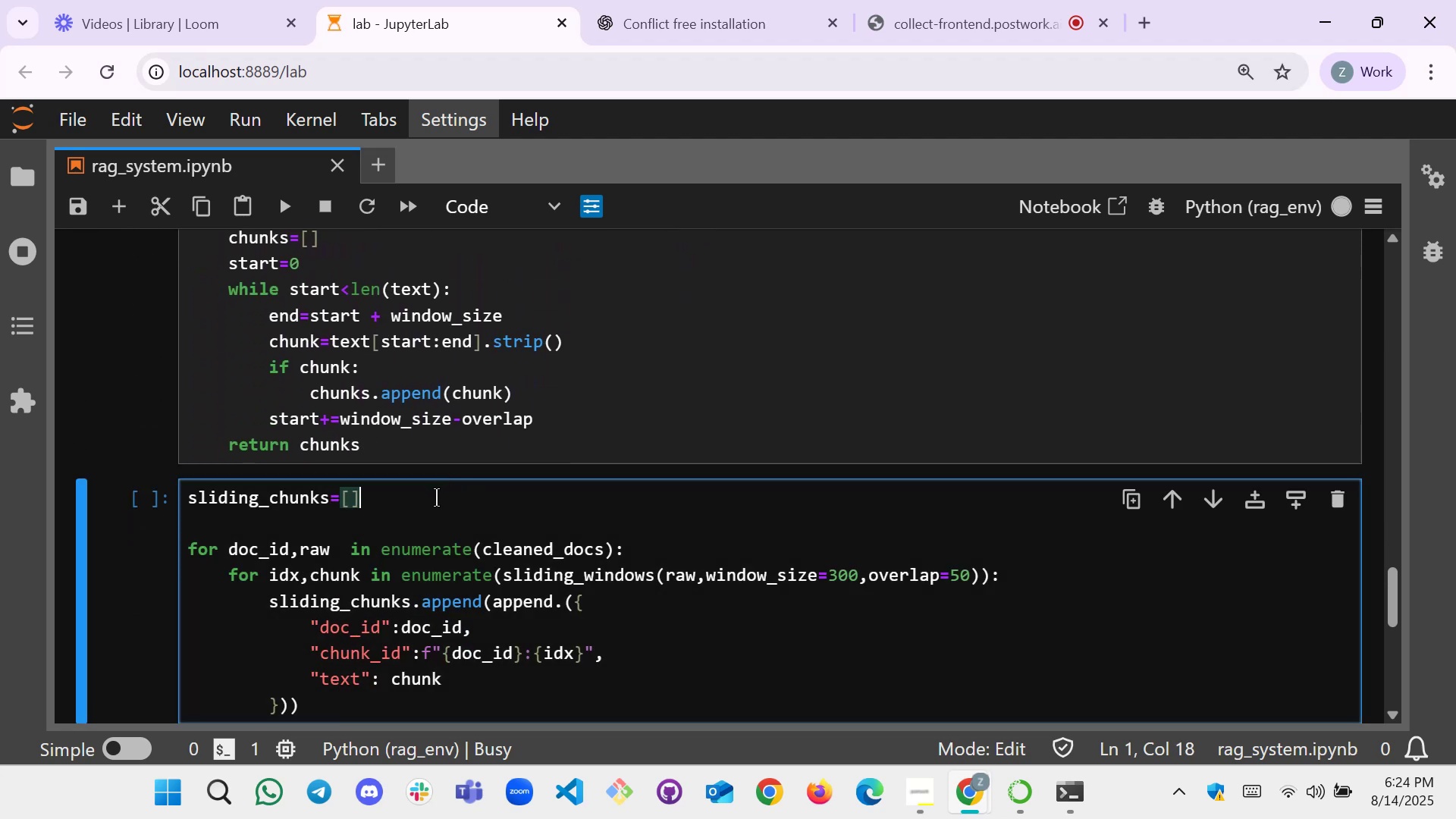 
scroll: coordinate [398, 501], scroll_direction: down, amount: 3.0
 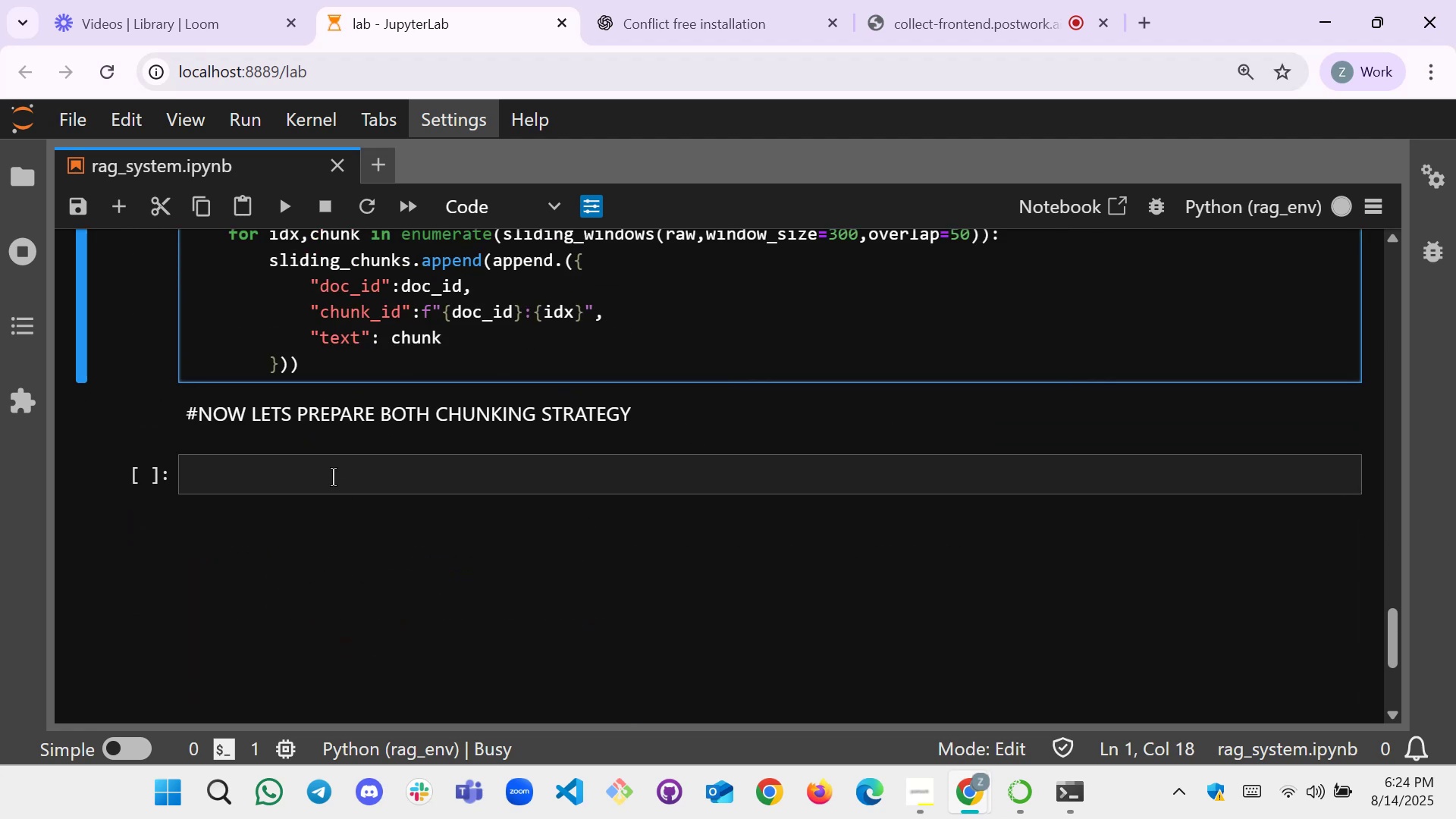 
left_click([330, 488])
 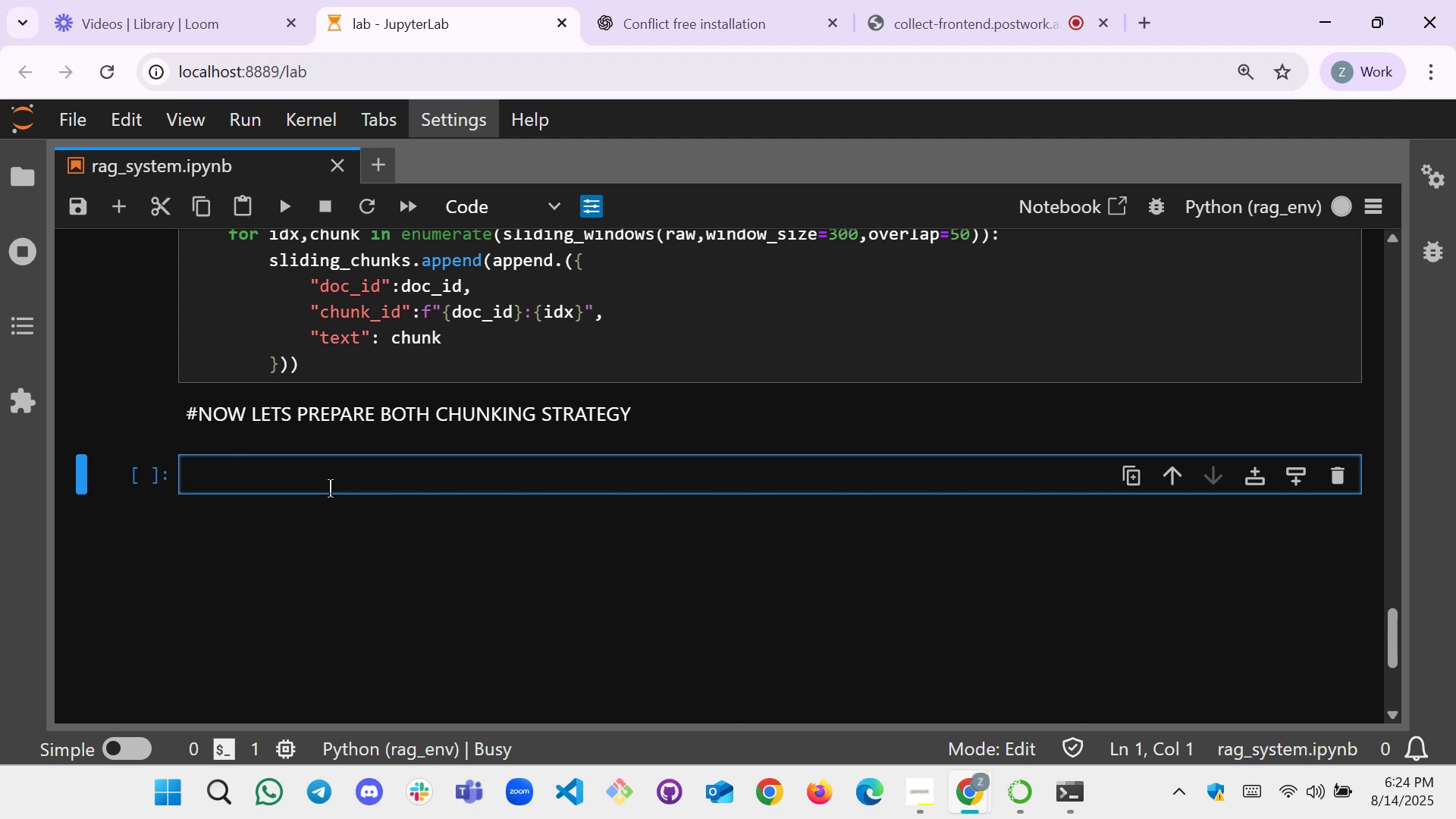 
wait(7.36)
 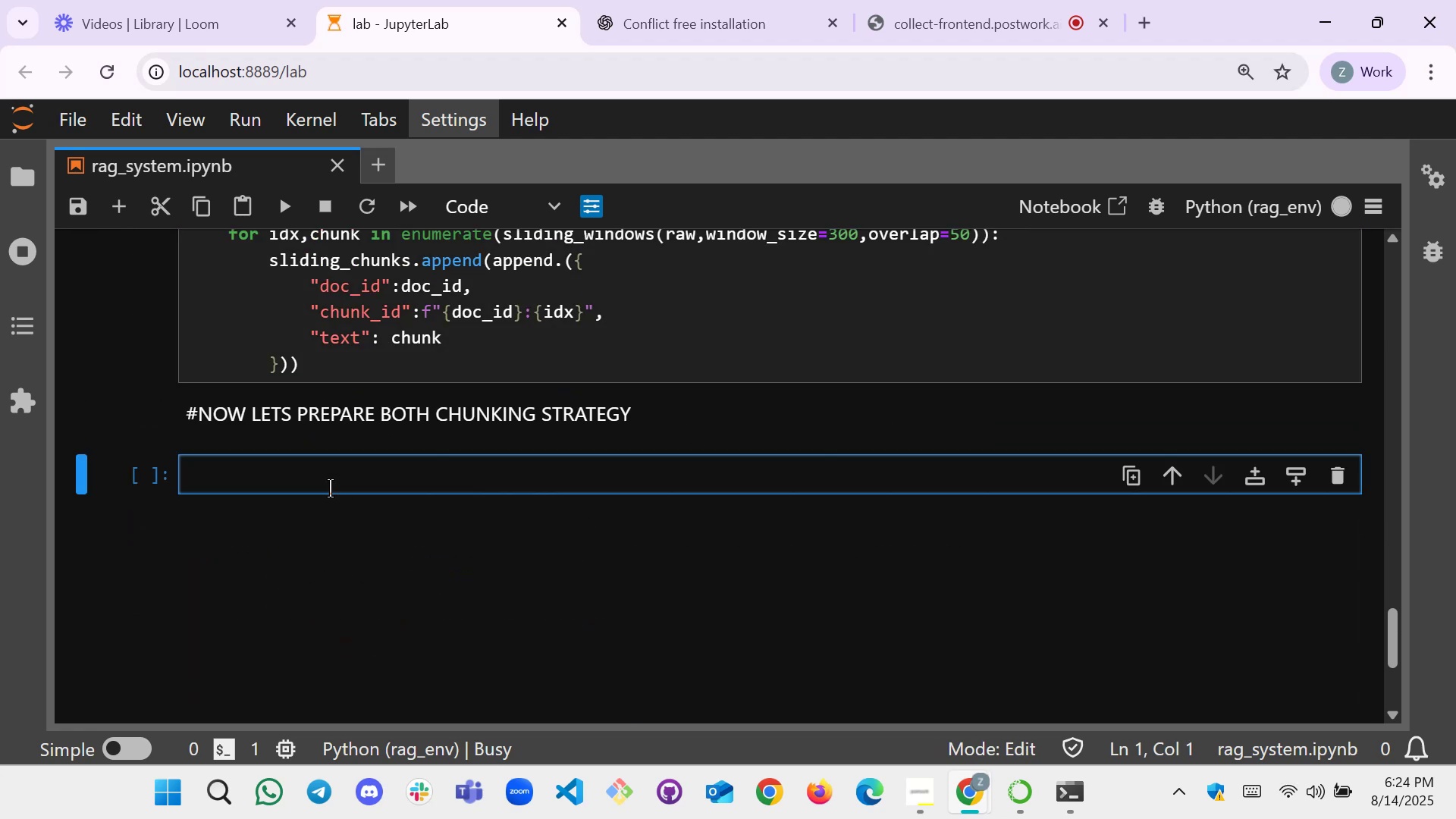 
scroll: coordinate [431, 423], scroll_direction: up, amount: 26.0
 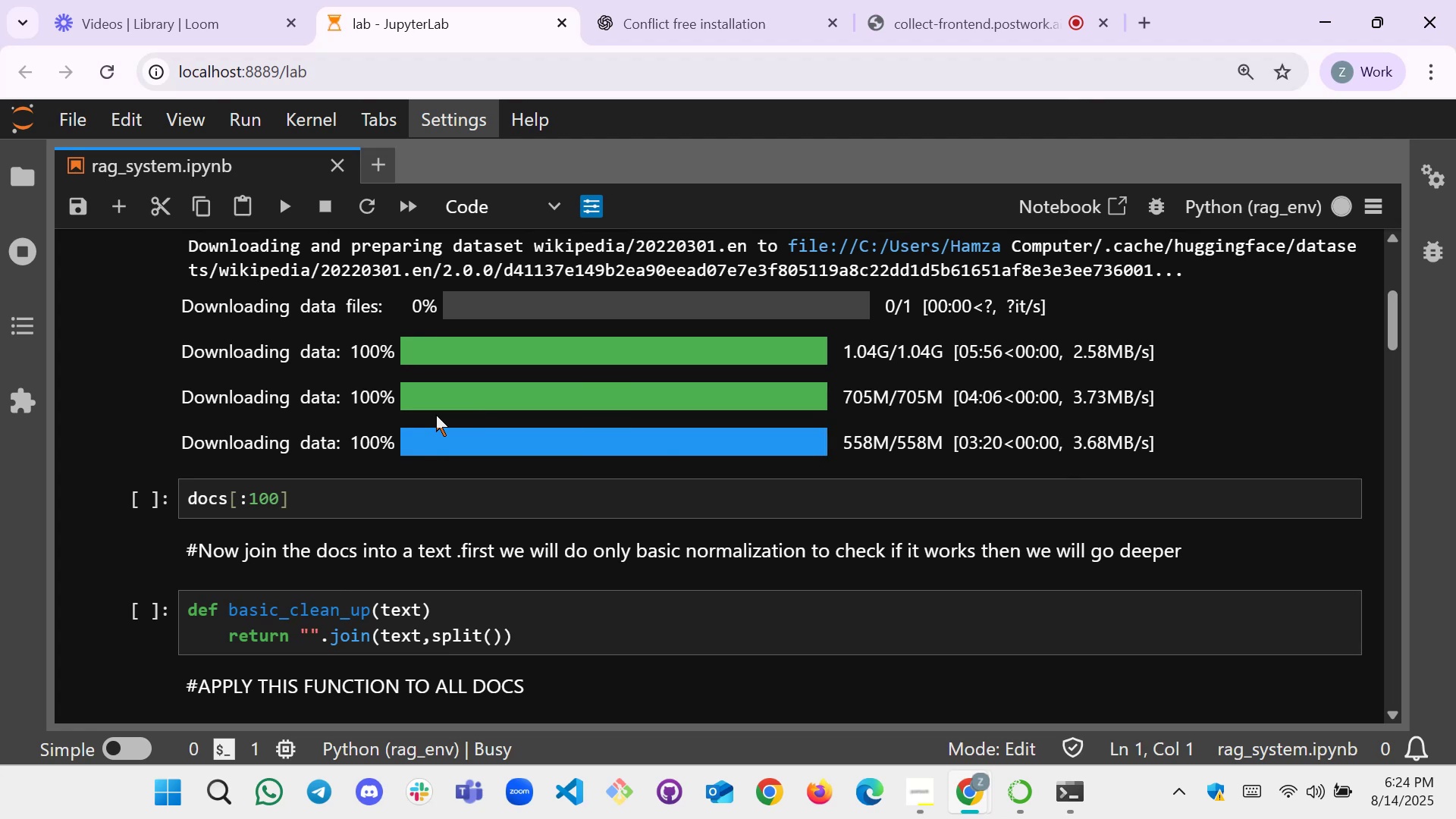 
wait(7.03)
 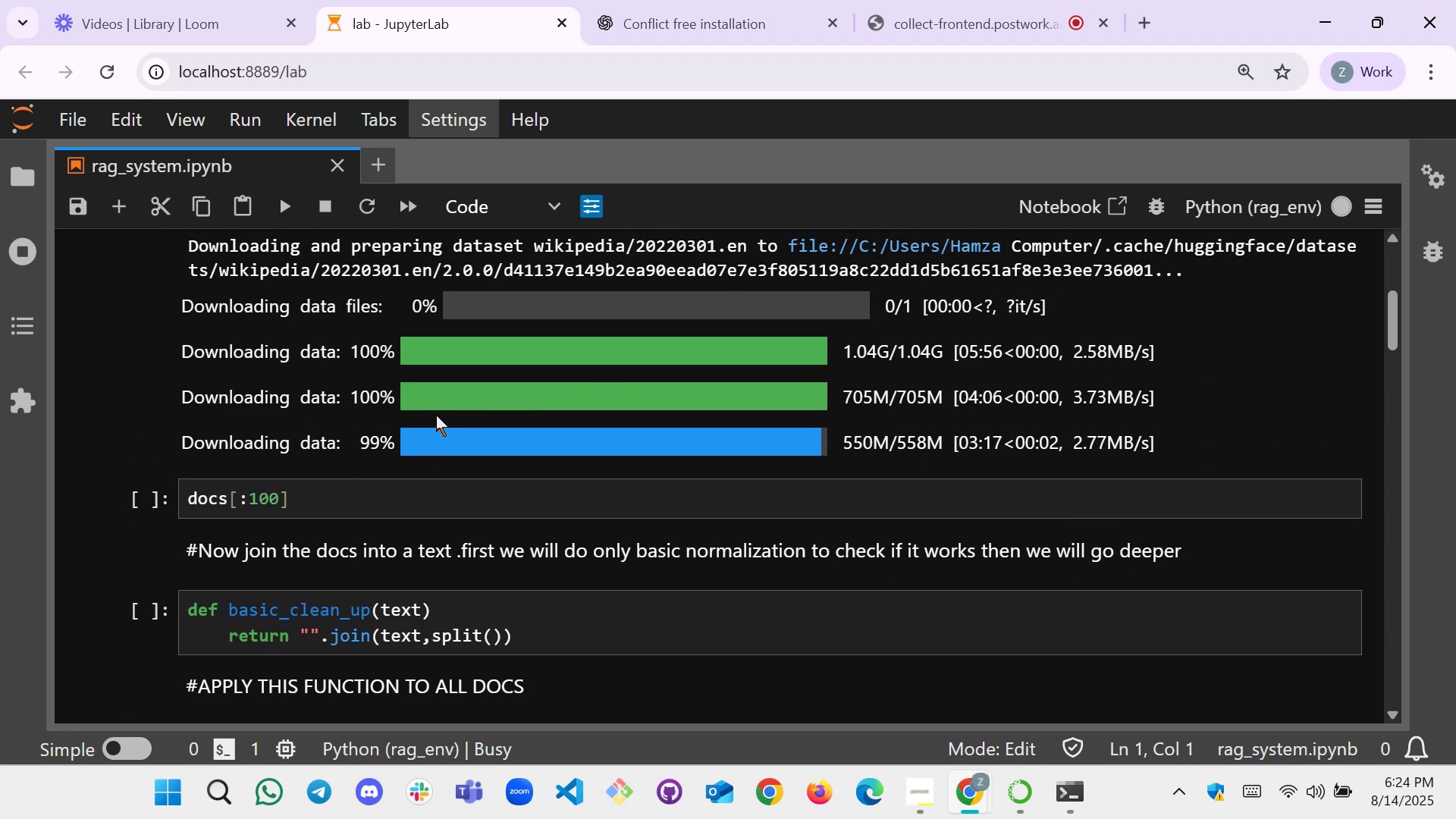 
scroll: coordinate [378, 508], scroll_direction: up, amount: 3.0
 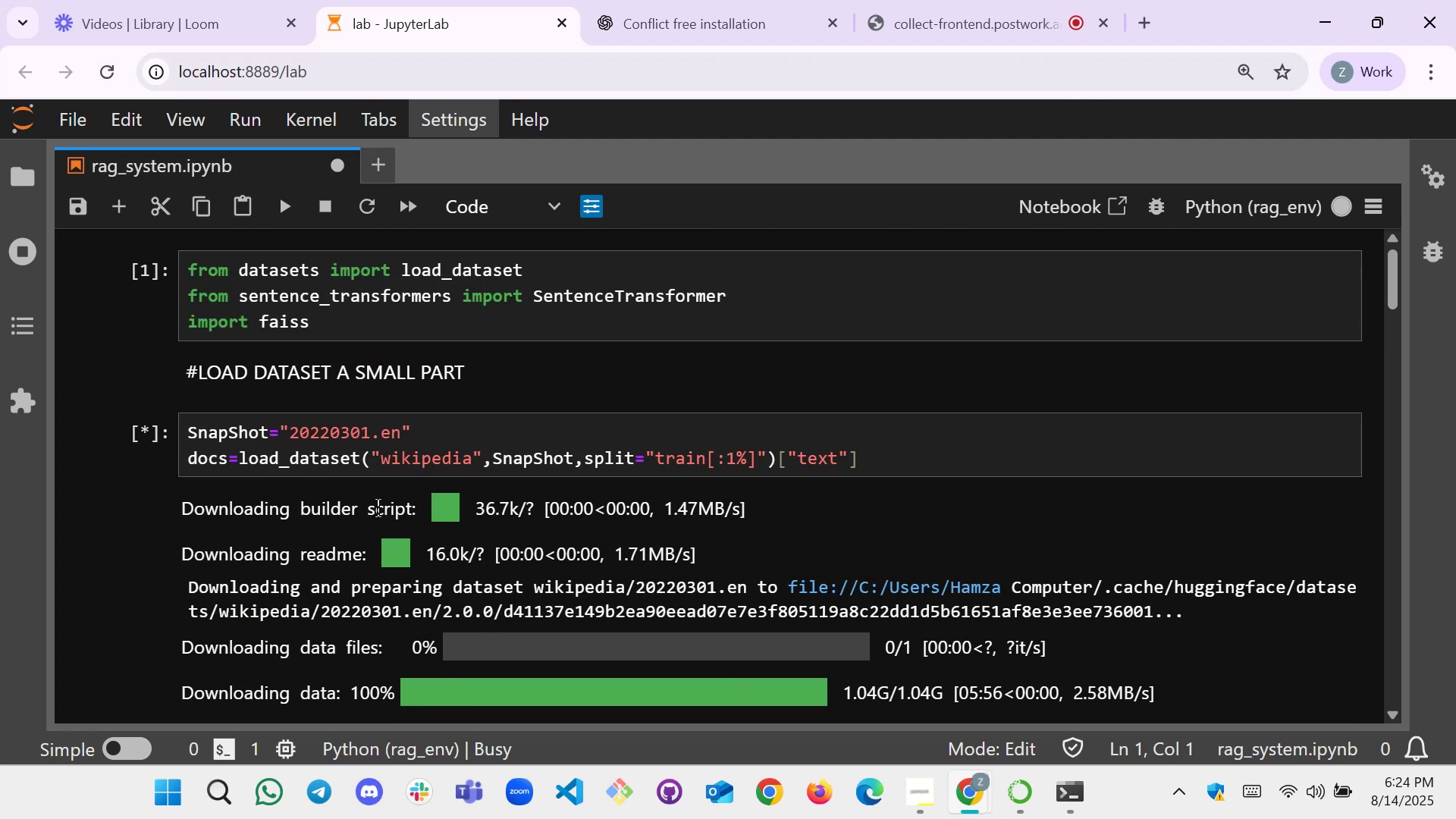 
scroll: coordinate [332, 508], scroll_direction: down, amount: 26.0
 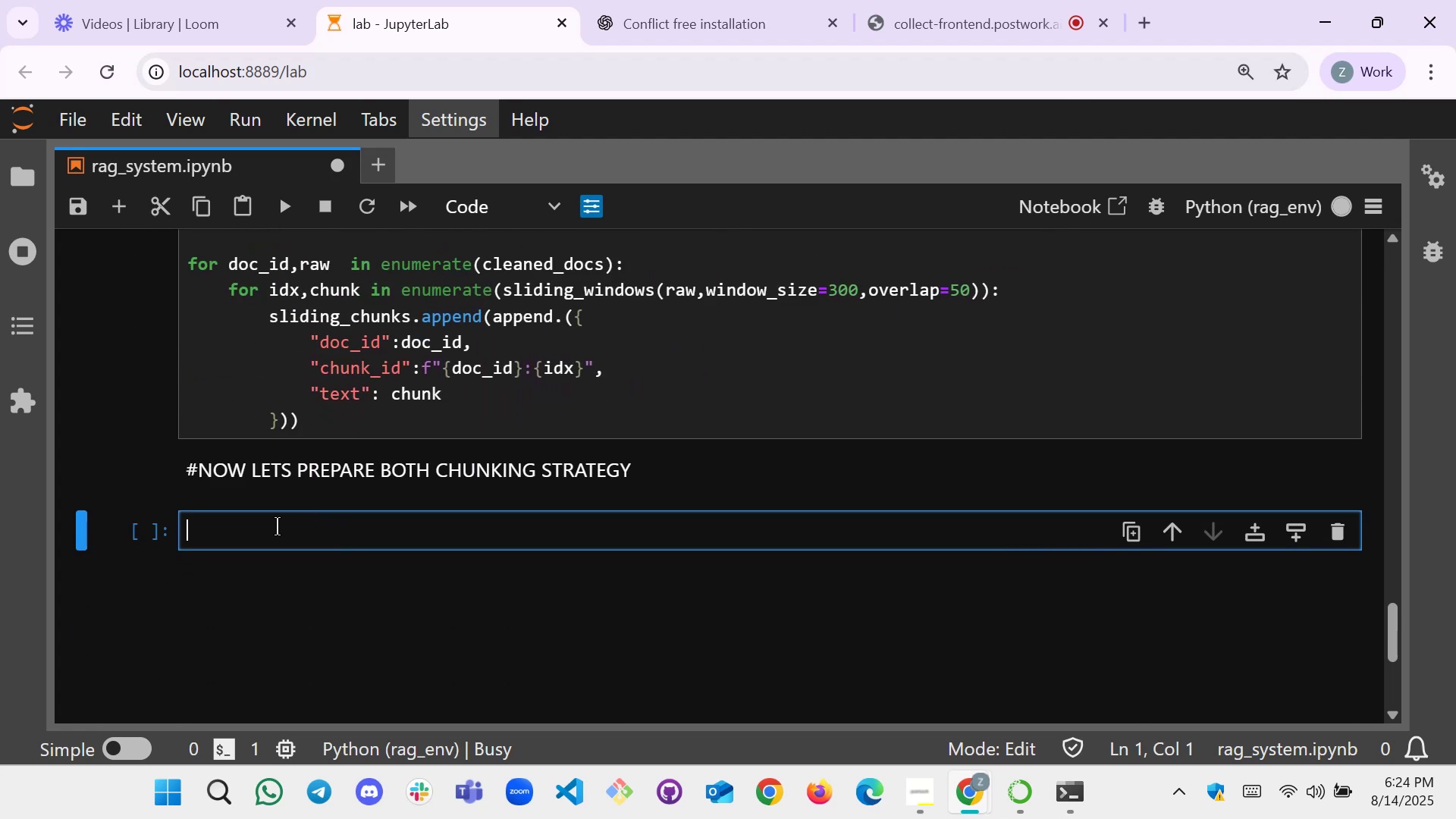 
left_click([253, 532])
 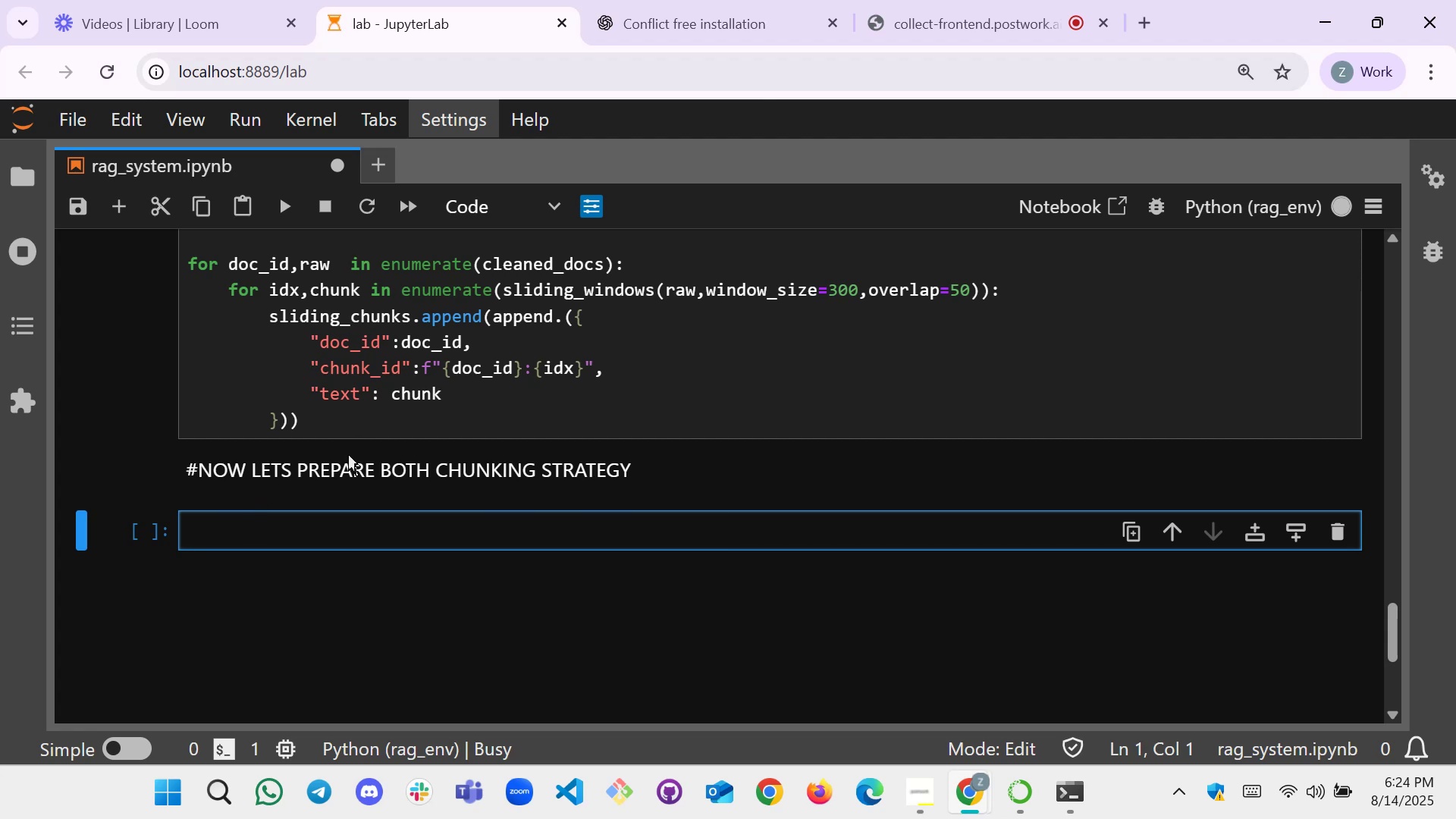 
wait(5.51)
 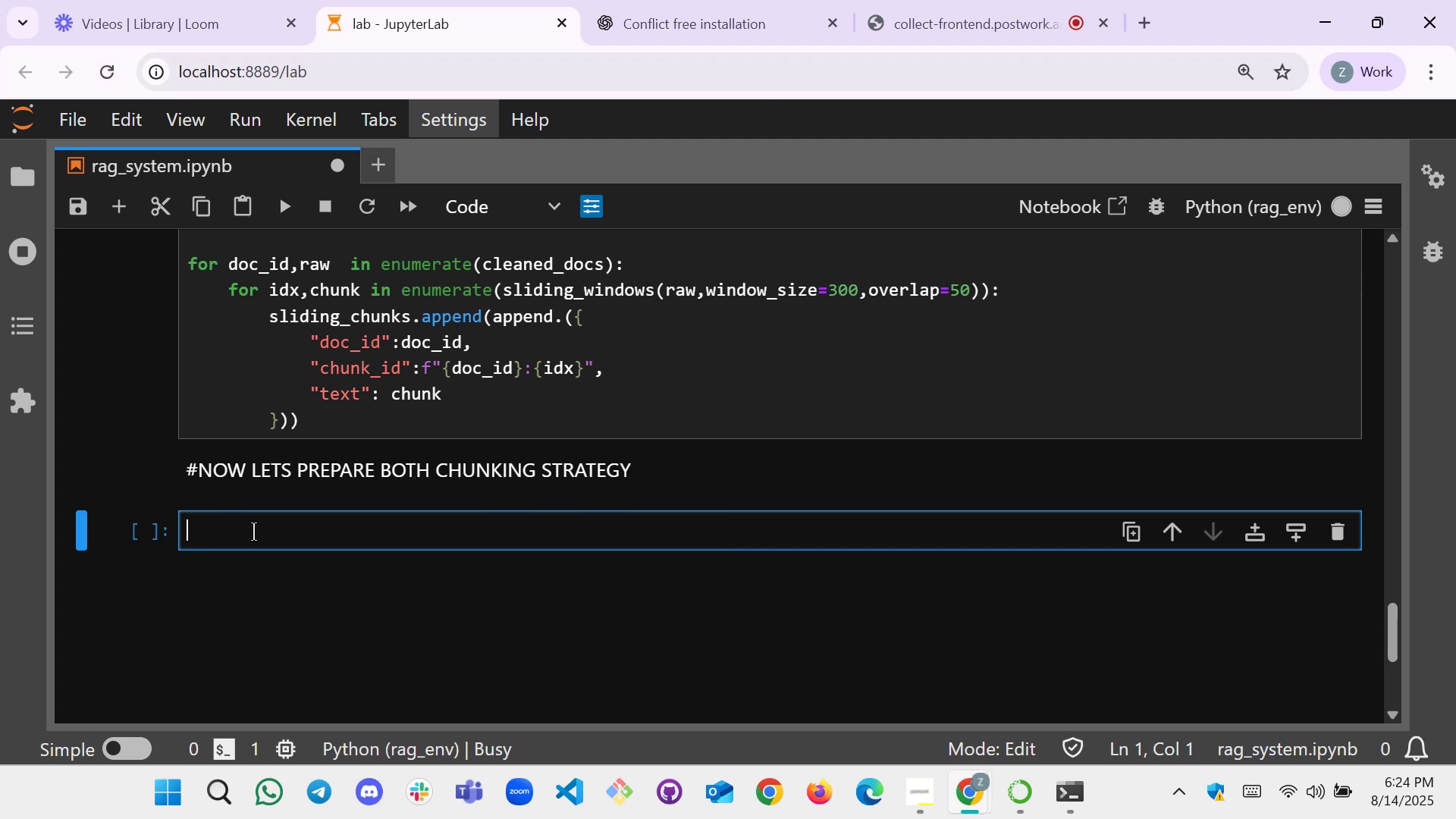 
left_click([288, 548])
 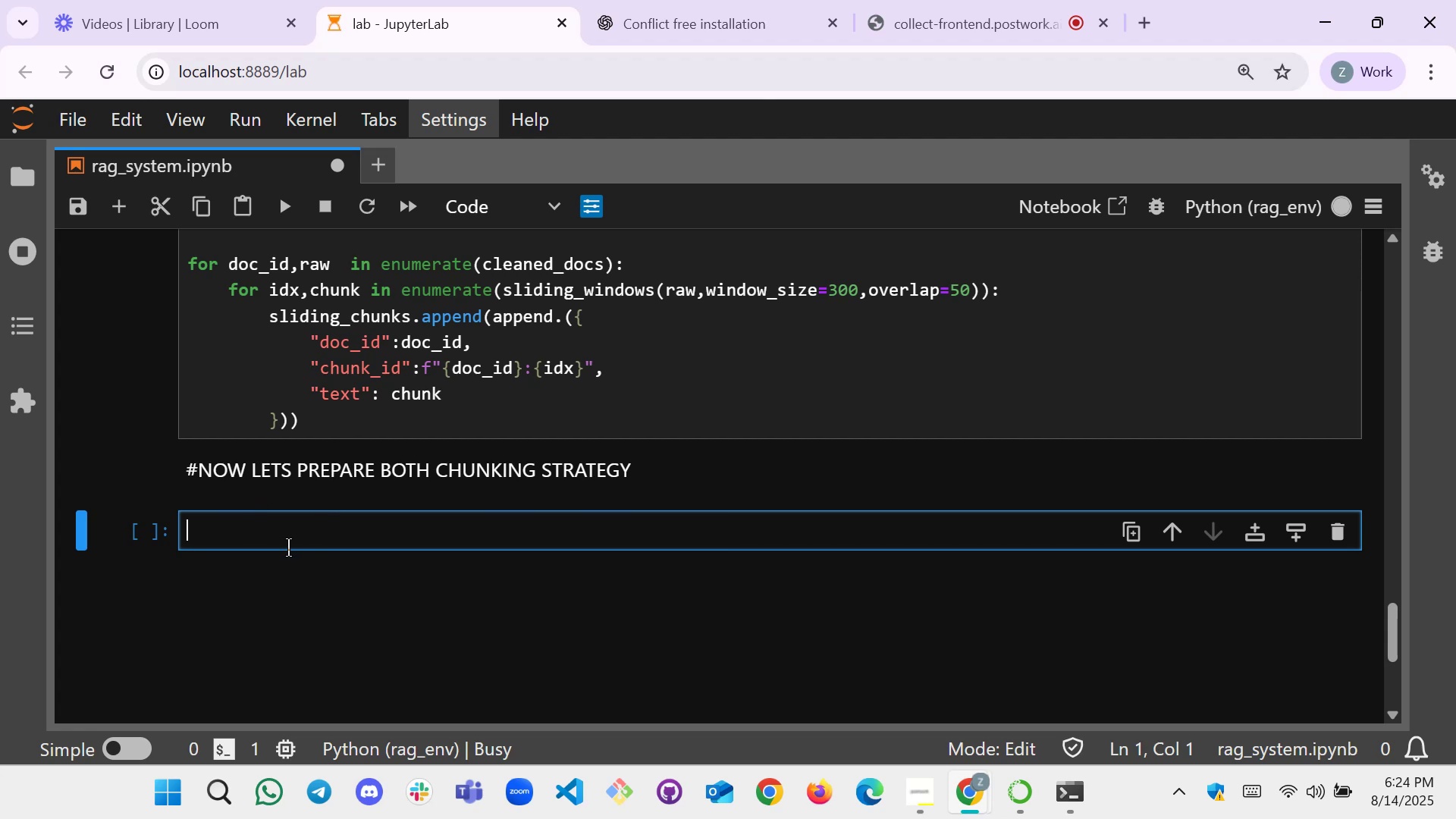 
type(e)
key(Backspace)
type(EMBED_MODELS)
 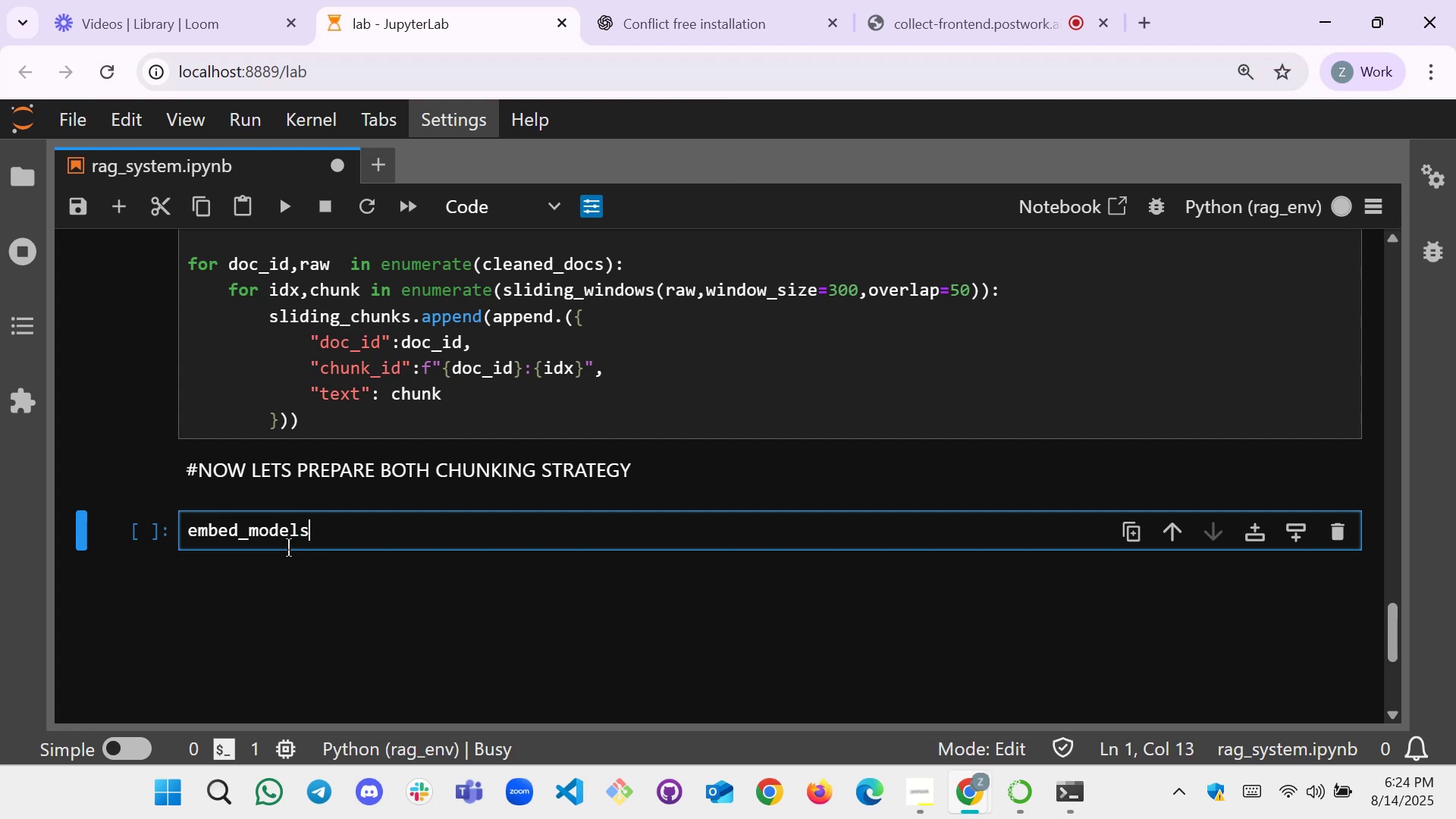 
wait(11.29)
 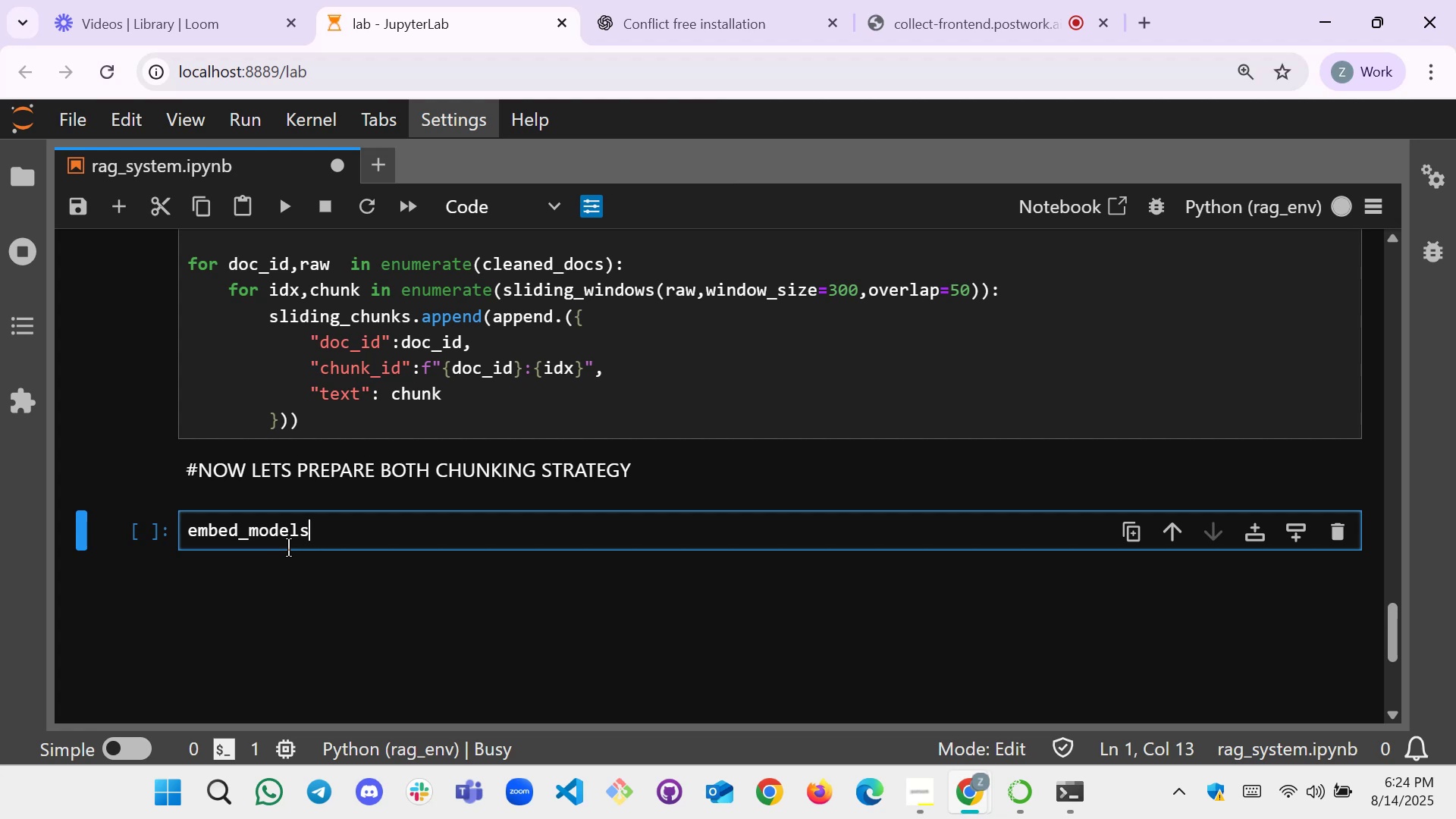 
key(Equal)
 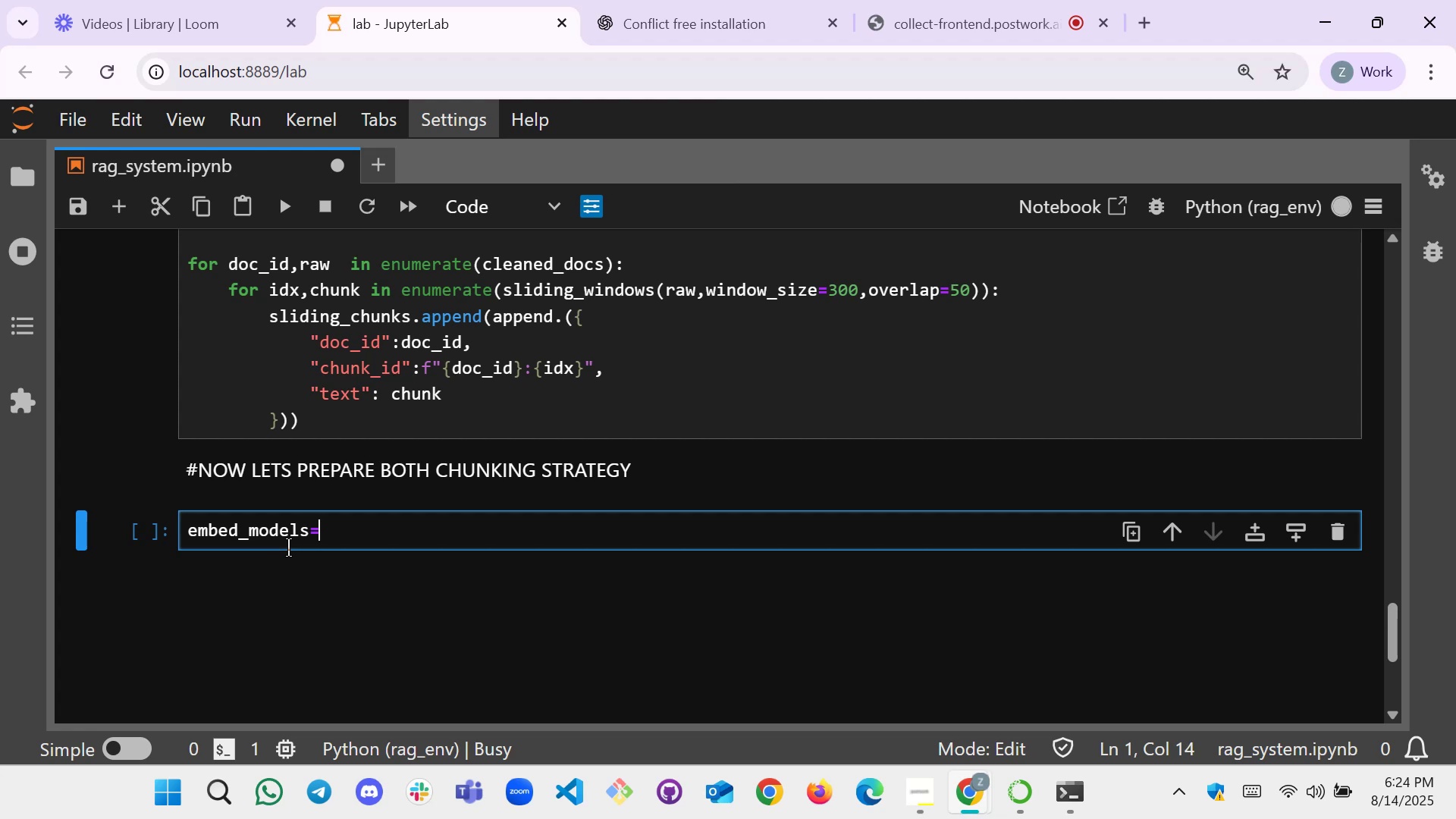 
key(BracketLeft)
 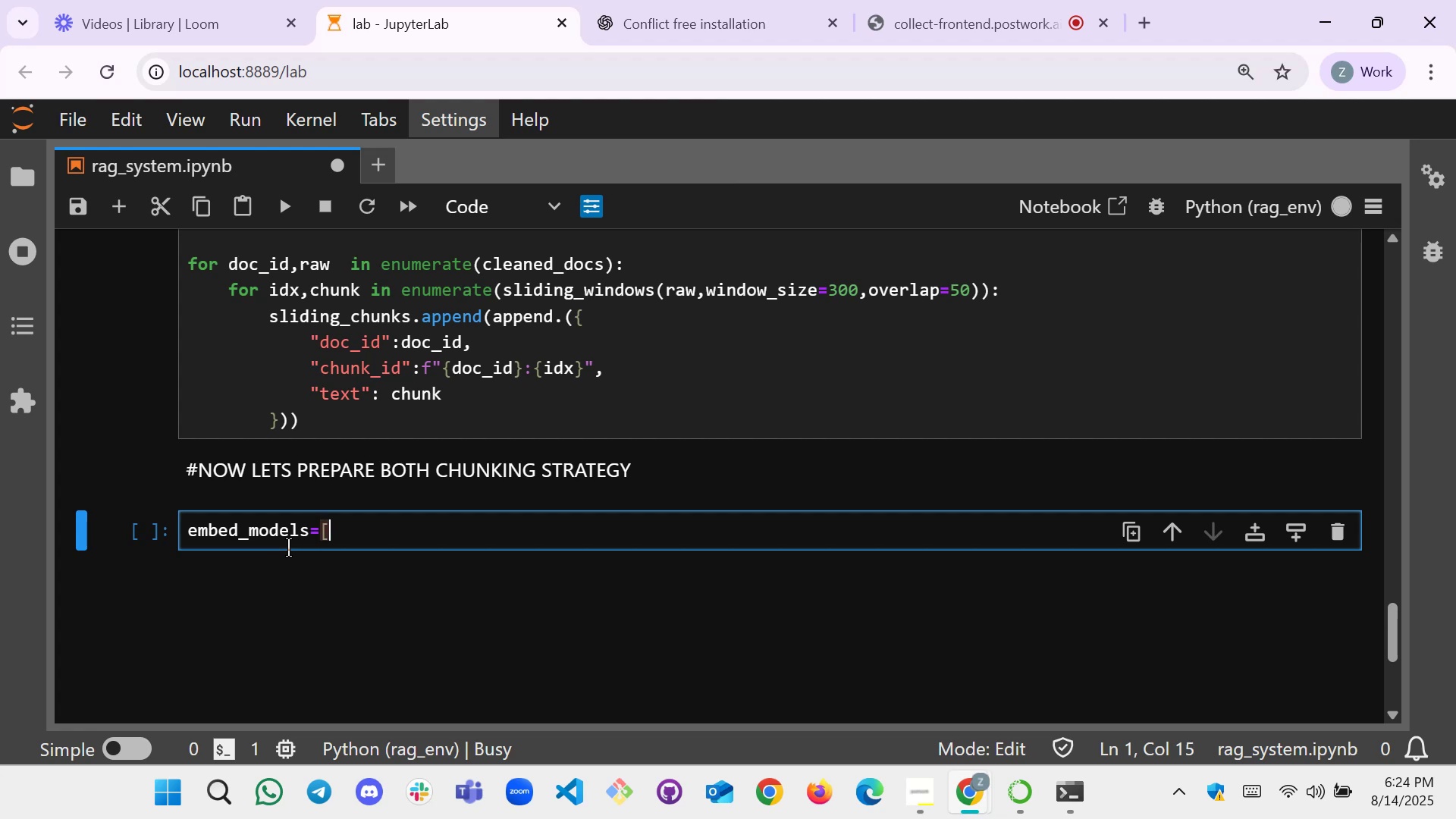 
key(Backspace)
 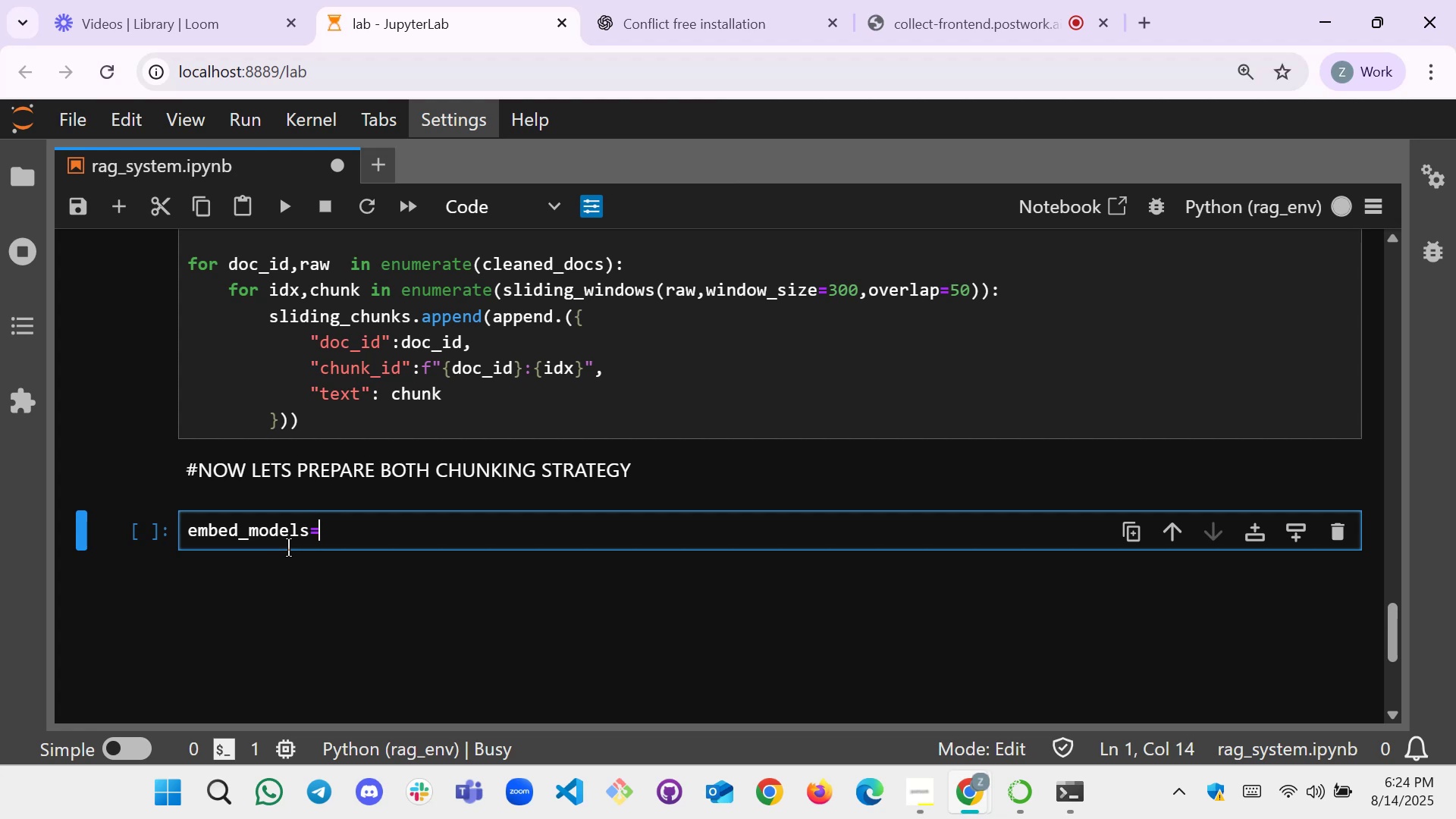 
key(Shift+BracketLeft)
 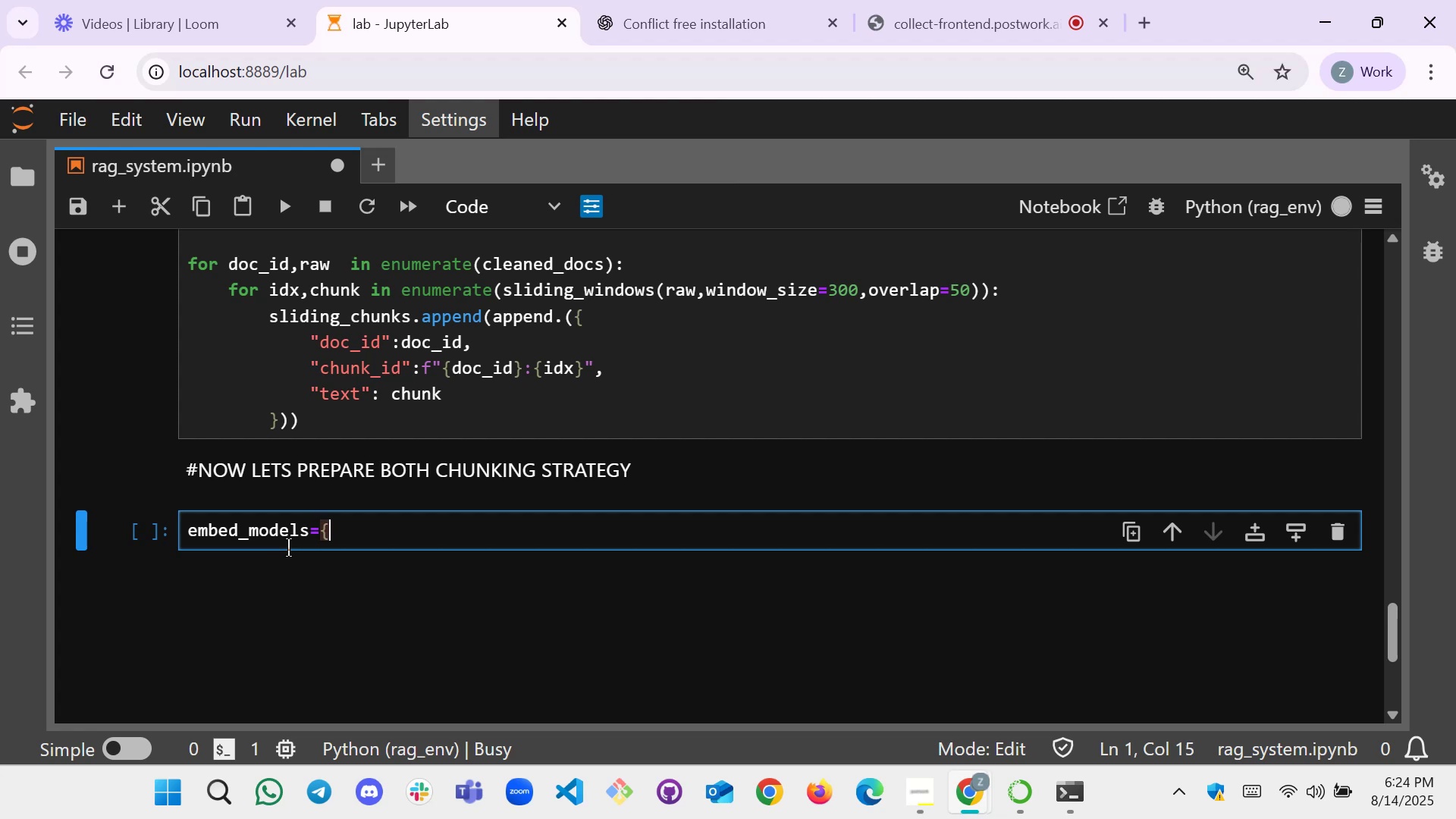 
key(Shift+BracketRight)
 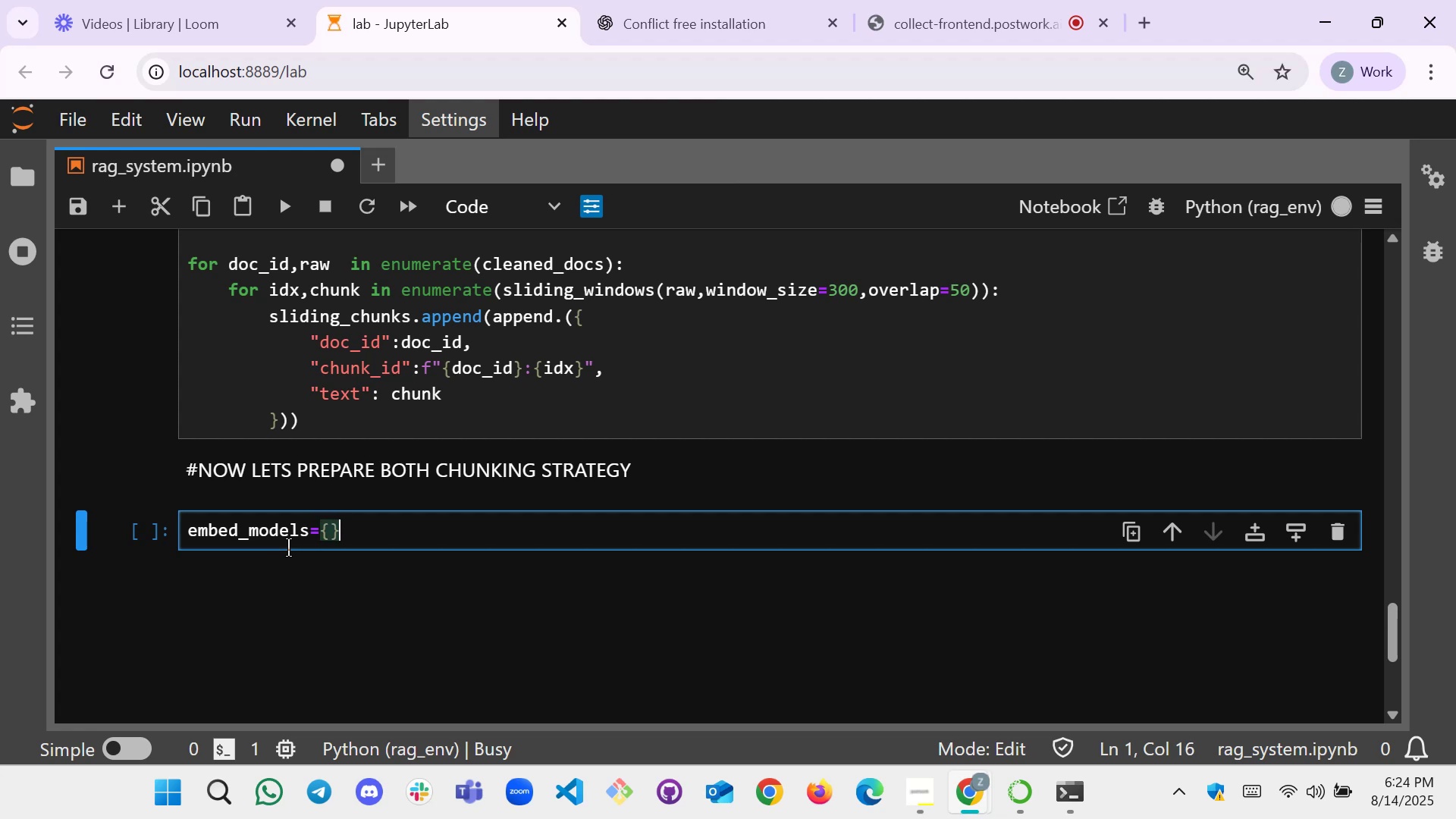 
key(ArrowLeft)
 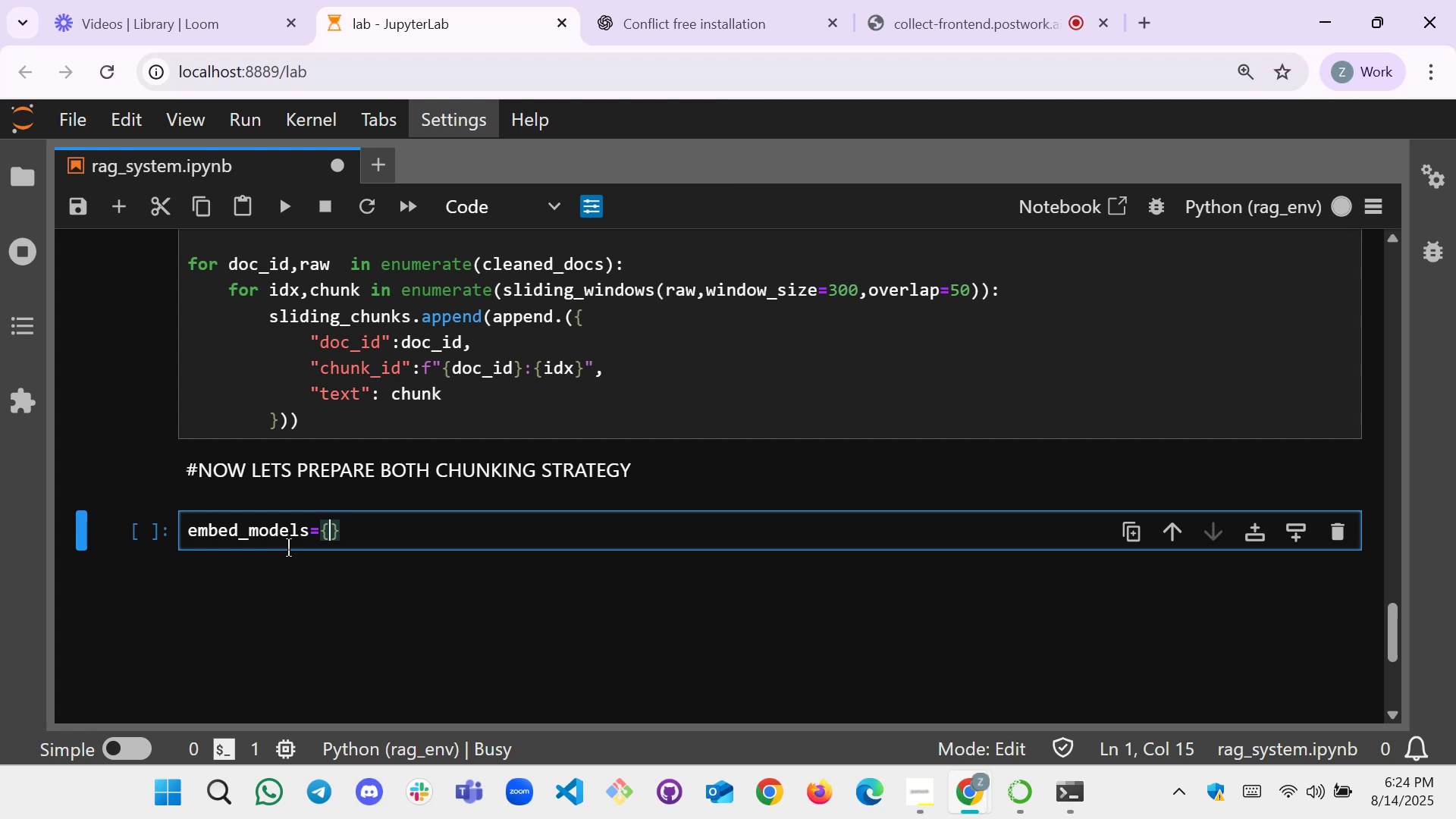 
key(Enter)
 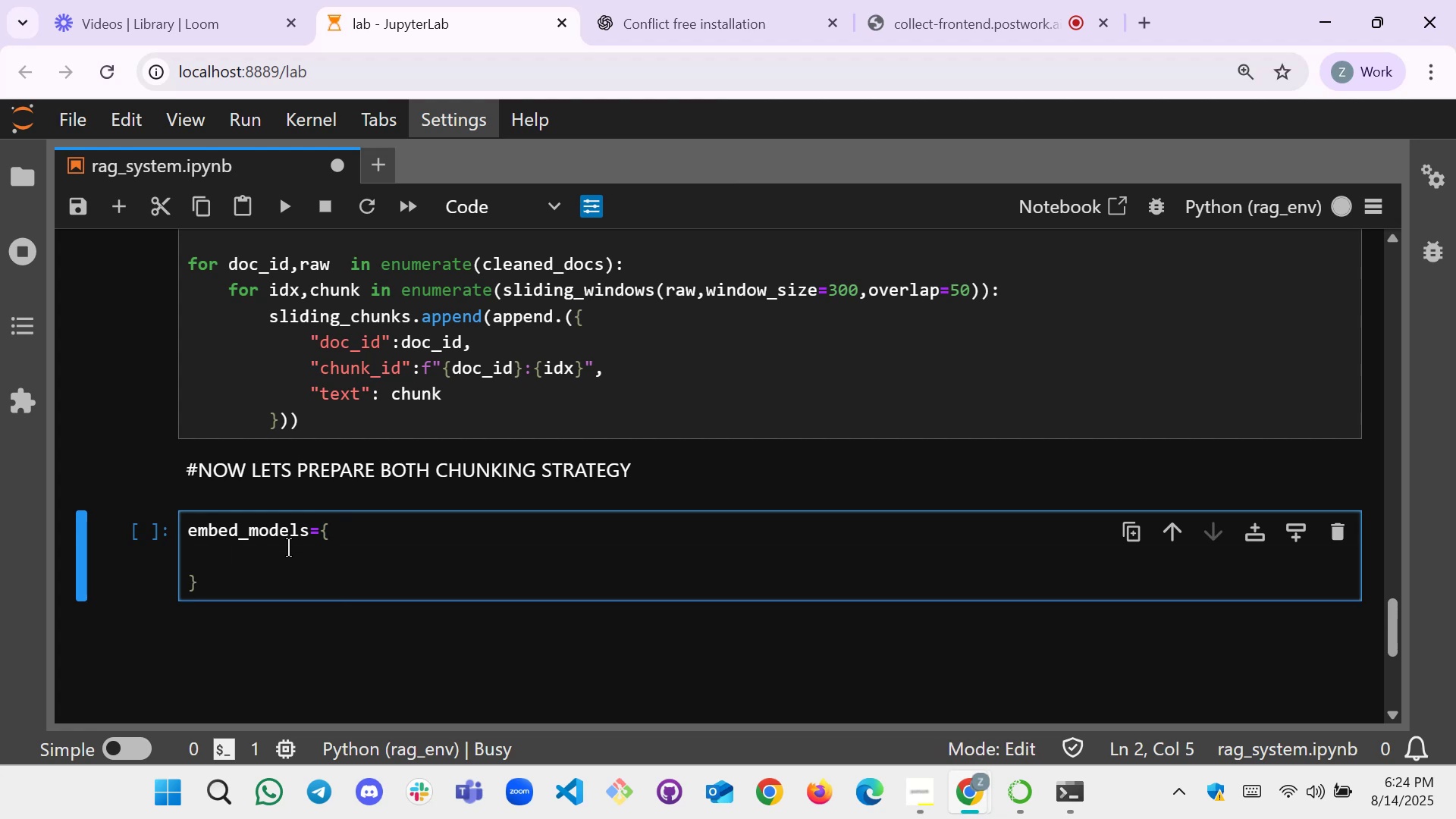 
wait(6.33)
 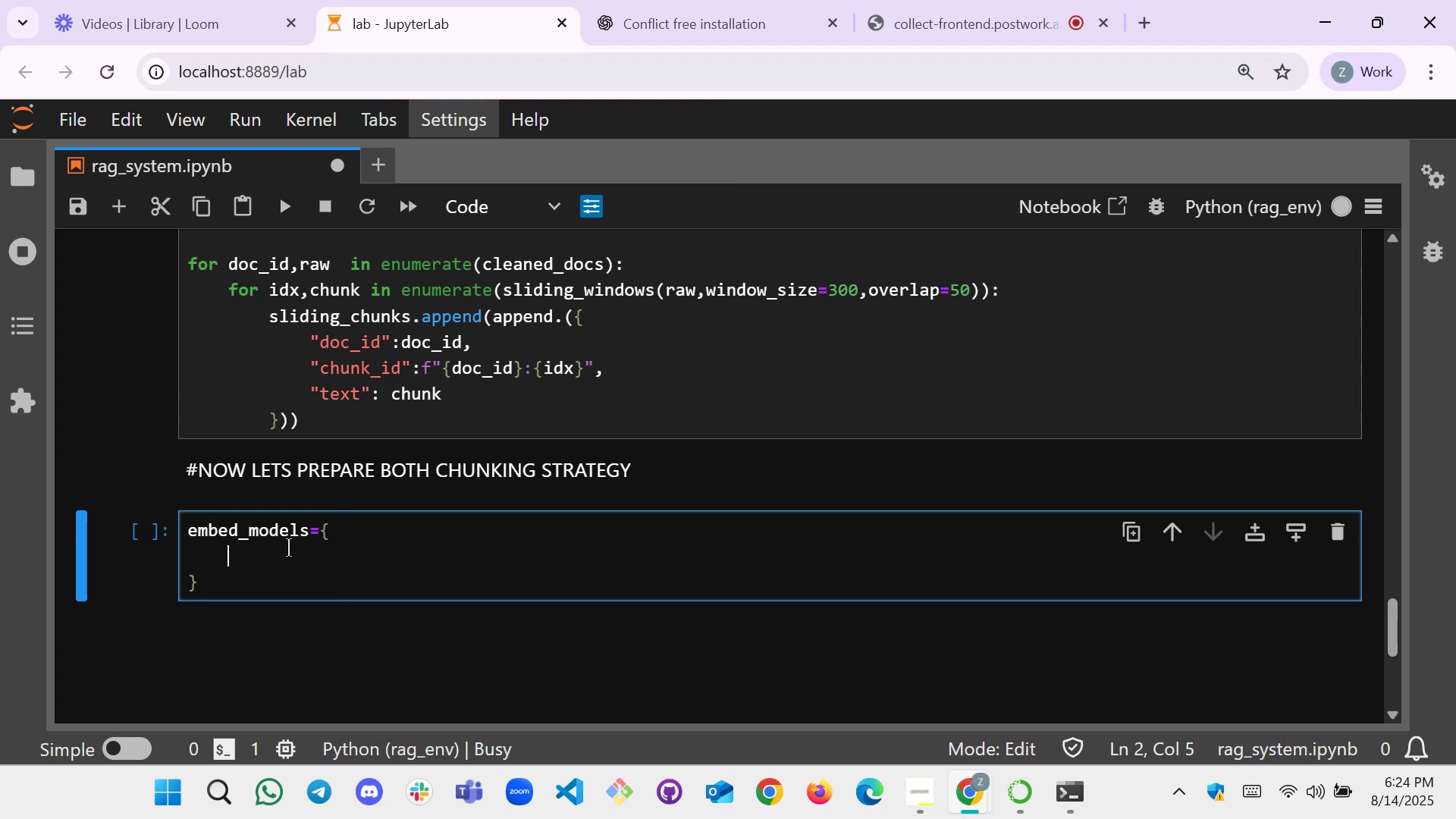 
key(Shift+Quote)
 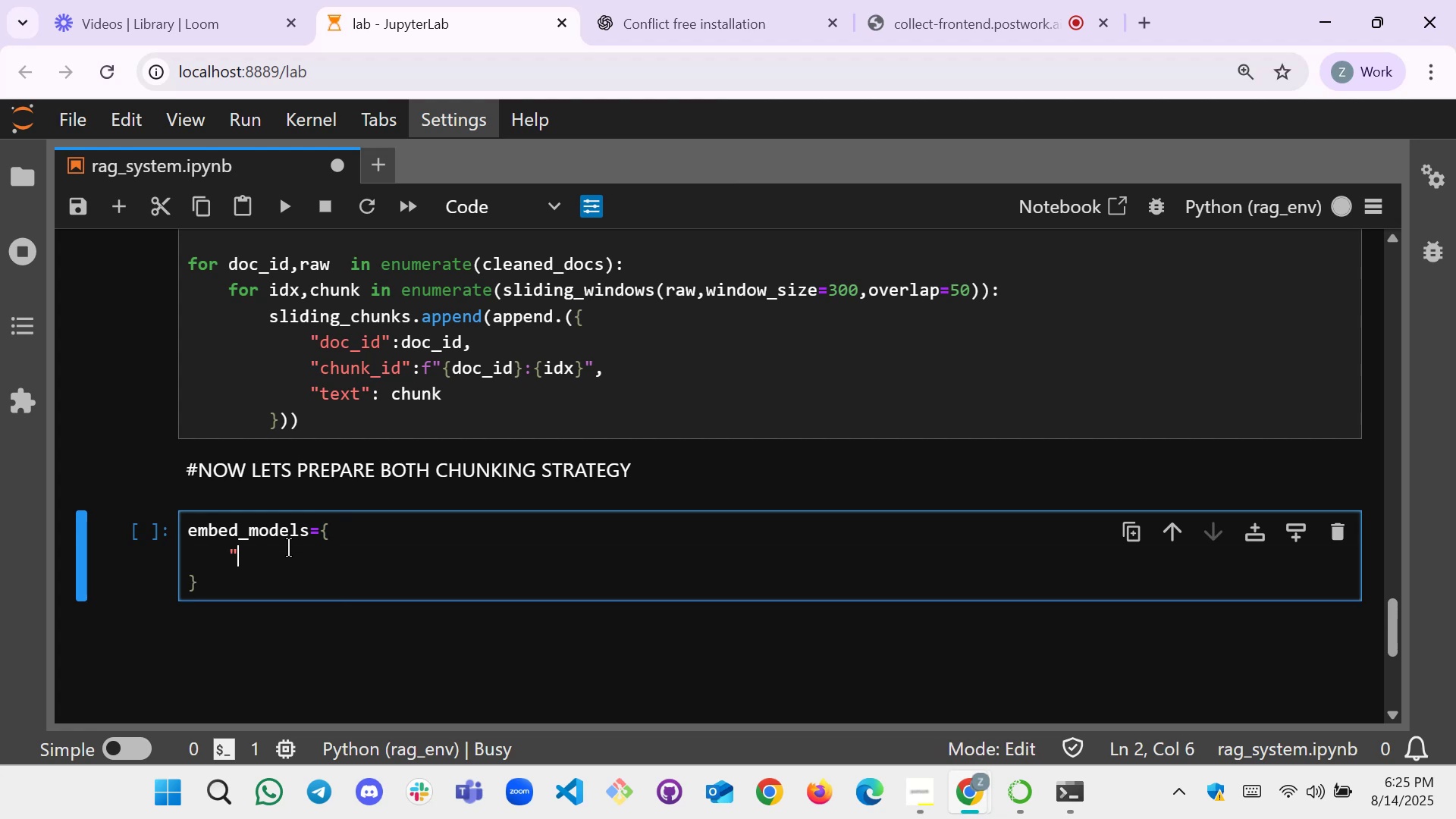 
key(Shift+Backspace)
 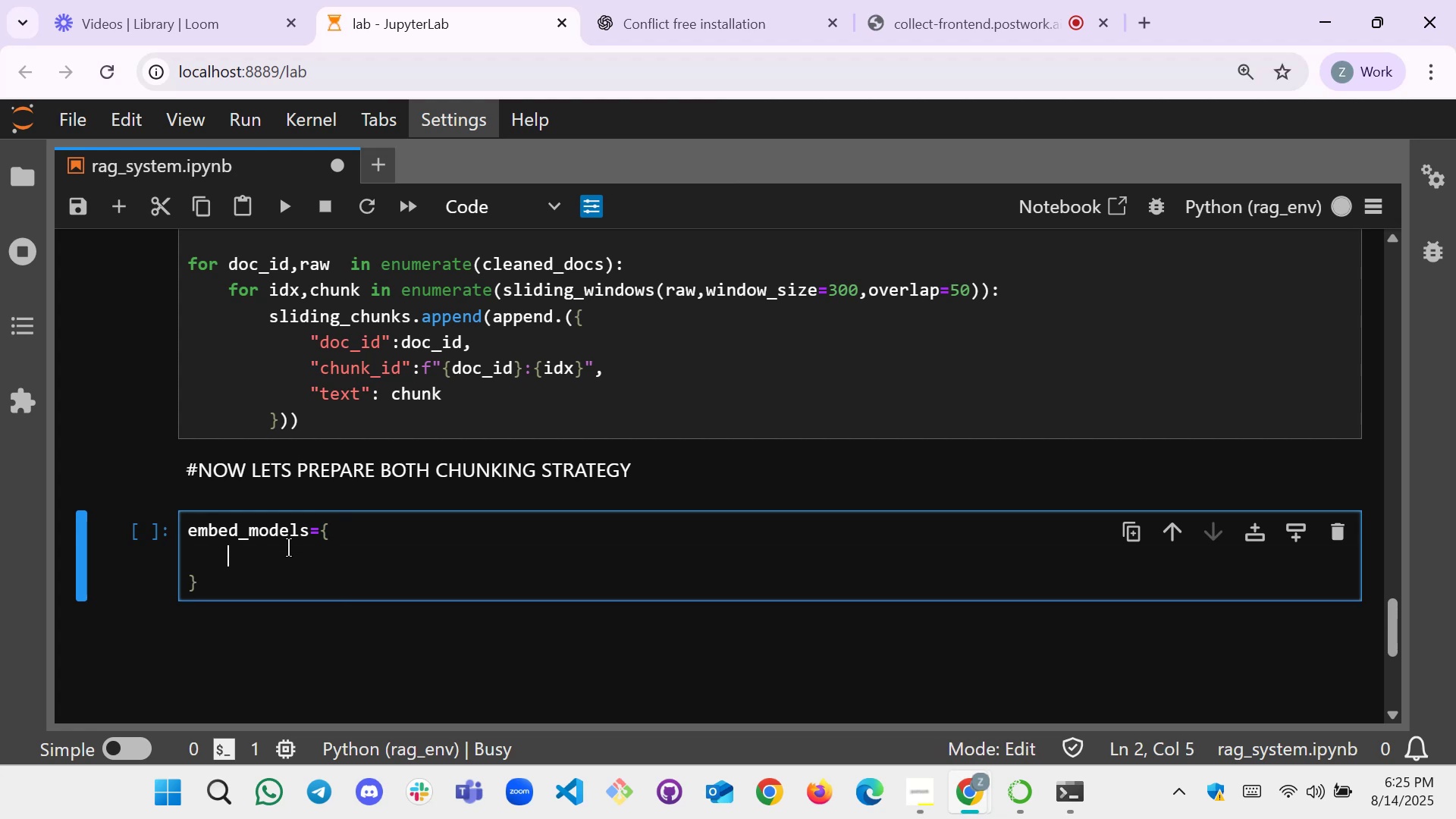 
key(Shift+Semicolon)
 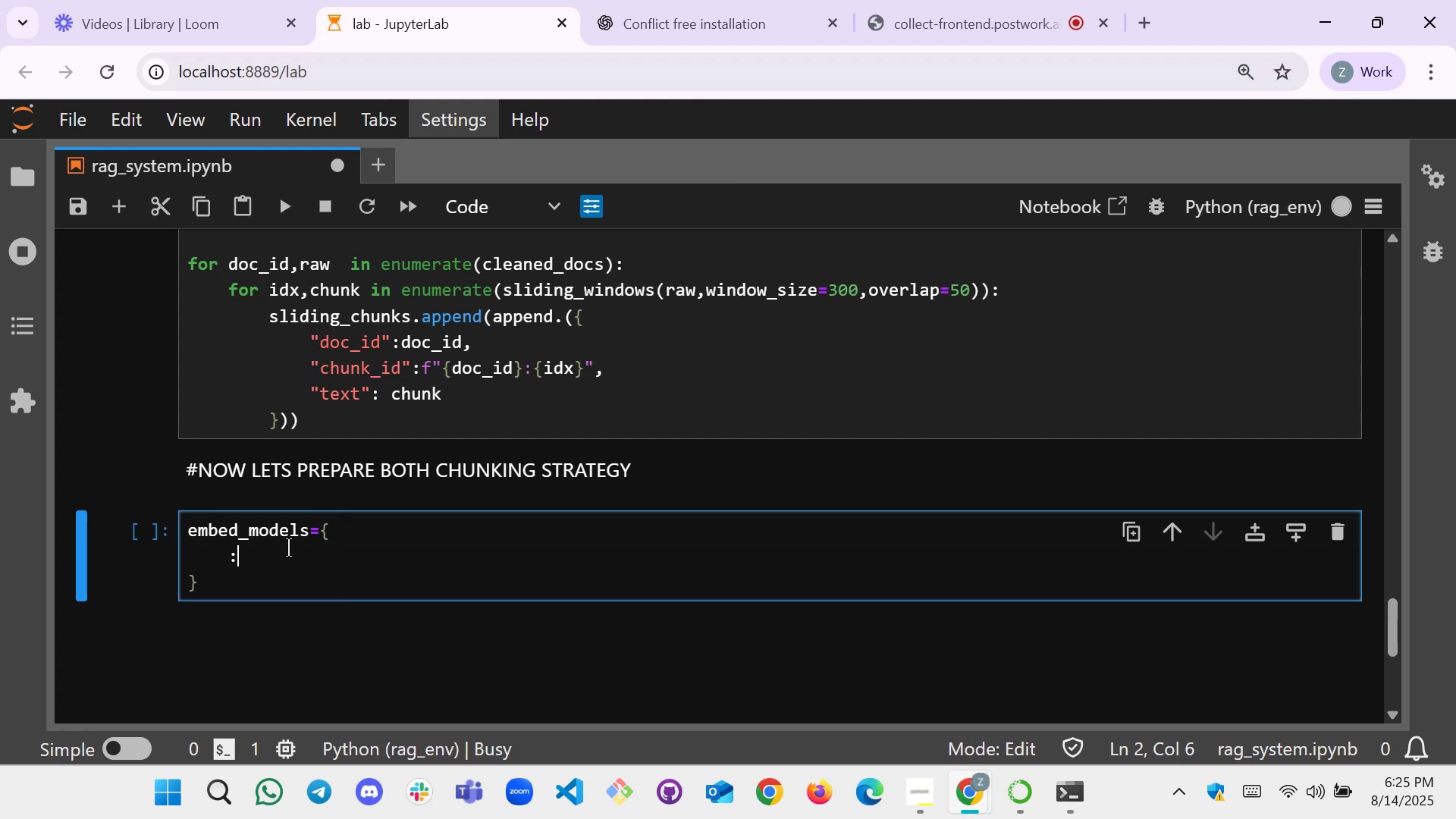 
key(Shift+Semicolon)
 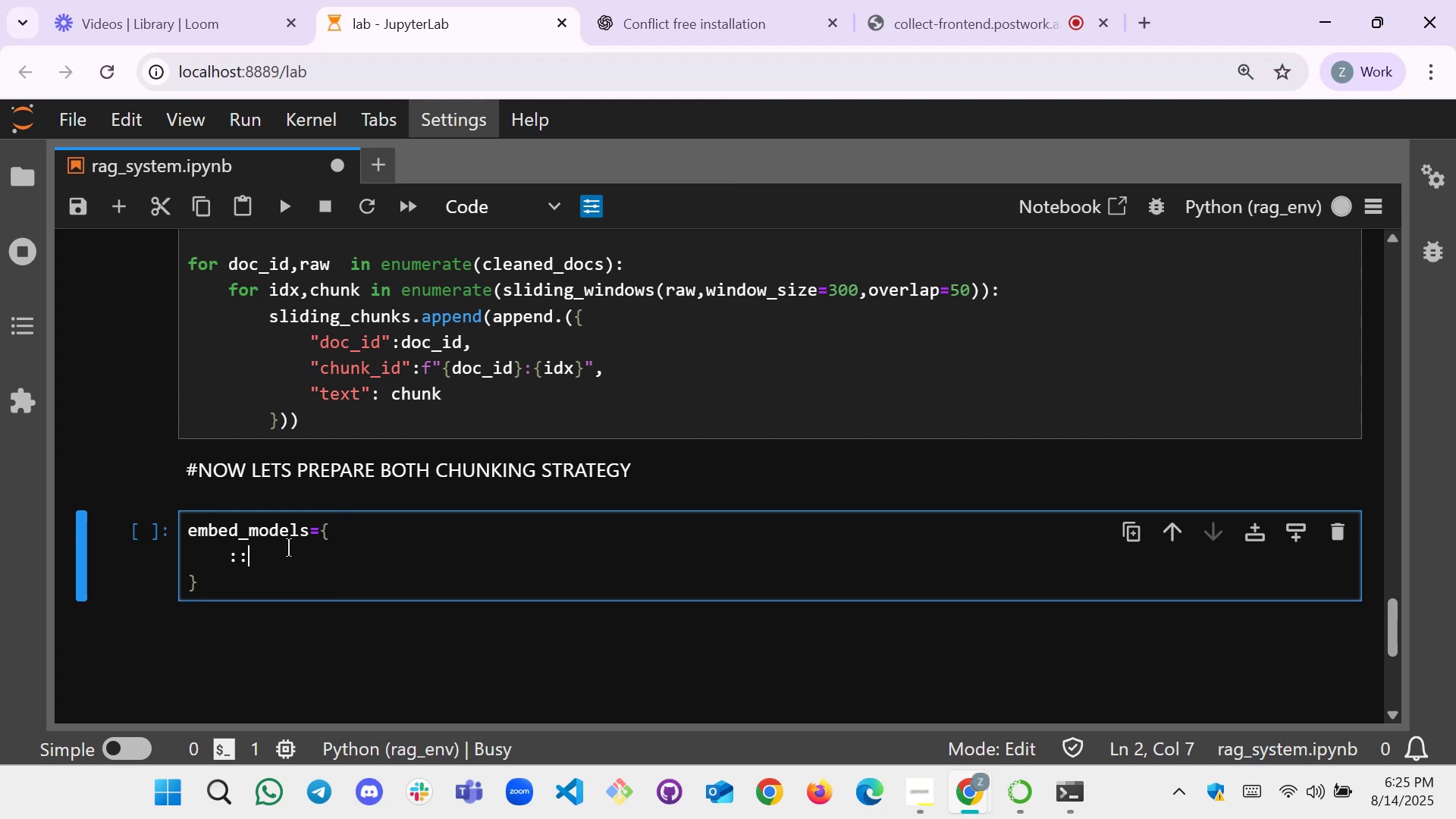 
key(Backspace)
 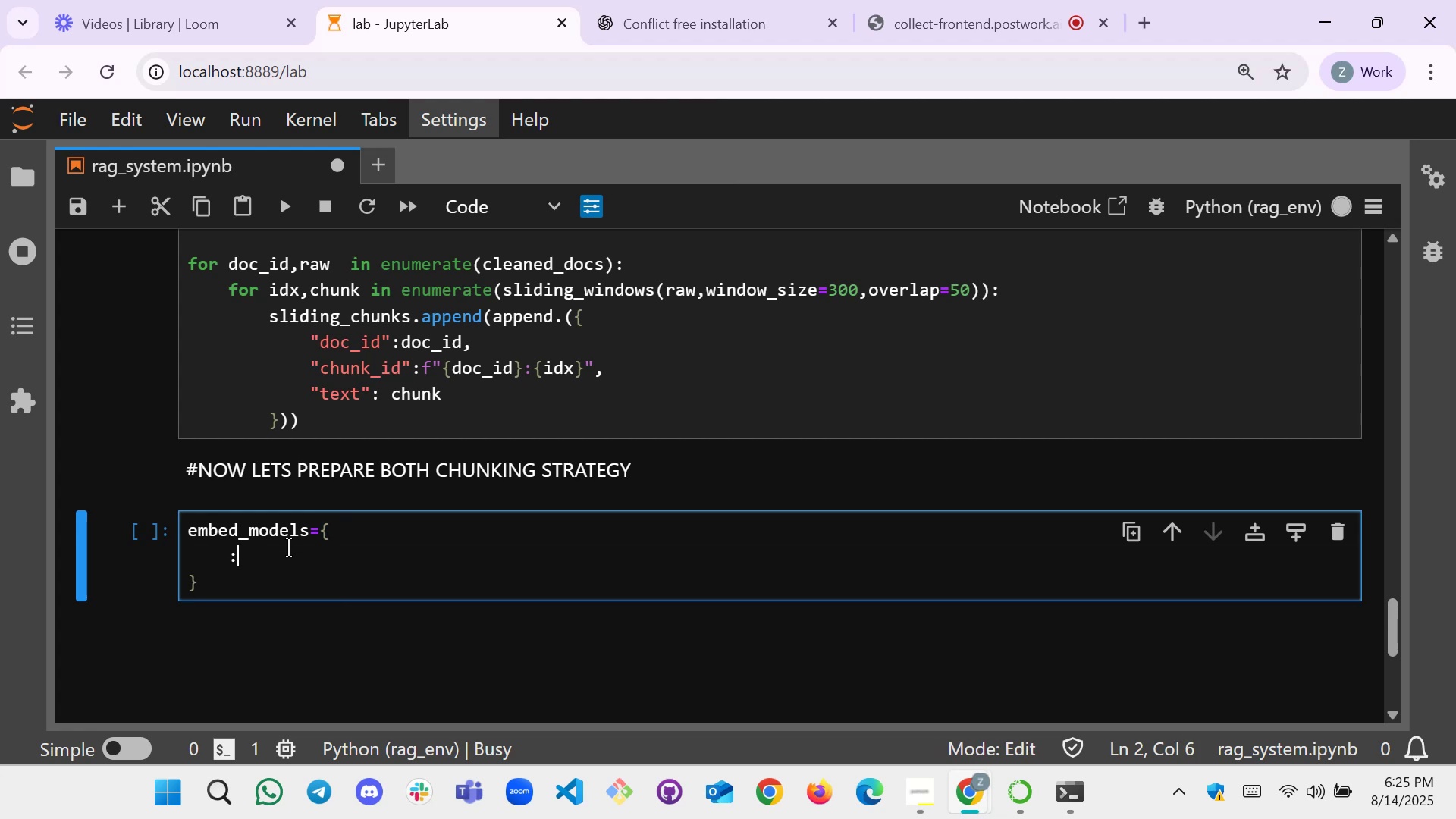 
key(Backspace)
 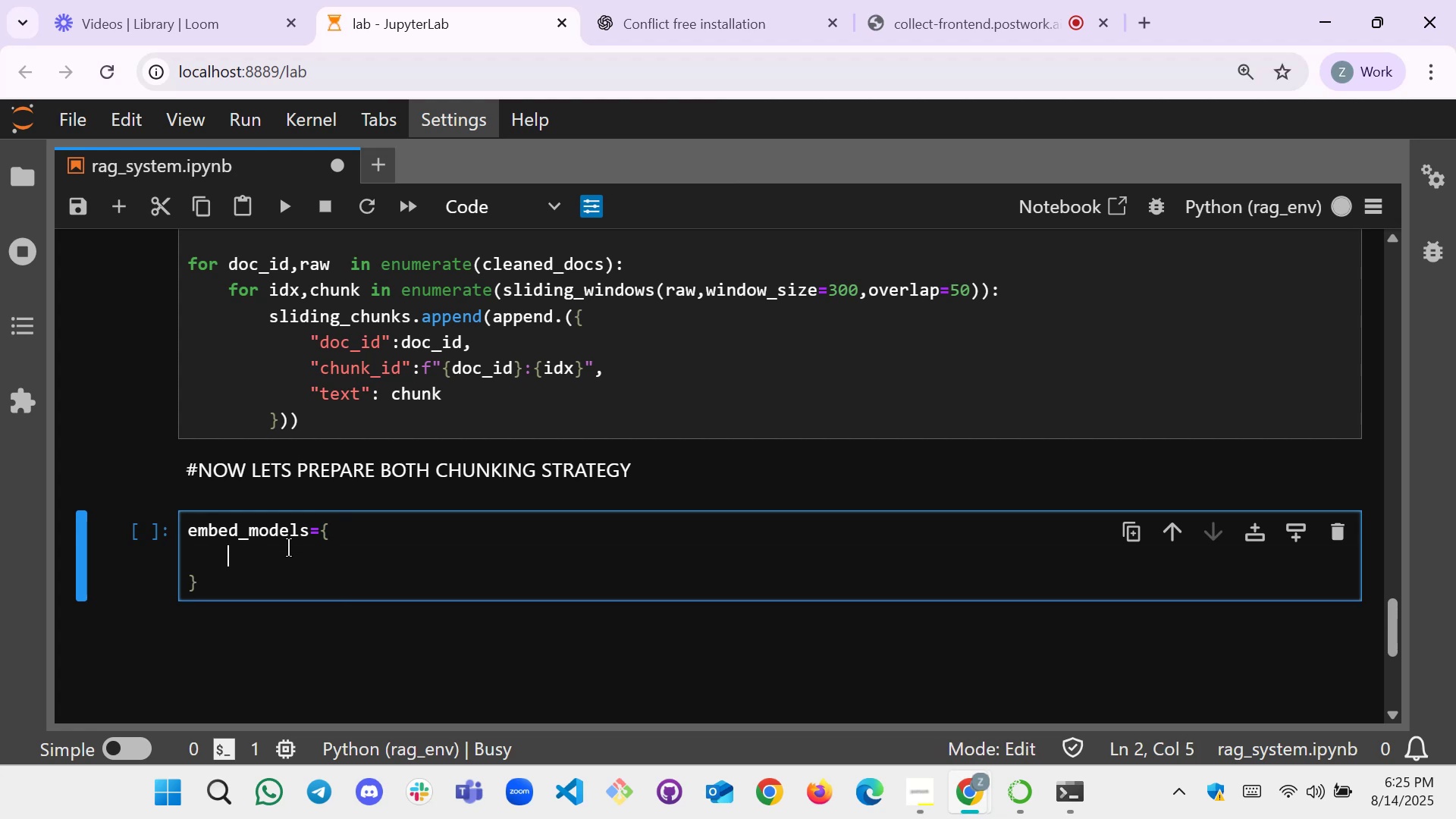 
key(Shift+Quote)
 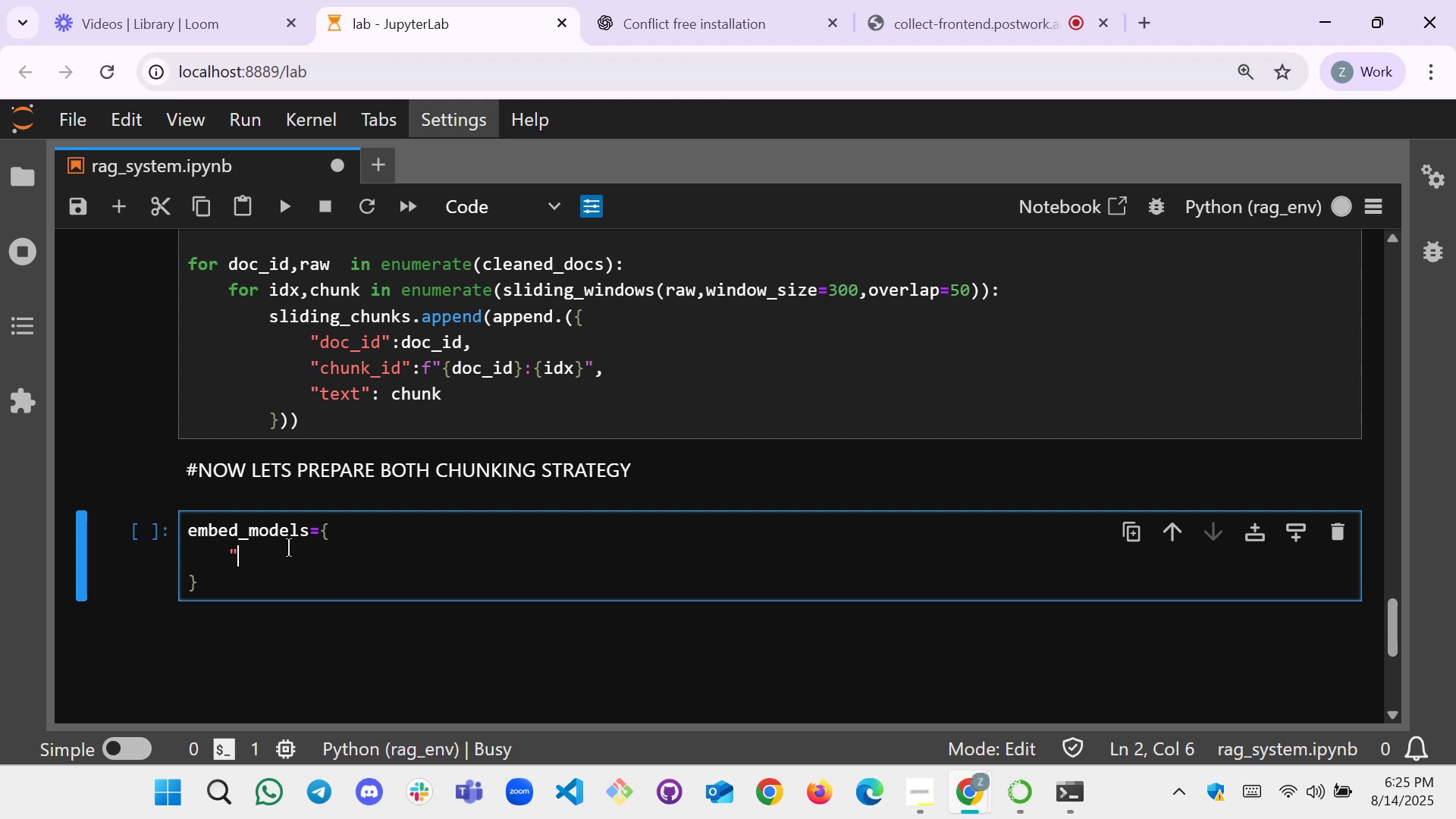 
key(Shift+Quote)
 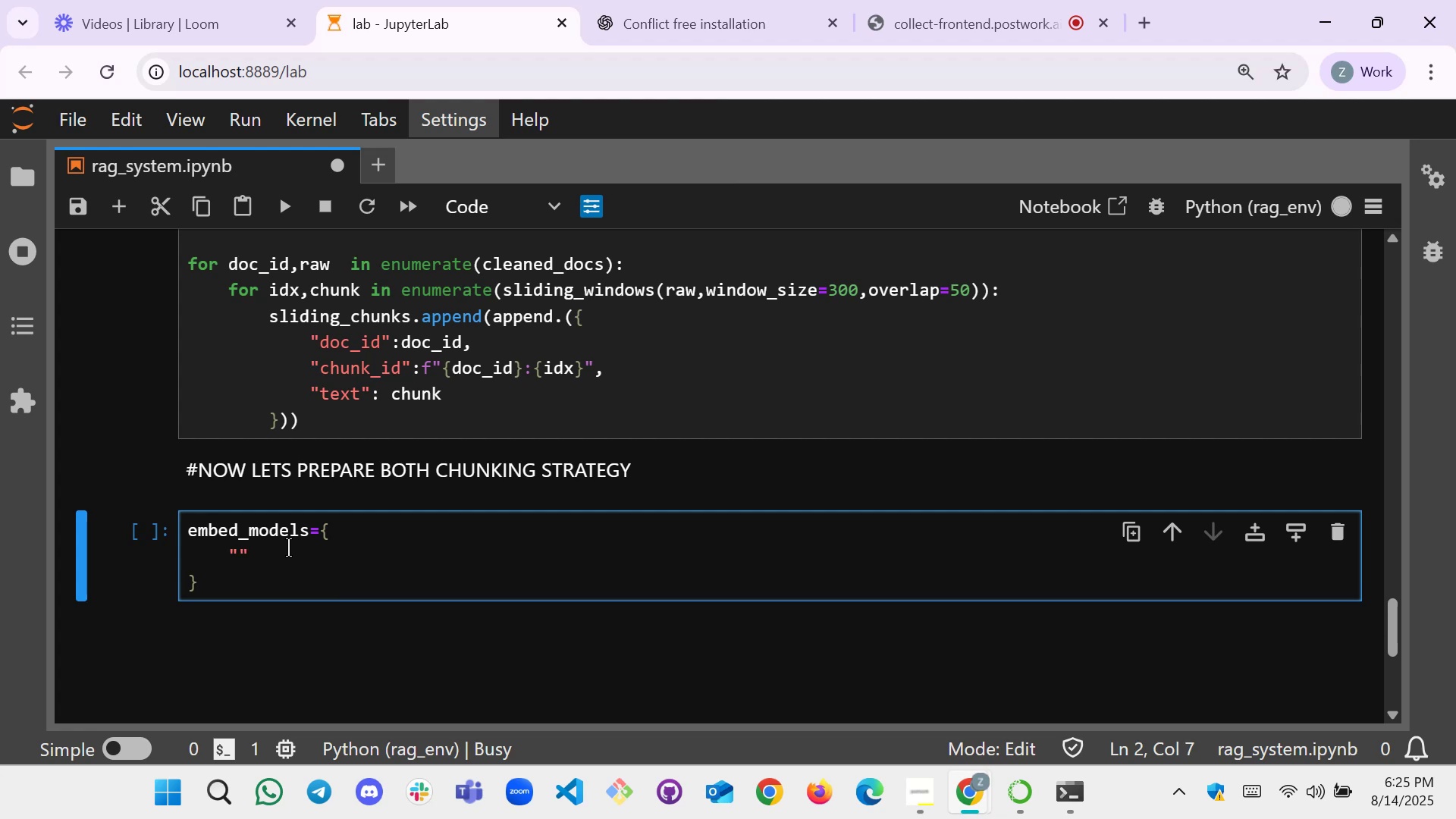 
key(ArrowLeft)
 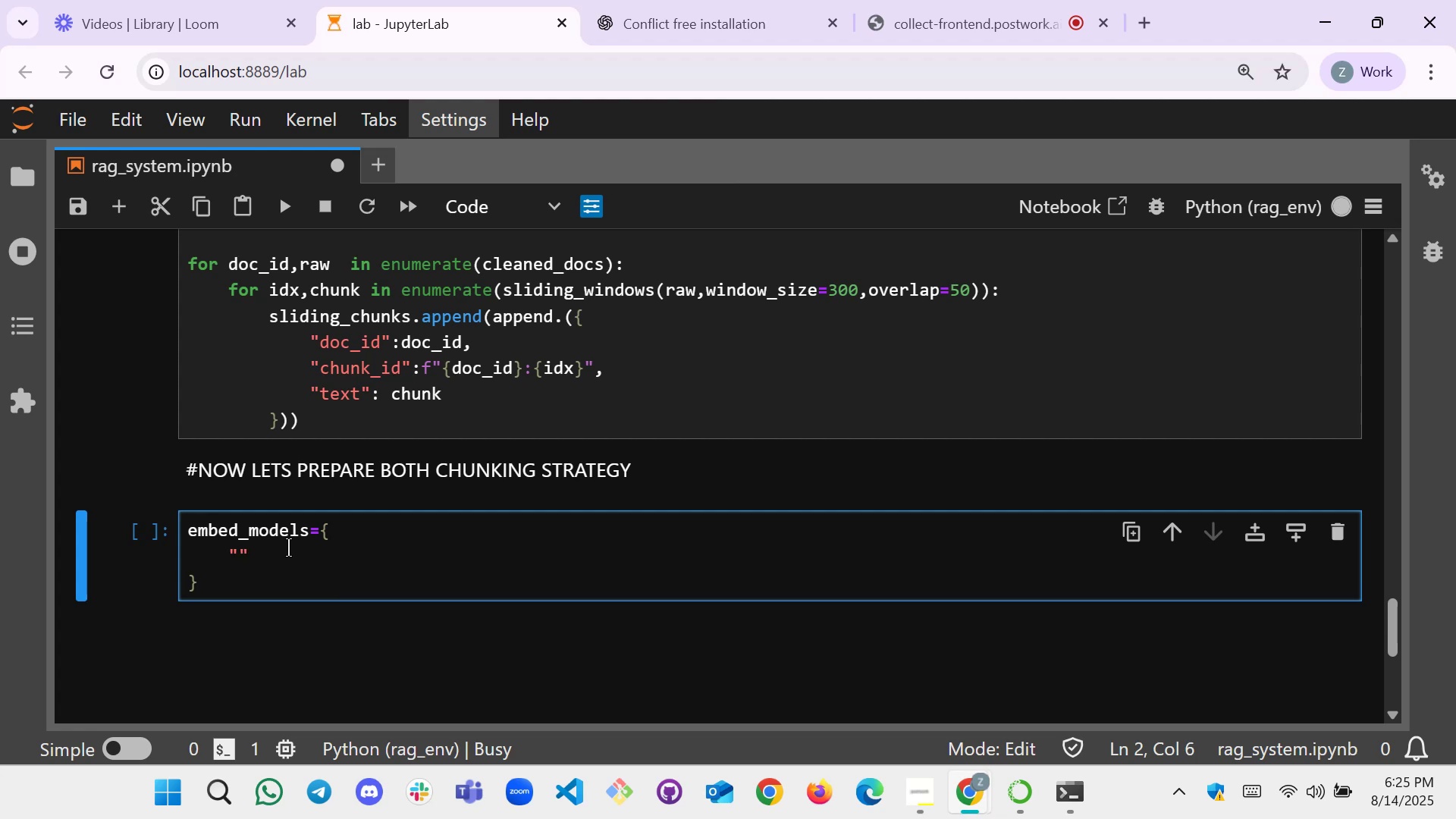 
type(miniLm)
 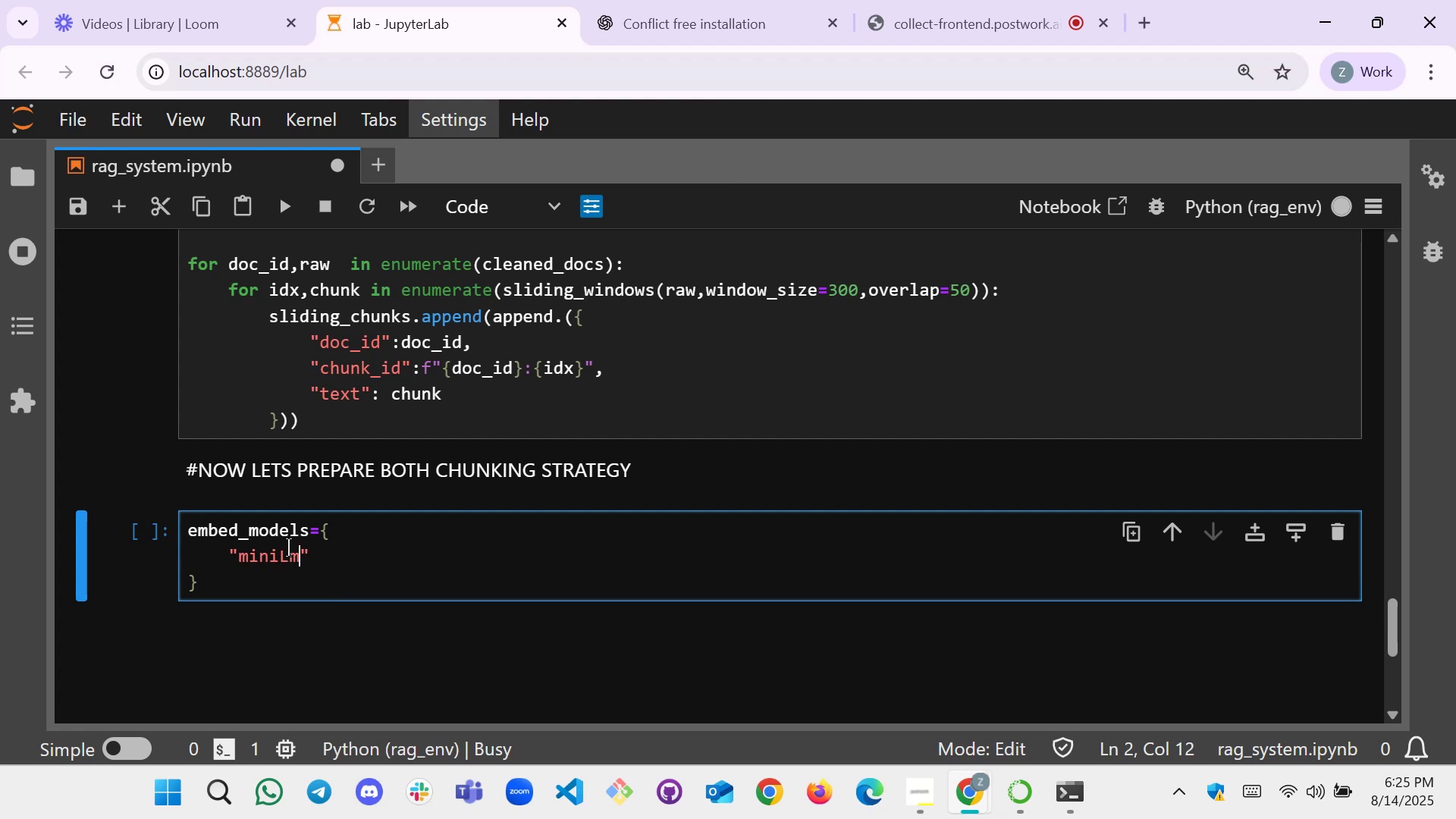 
key(ArrowRight)
 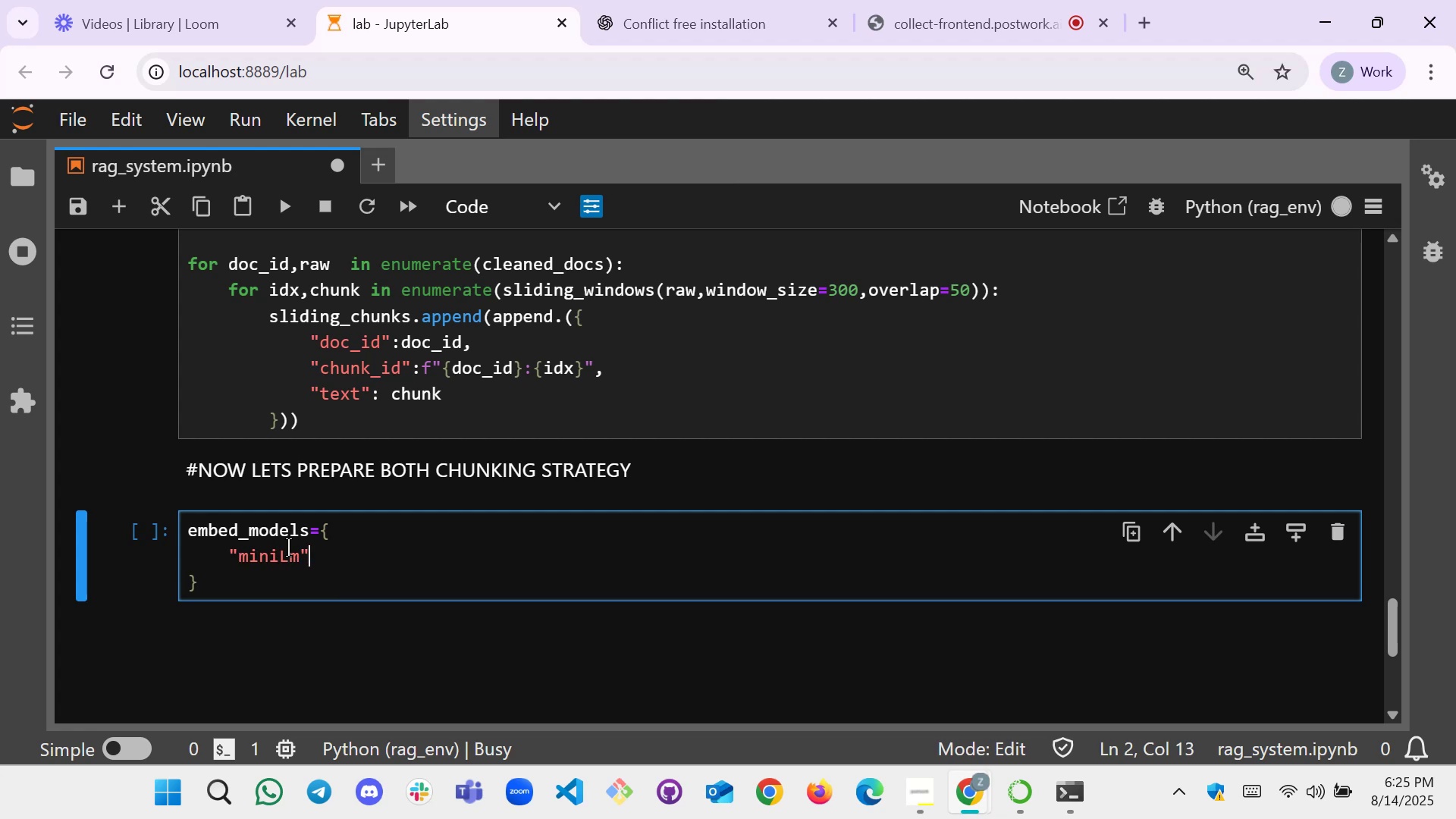 
key(Shift+Semicolon)
 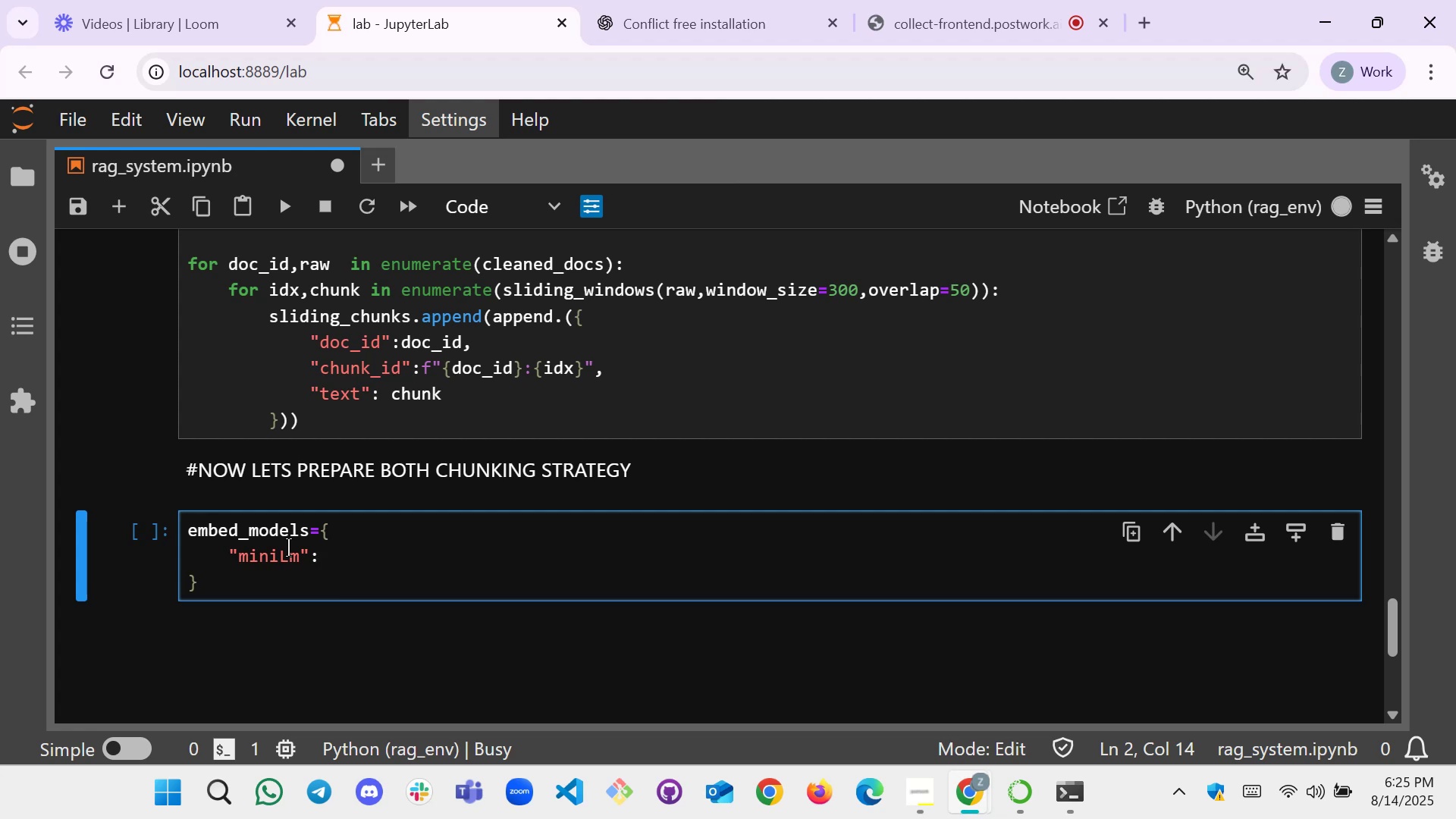 
wait(5.88)
 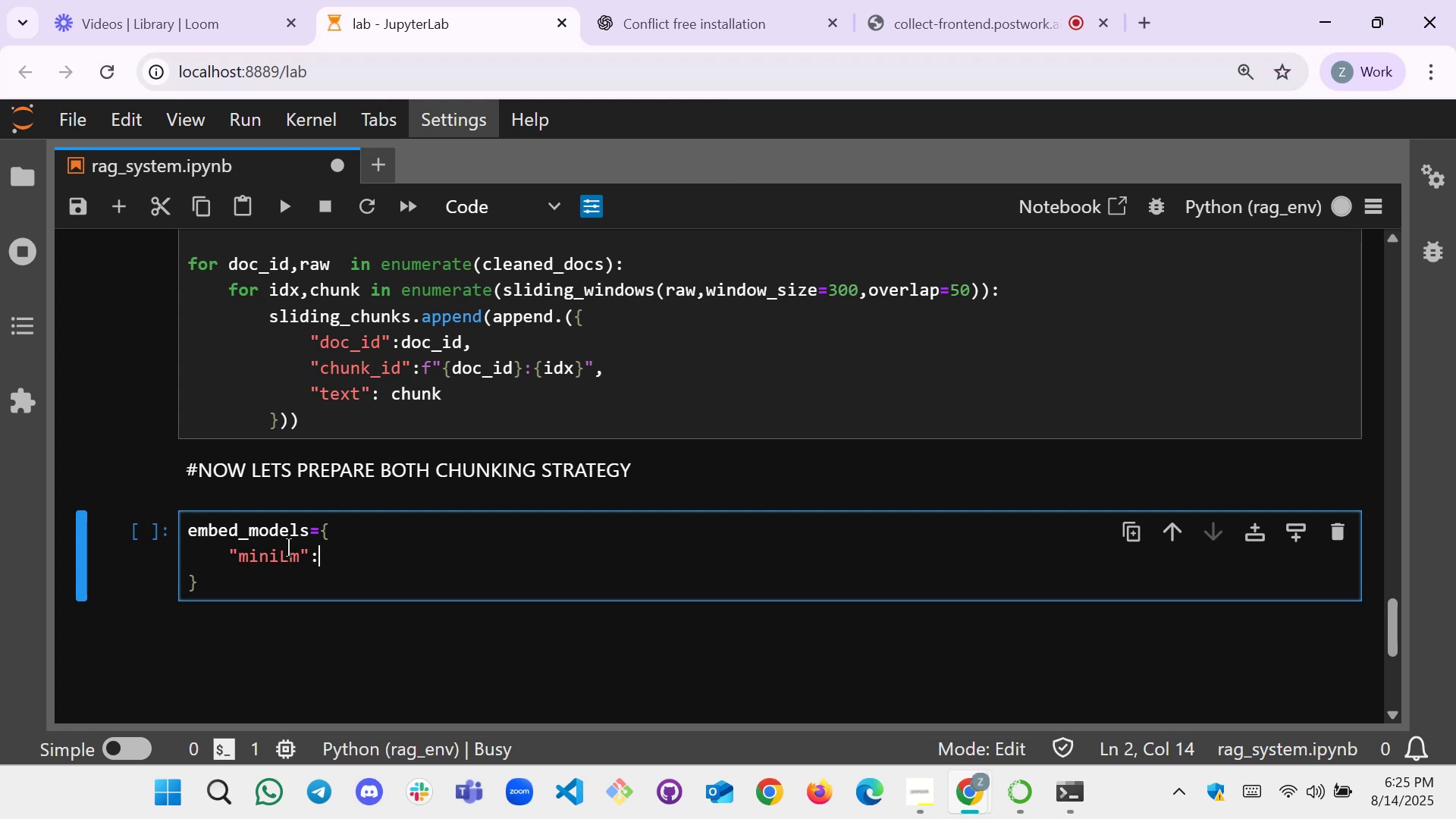 
key(Space)
 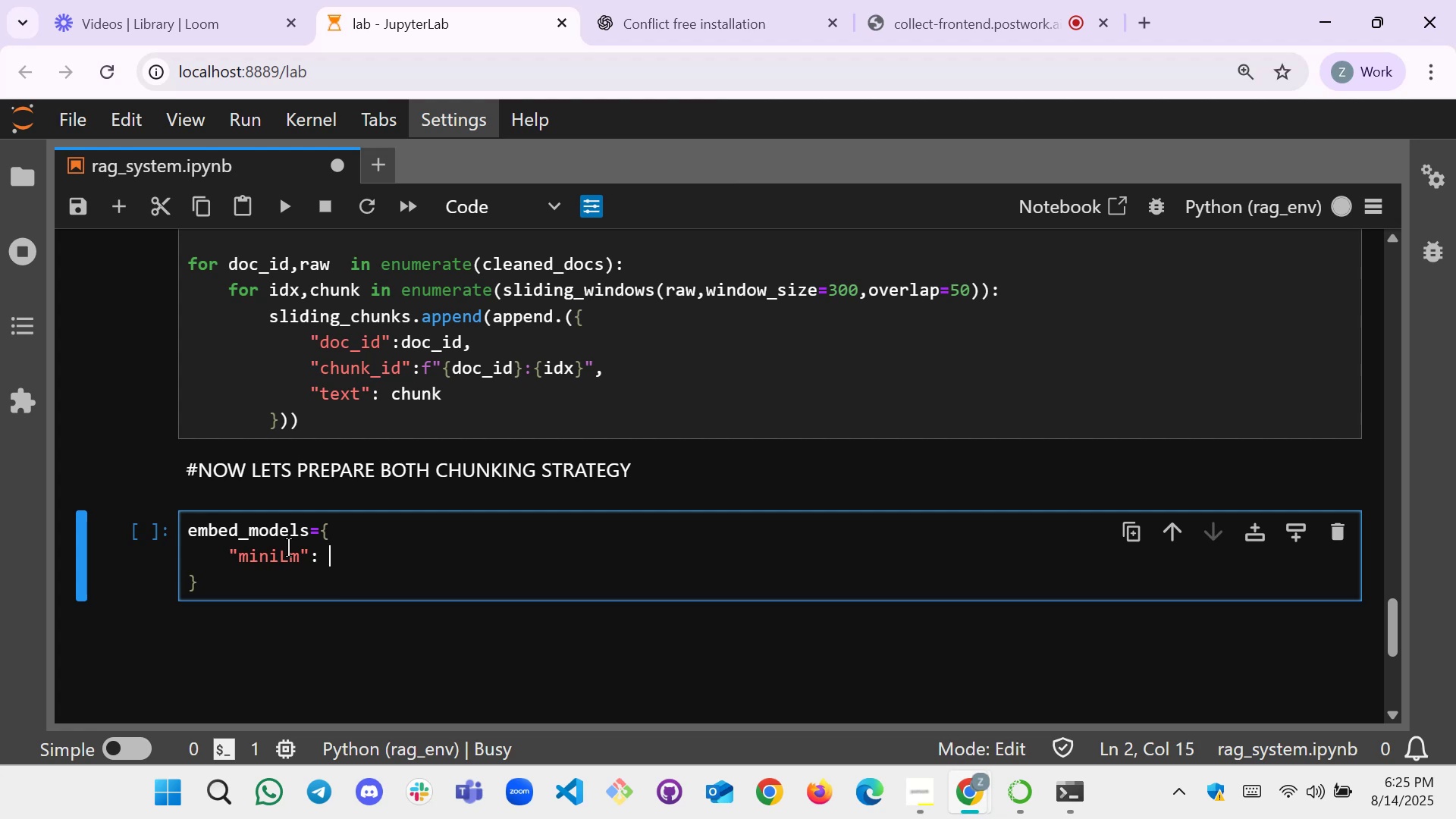 
key(Shift+Quote)
 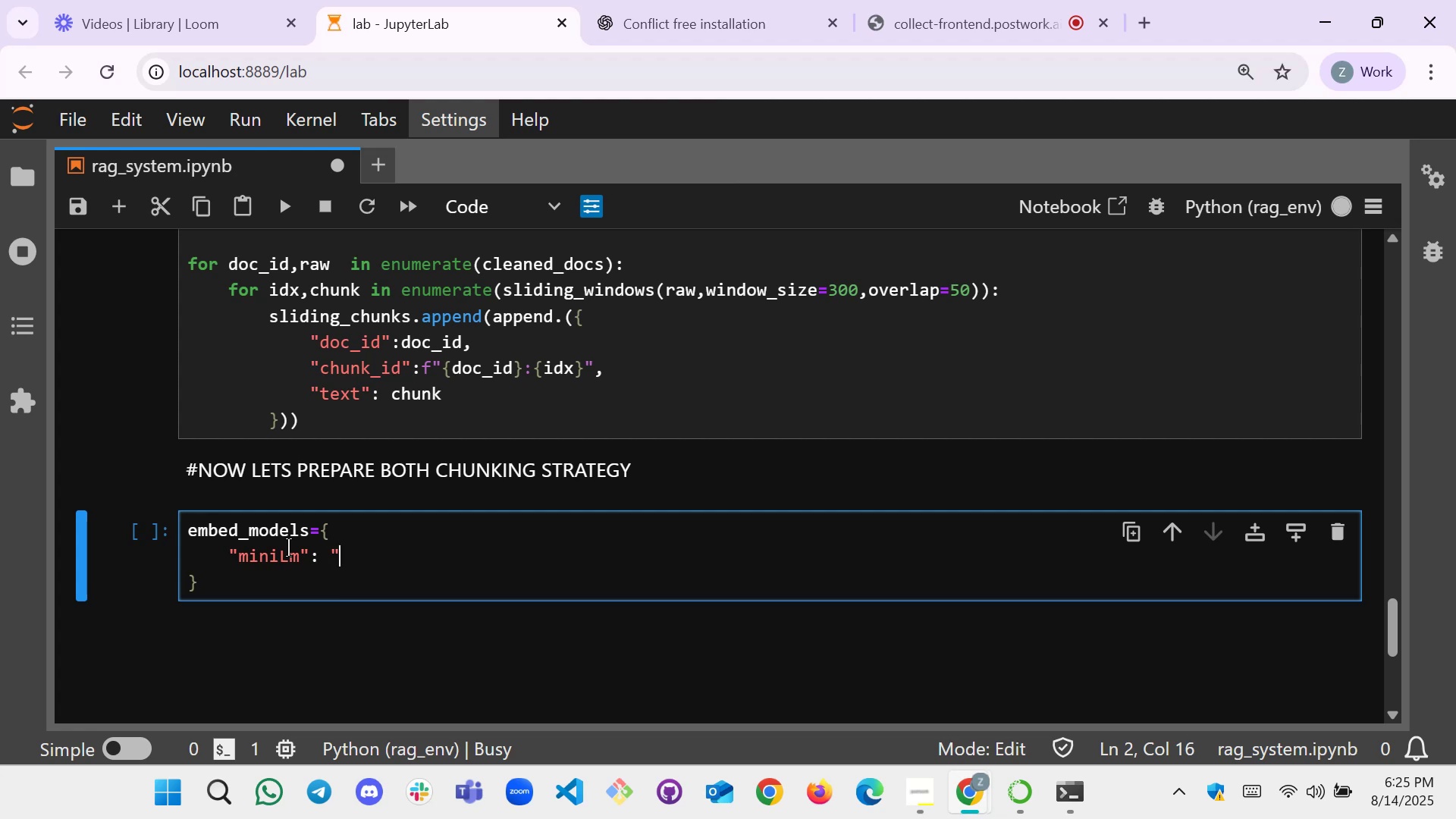 
key(Shift+Quote)
 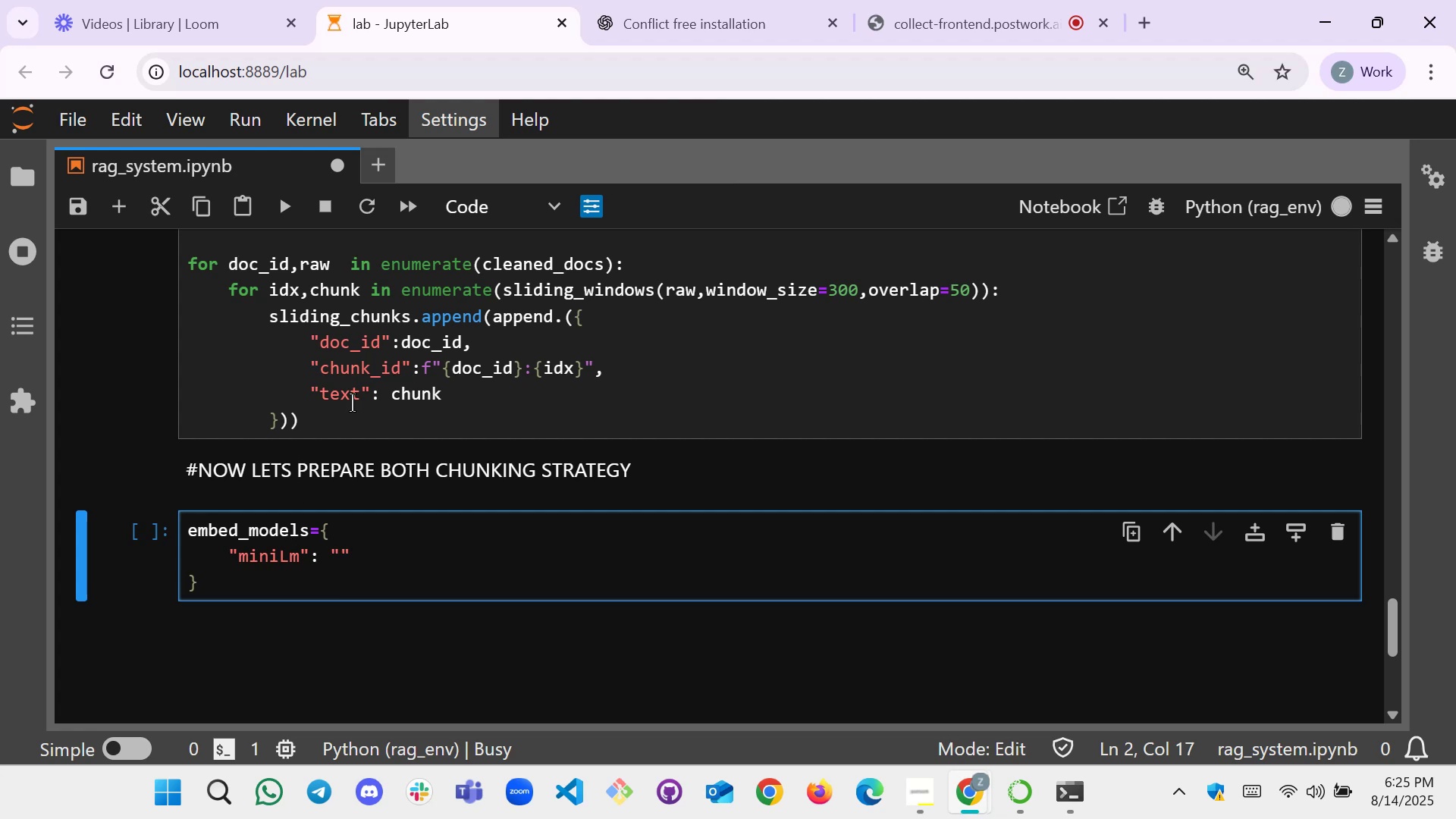 
scroll: coordinate [356, 439], scroll_direction: up, amount: 14.0
 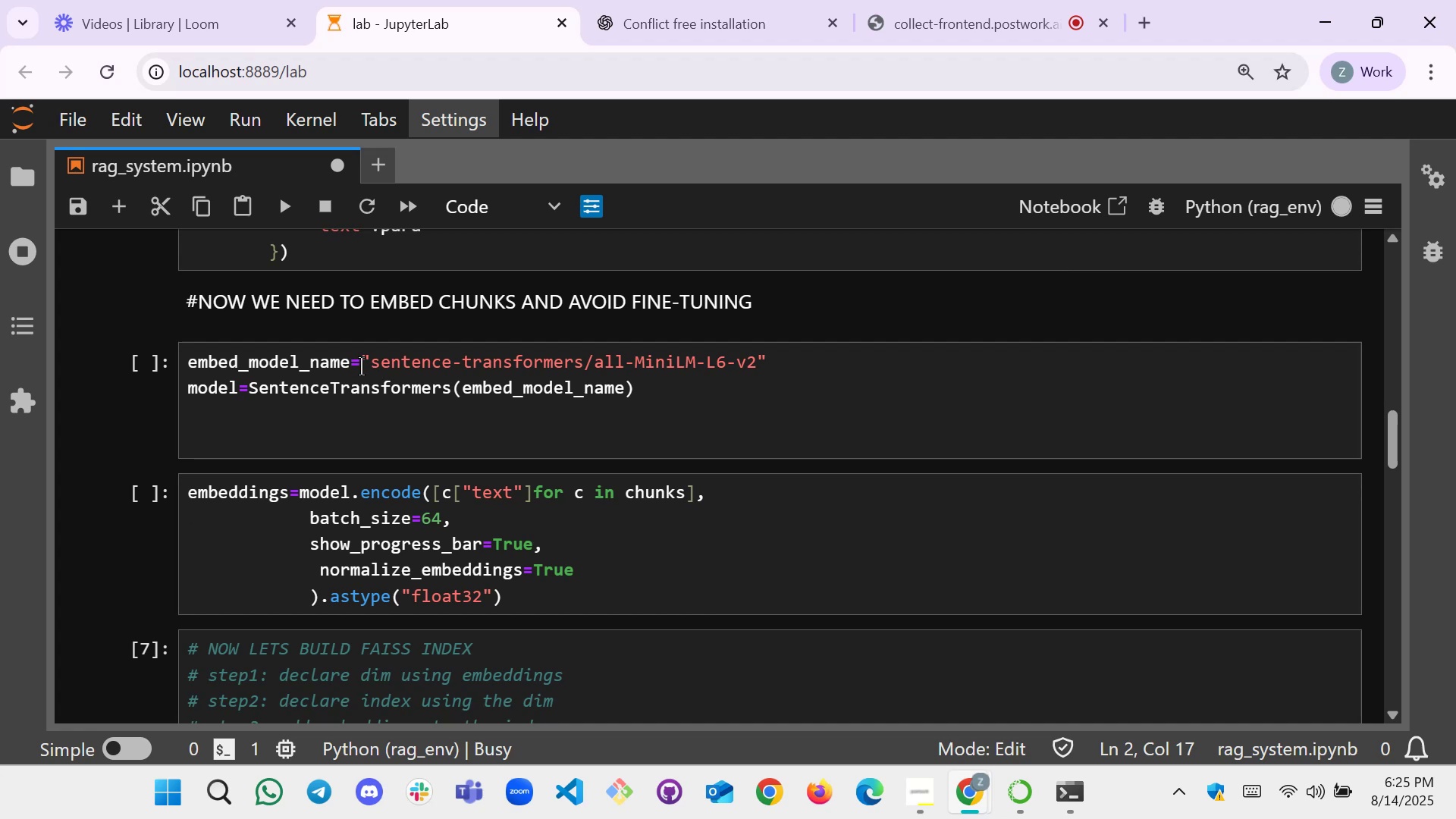 
left_click_drag(start_coordinate=[369, 366], to_coordinate=[756, 370])
 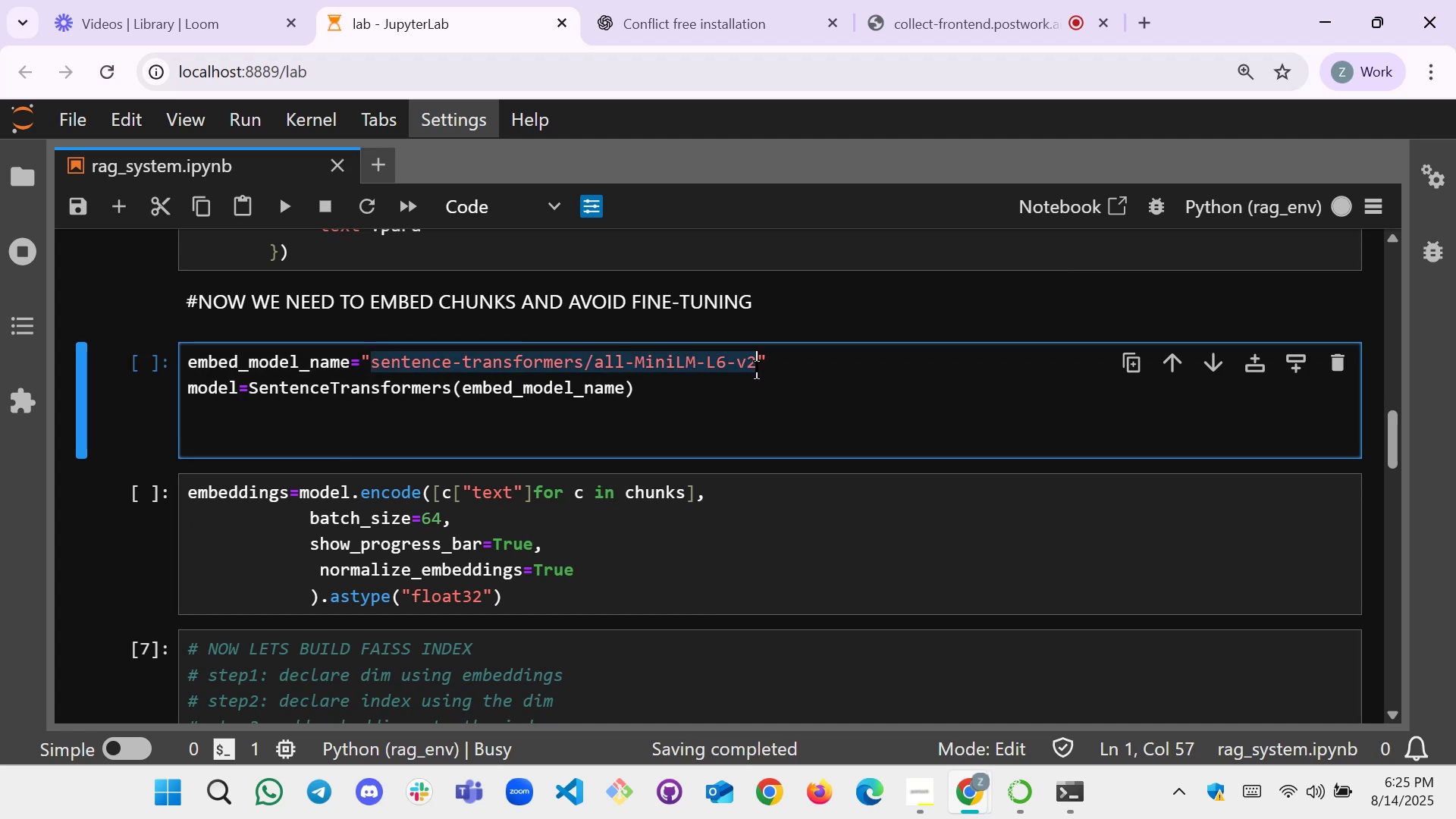 
key(Control+C)
 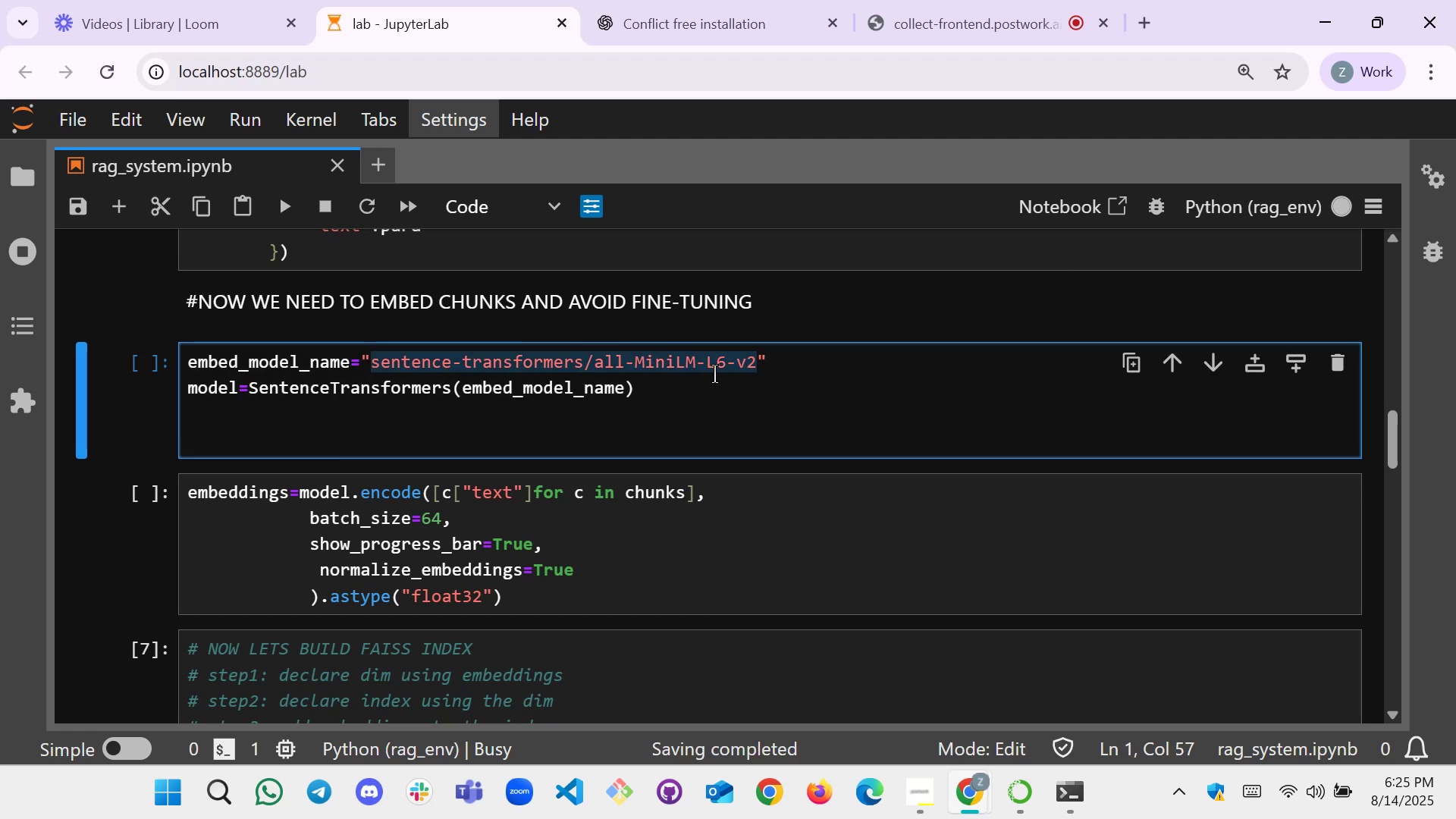 
scroll: coordinate [432, 438], scroll_direction: down, amount: 15.0
 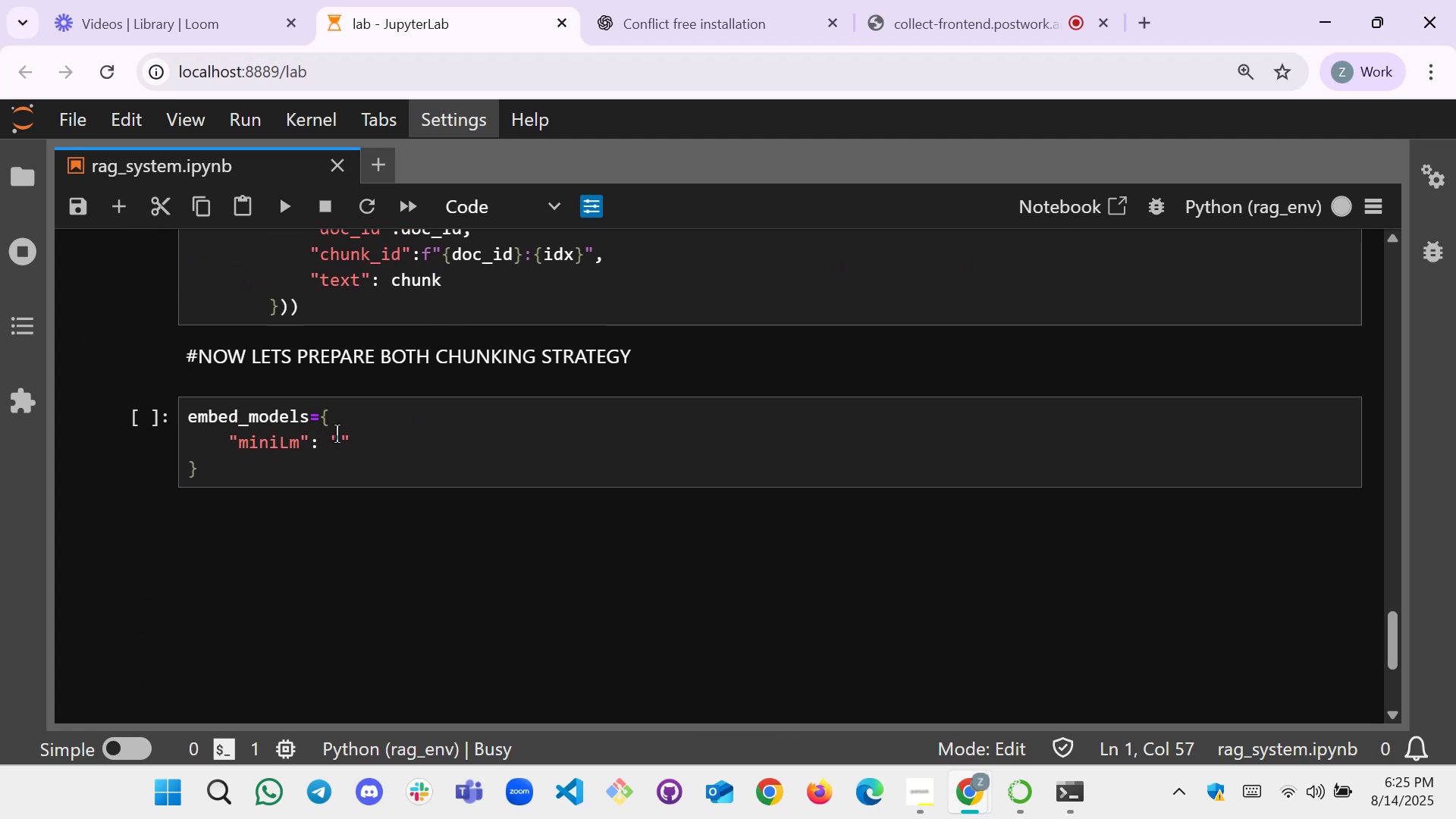 
left_click([338, 435])
 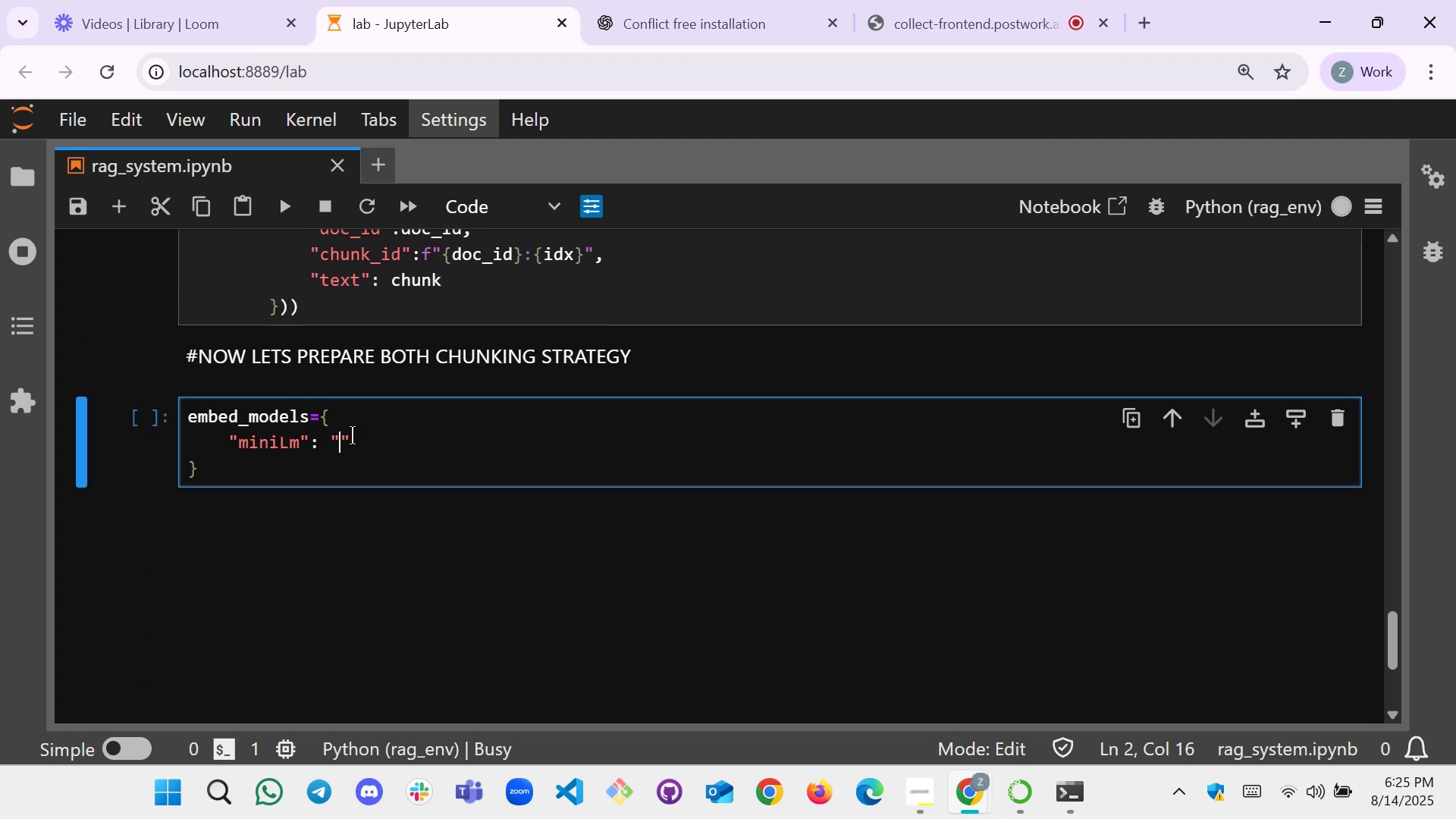 
key(Control+V)
 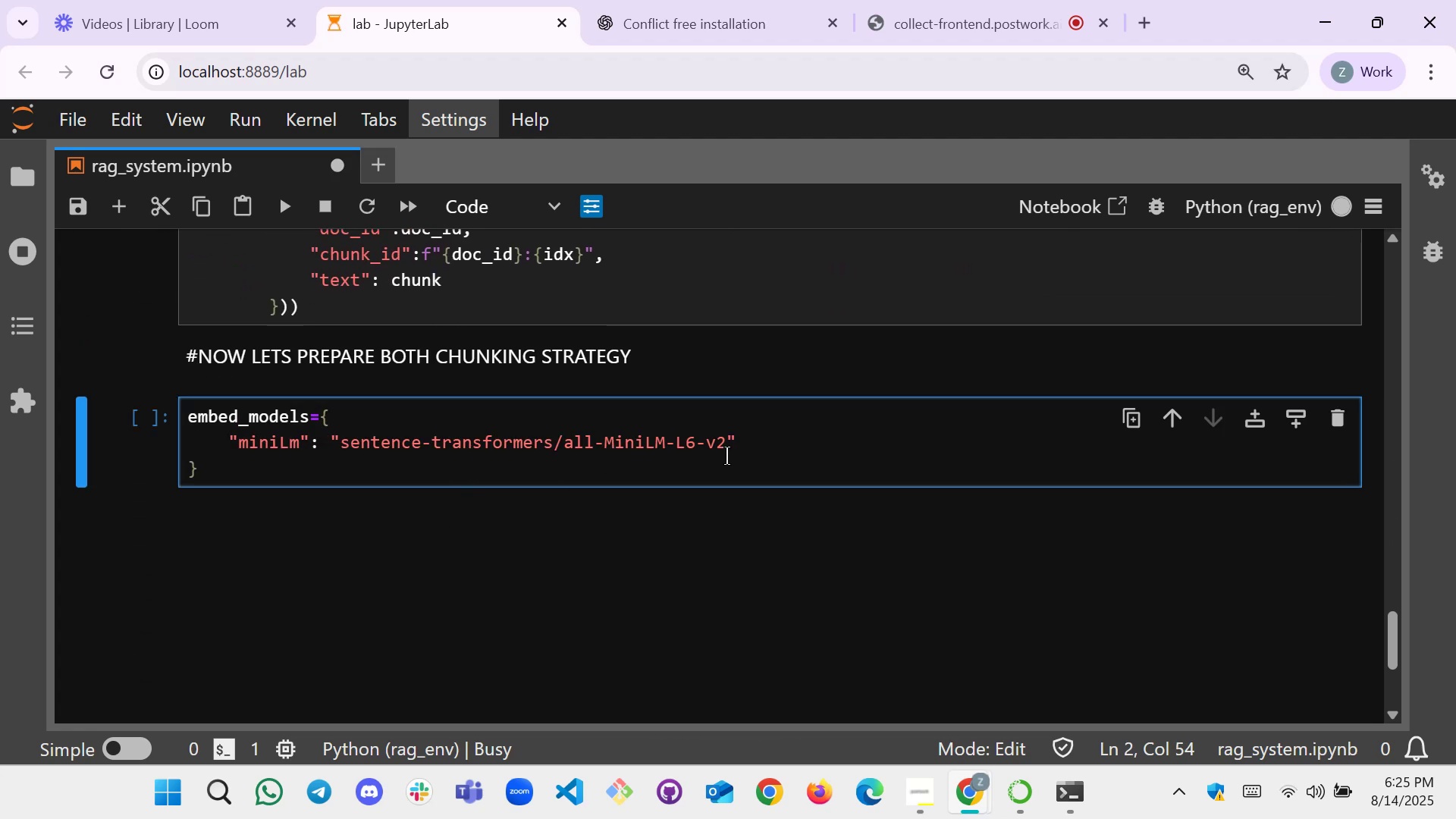 
left_click([750, 454])
 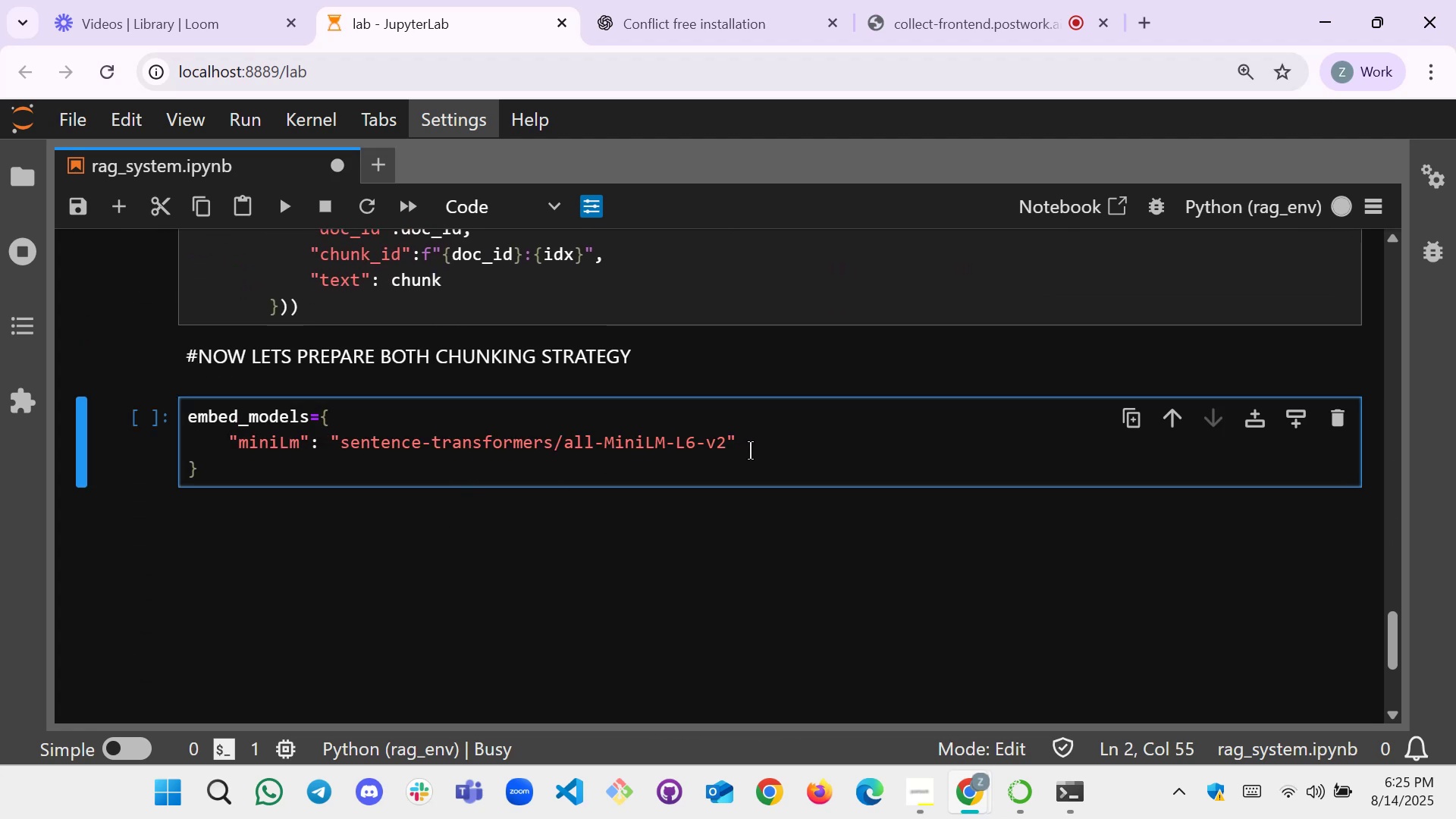 
key(Comma)
 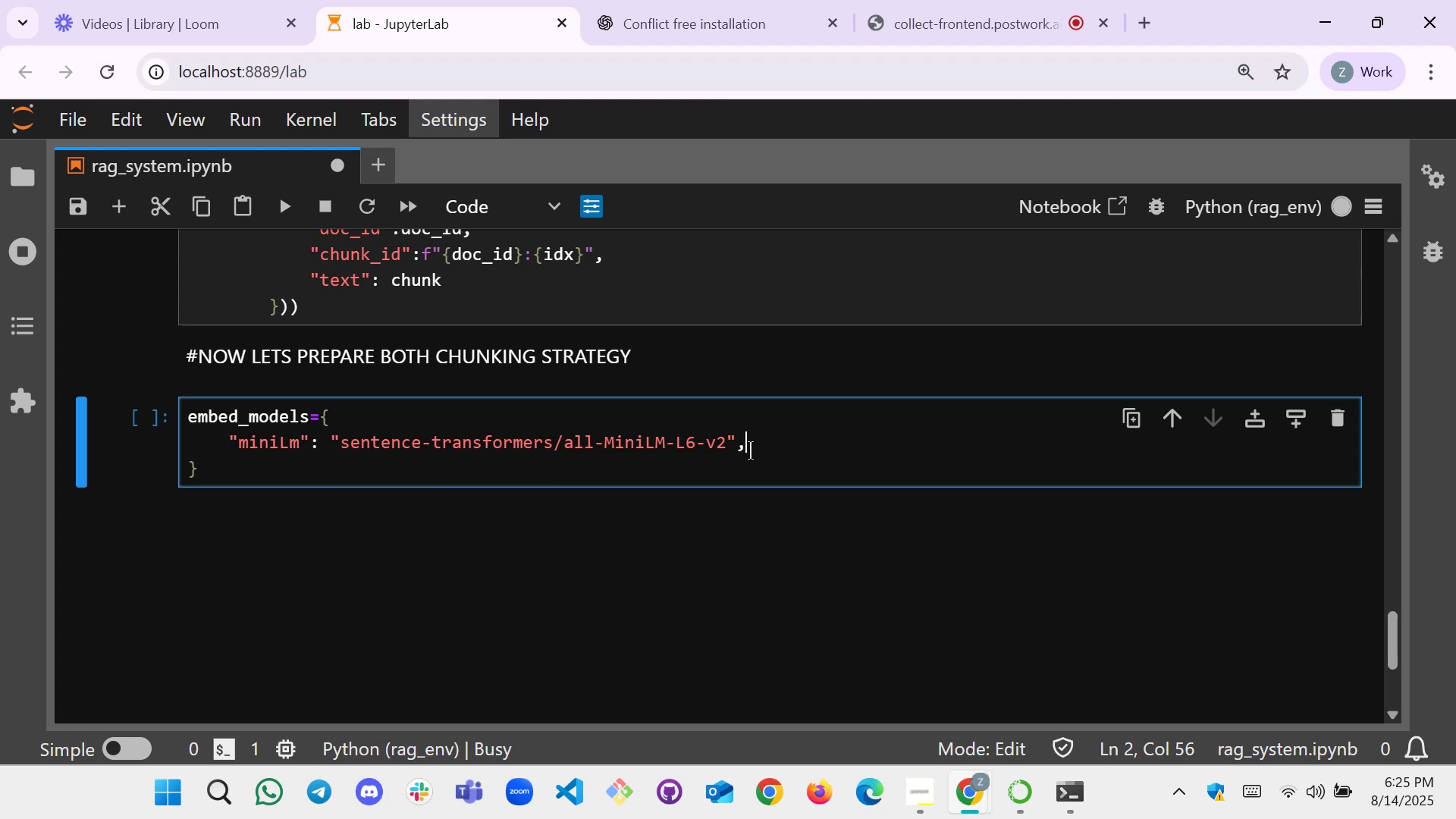 
key(Enter)
 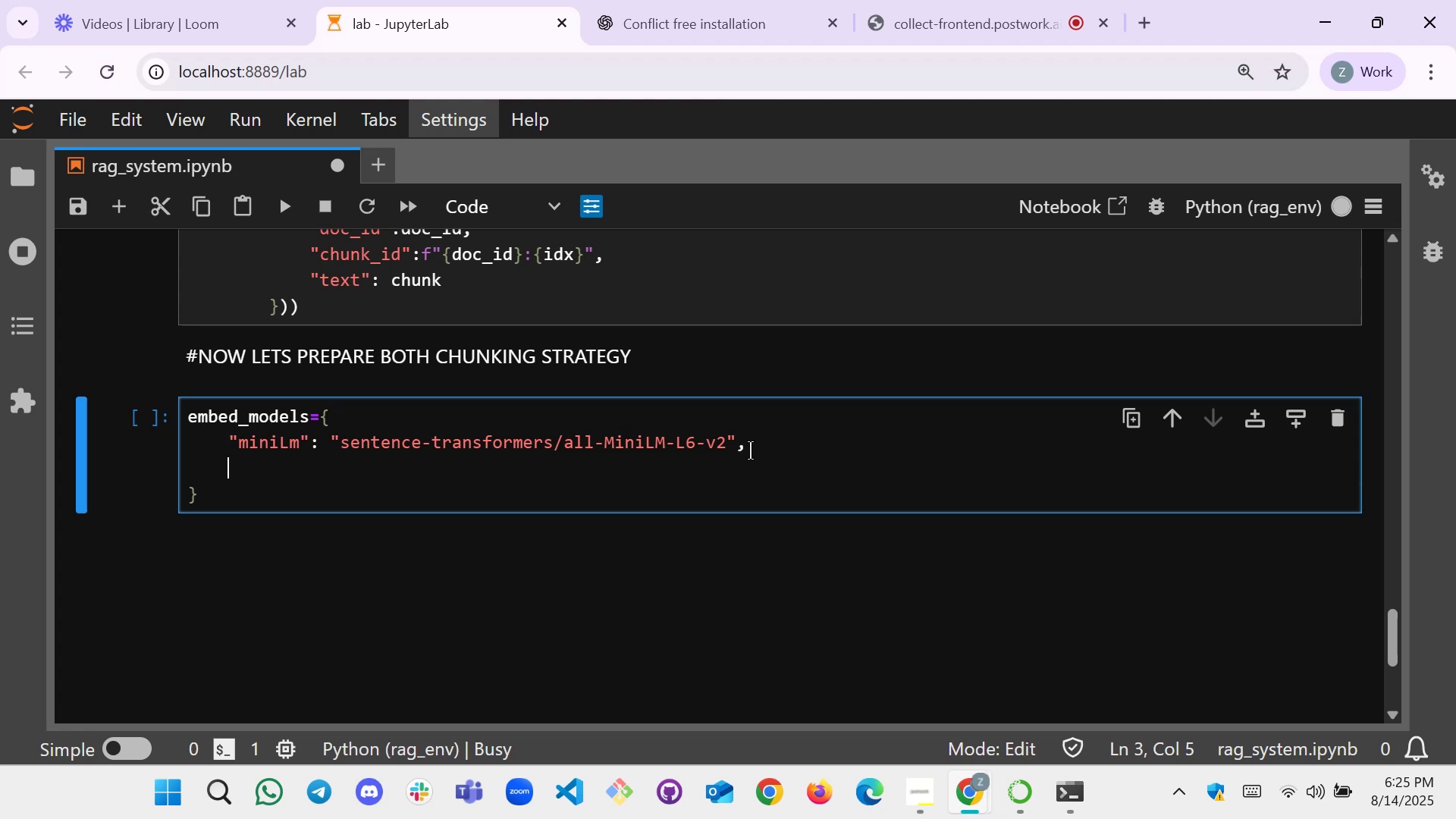 
wait(5.48)
 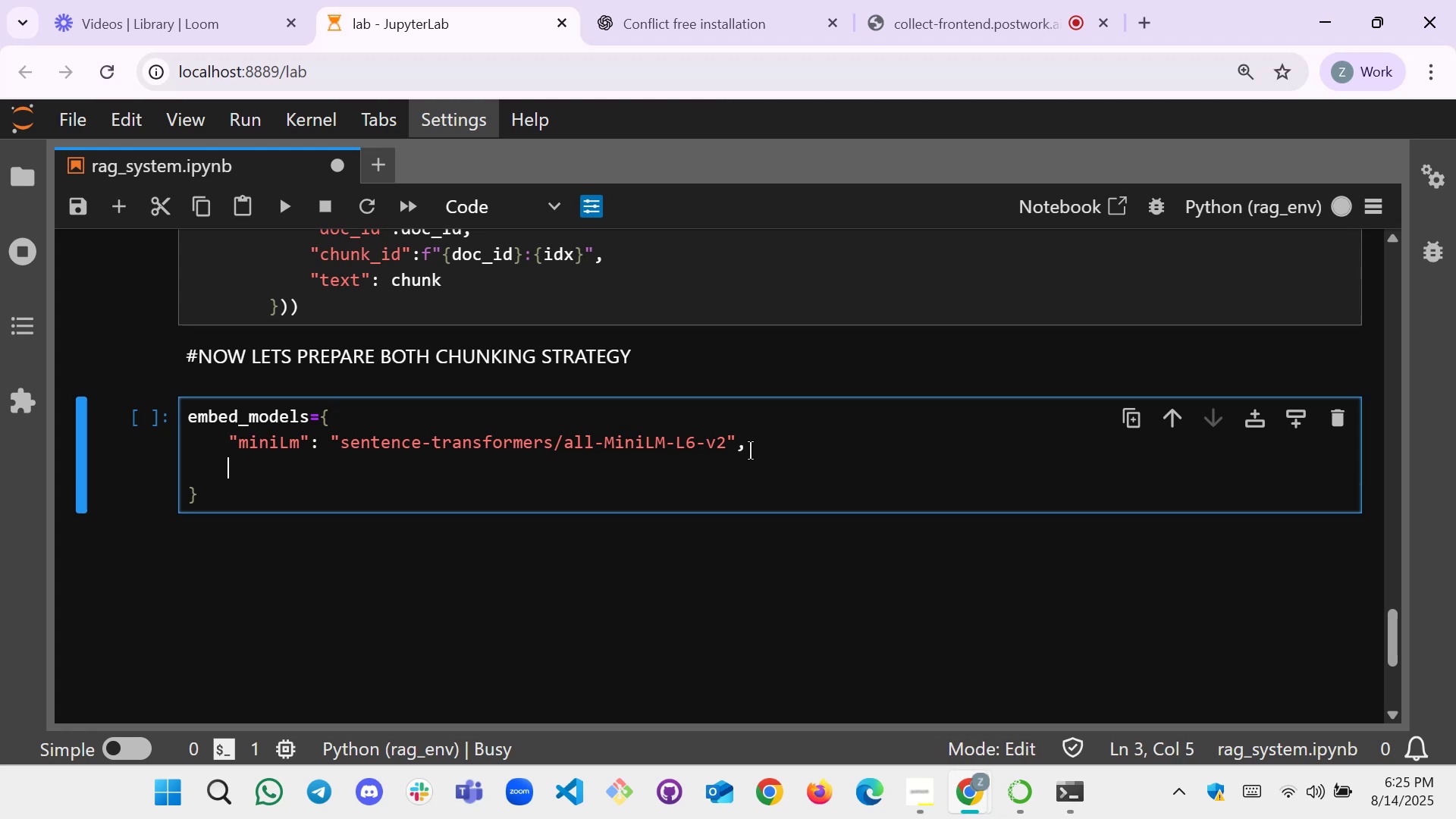 
key(ArrowUp)
 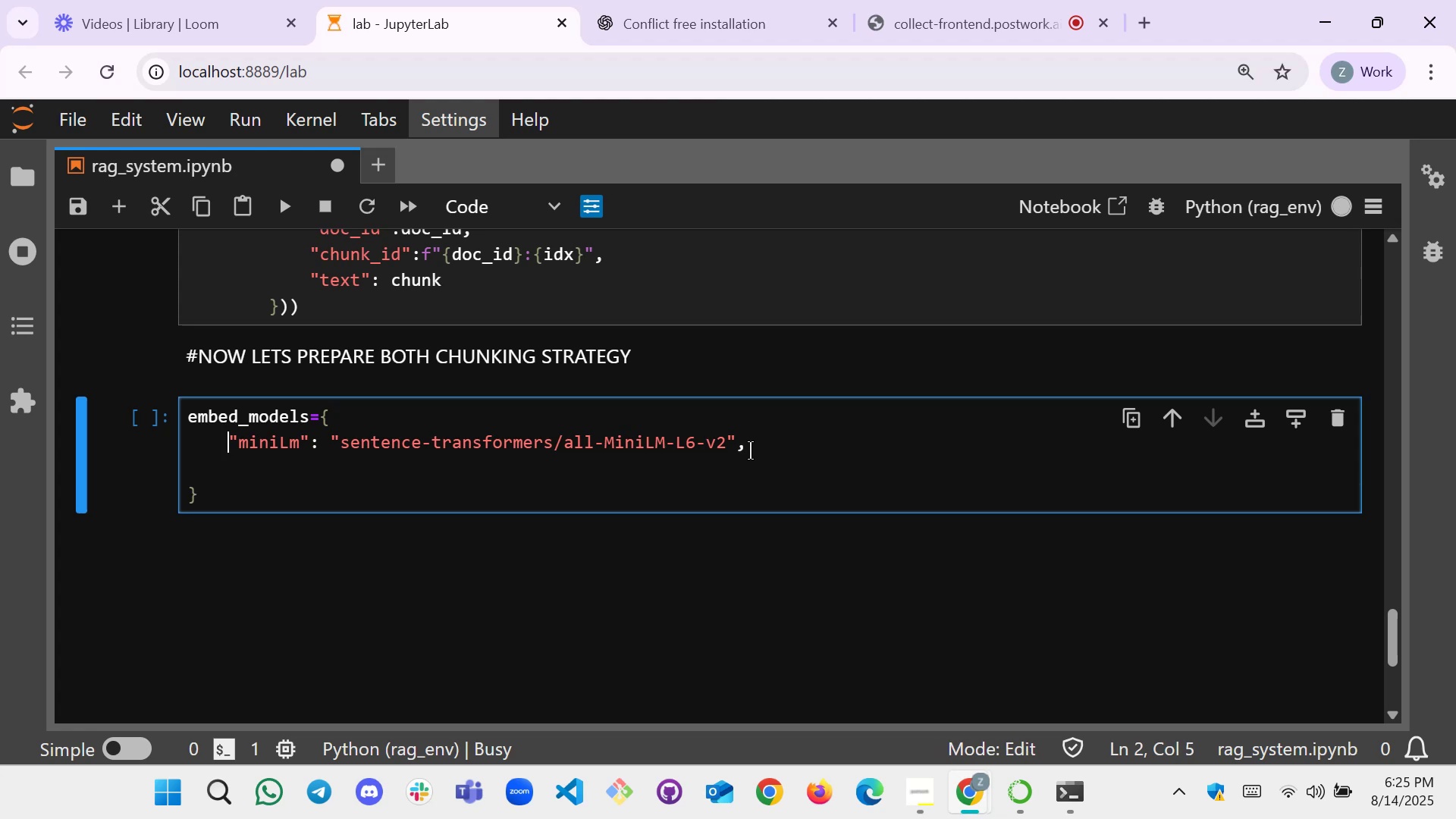 
hold_key(key=ArrowRight, duration=0.6)
 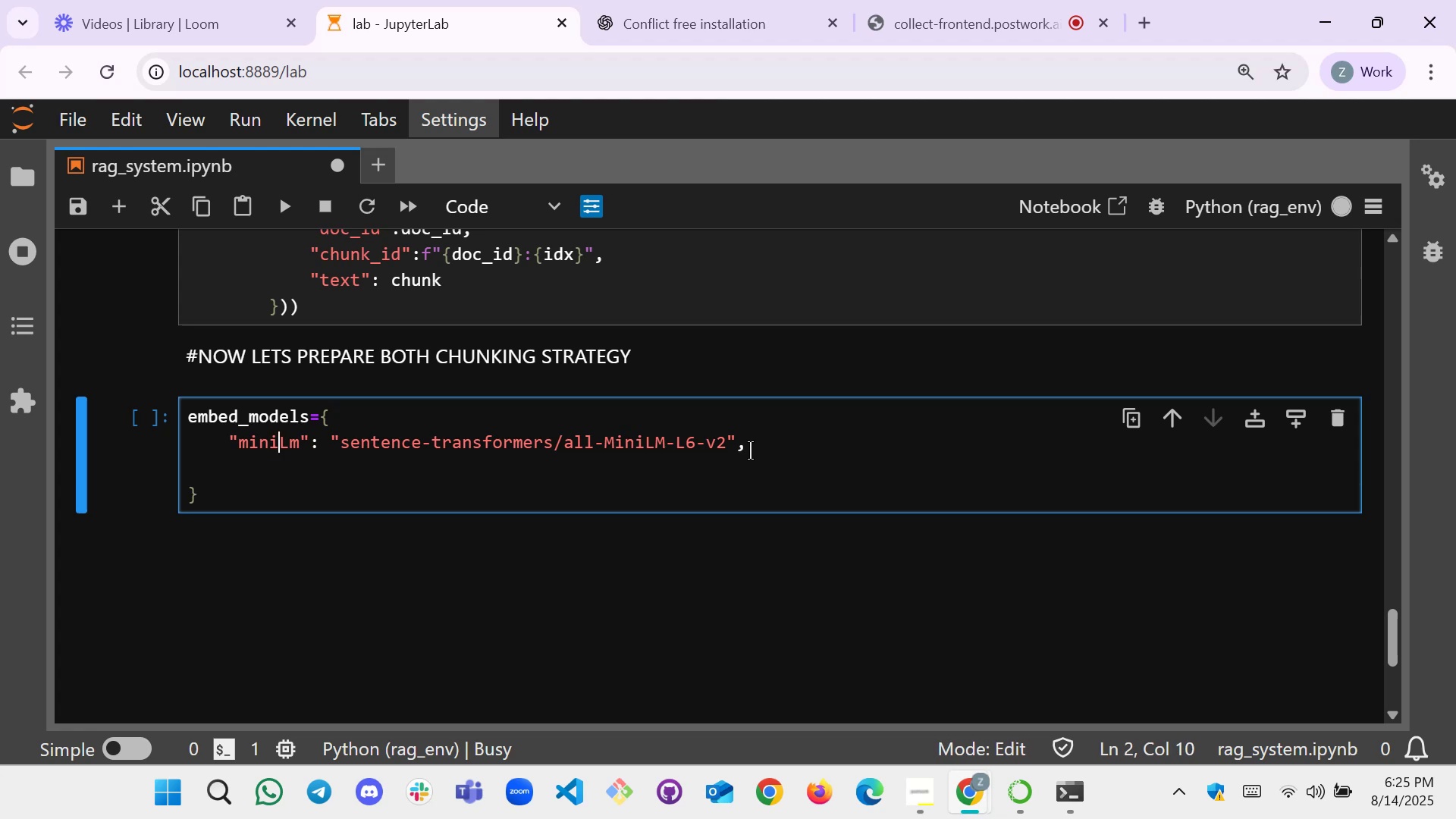 
key(ArrowRight)
 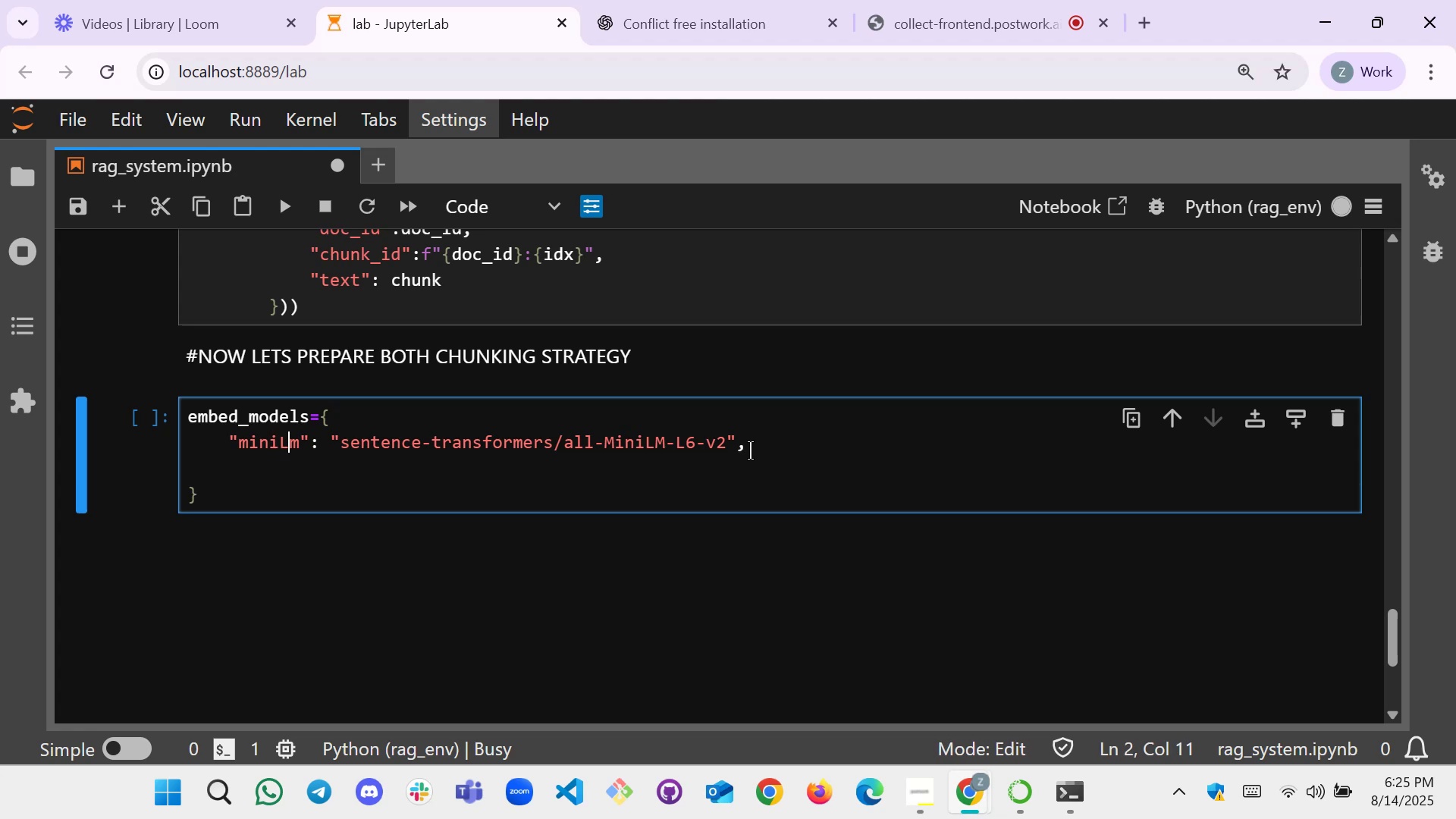 
key(ArrowRight)
 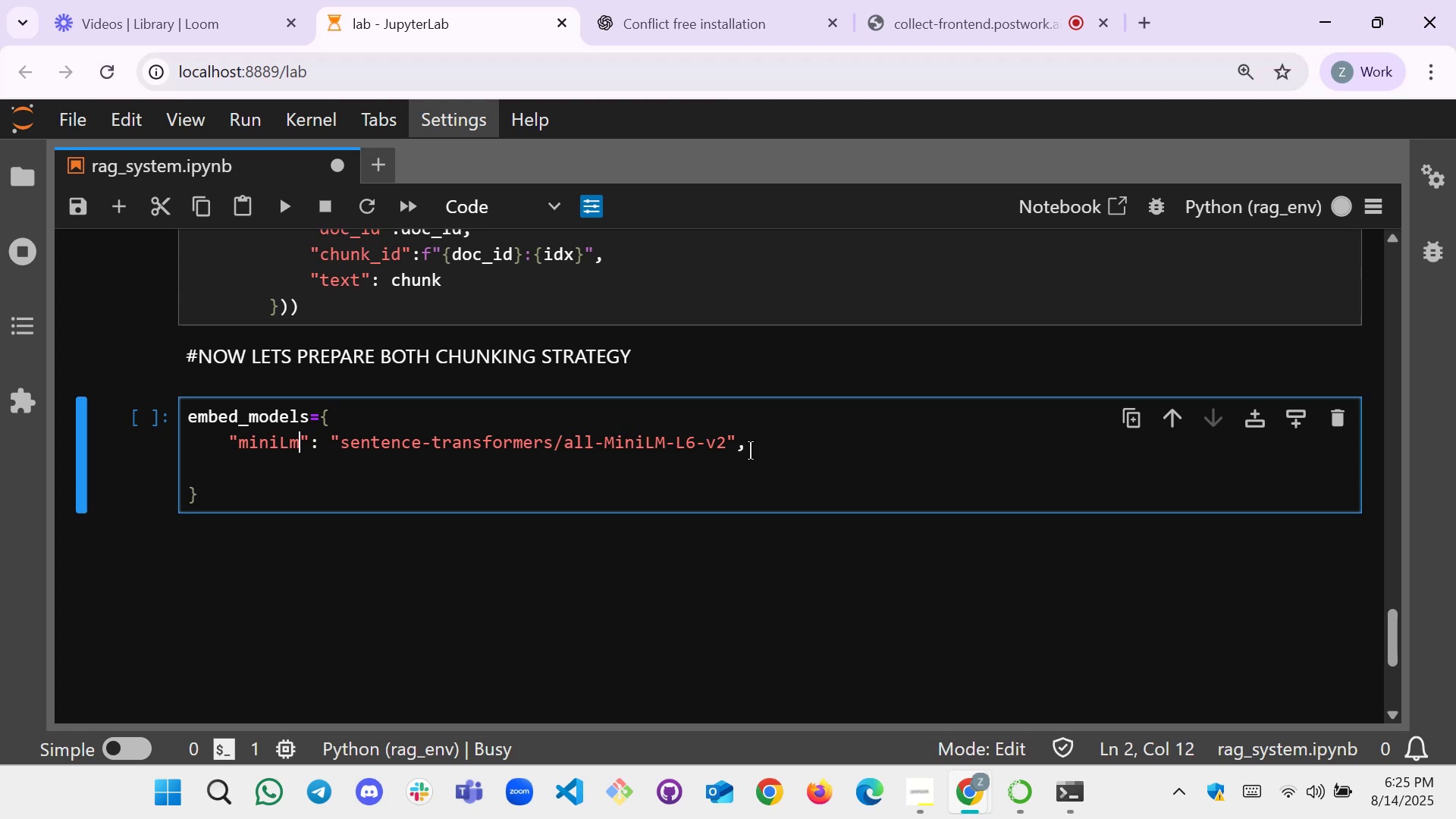 
key(Backspace)
 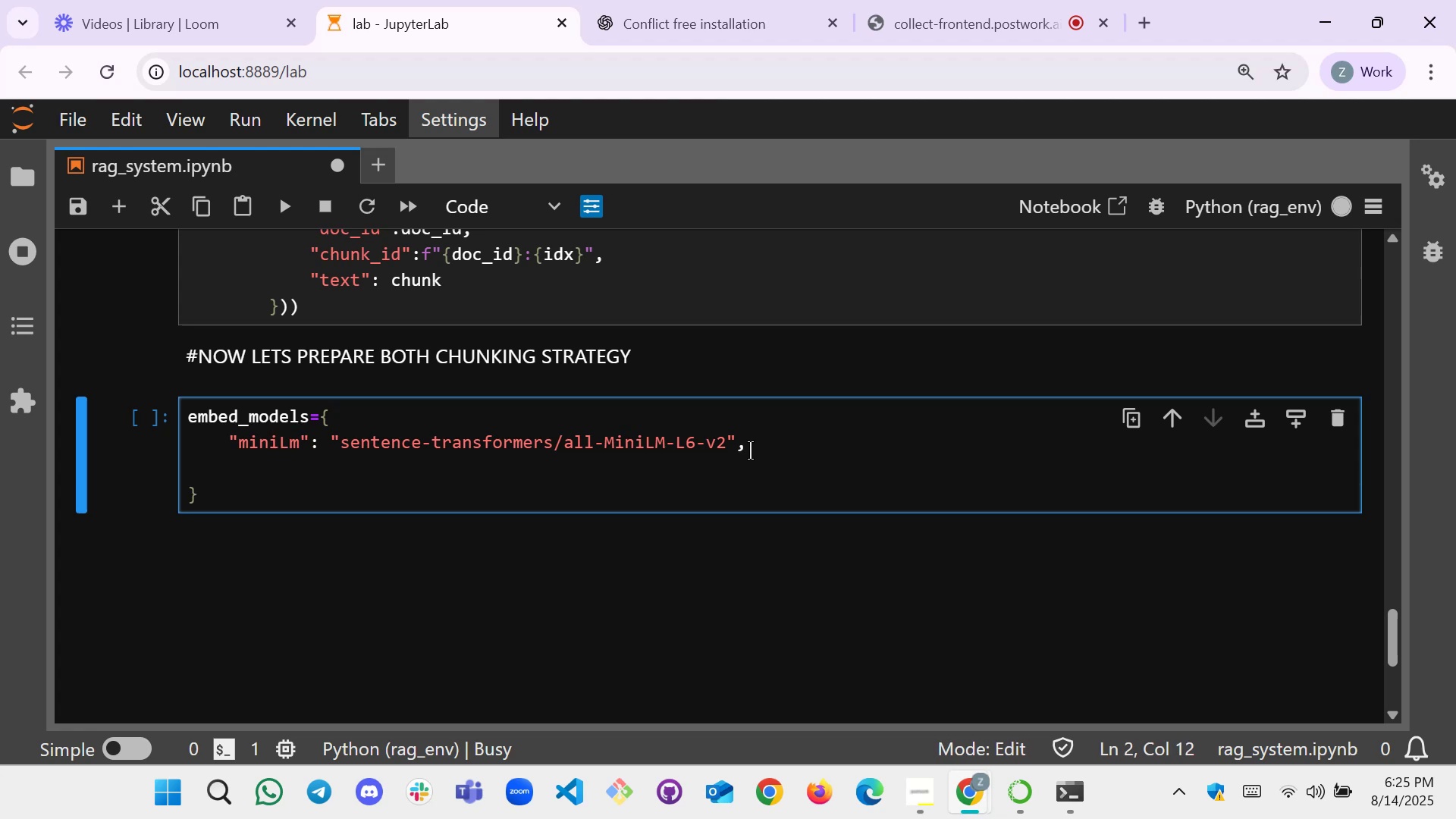 
key(Shift+M)
 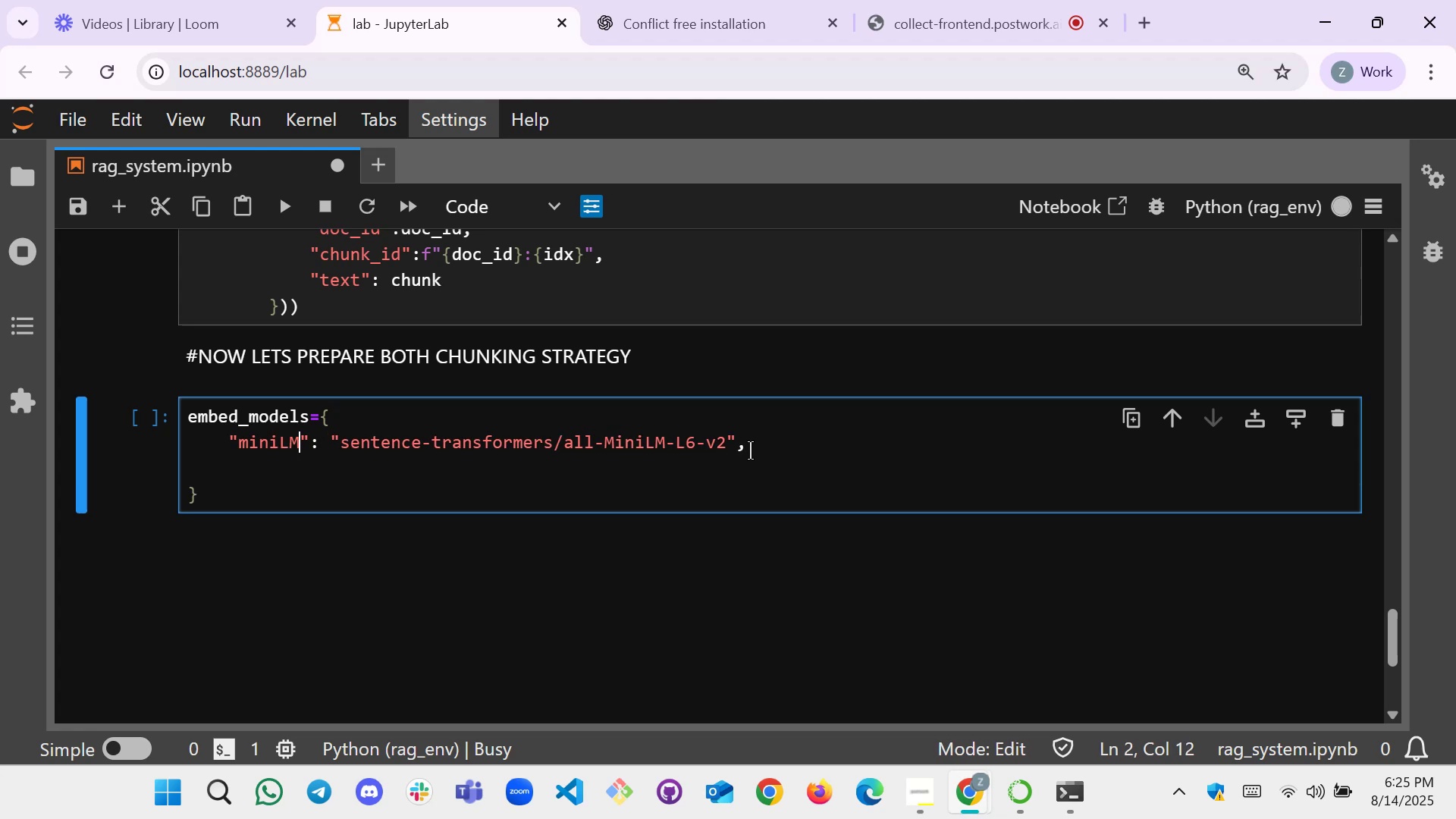 
key(ArrowDown)
 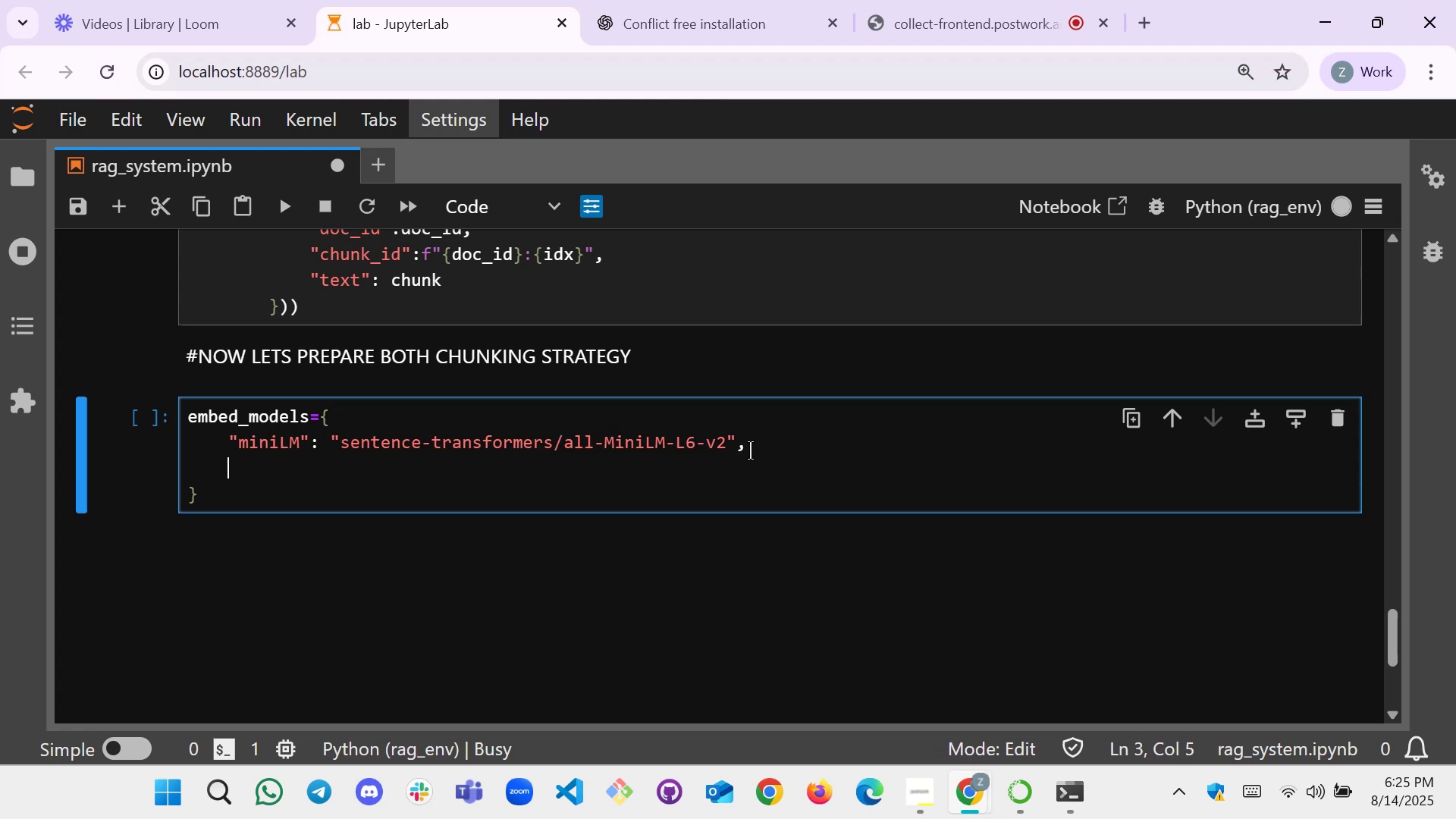 
key(Shift+Quote)
 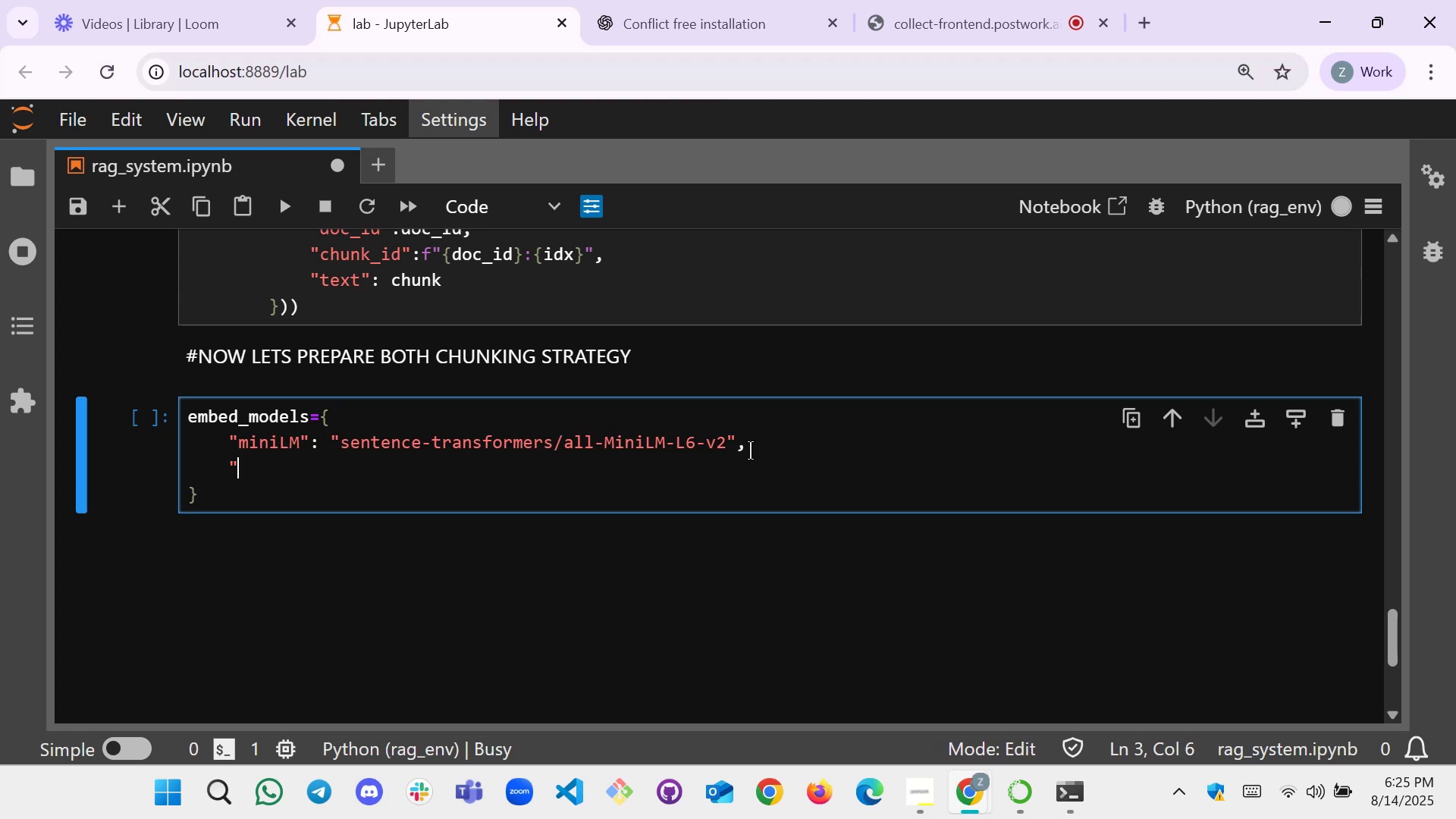 
key(Shift+Quote)
 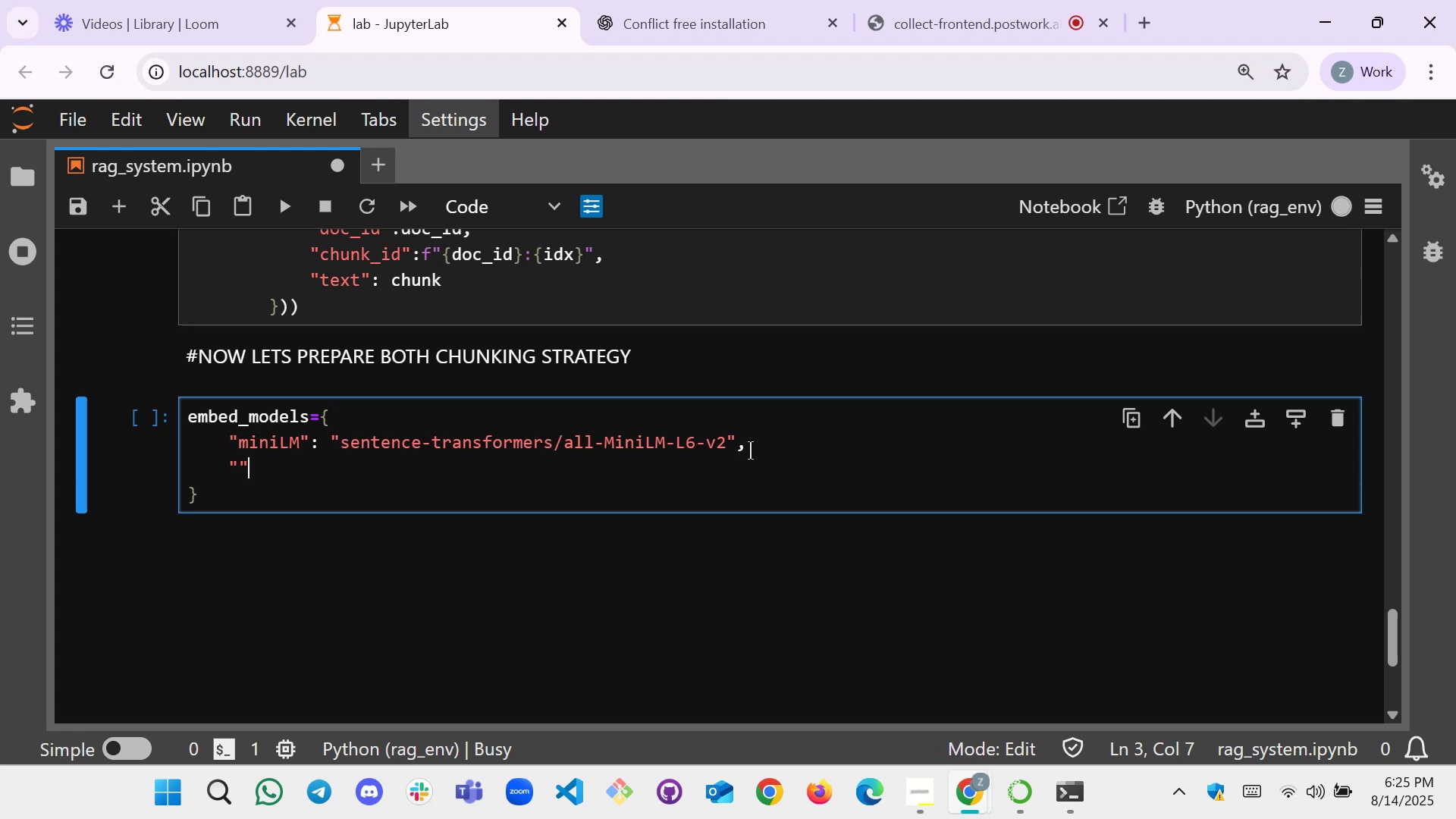 
key(ArrowLeft)
 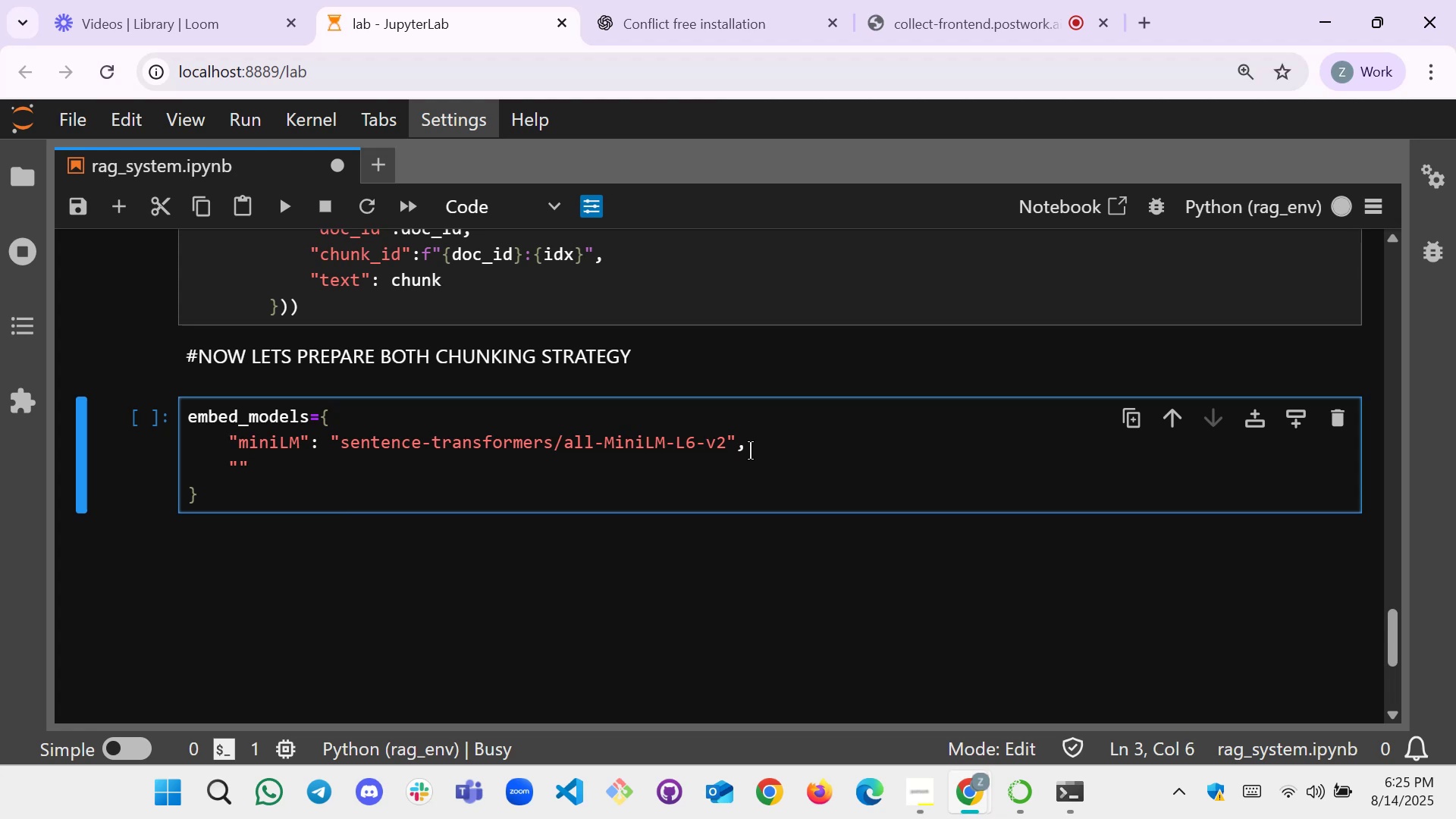 
type(e5[End]:)
 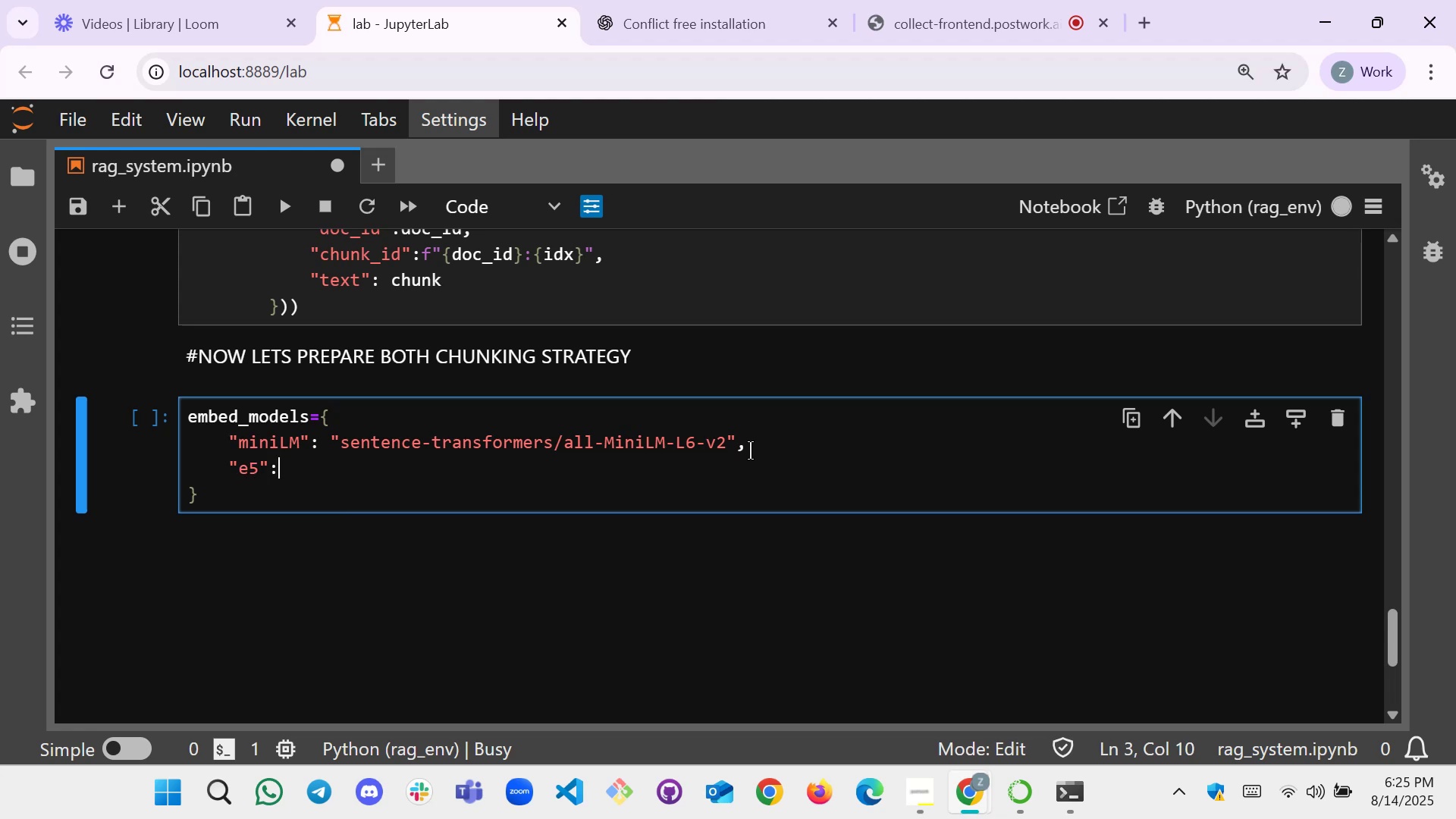 
type("int)
key(Backspace)
type(n)
key(Backspace)
type(tfloat/e5-base-v2:)
key(Backspace)
type(",)
key(Backspace)
 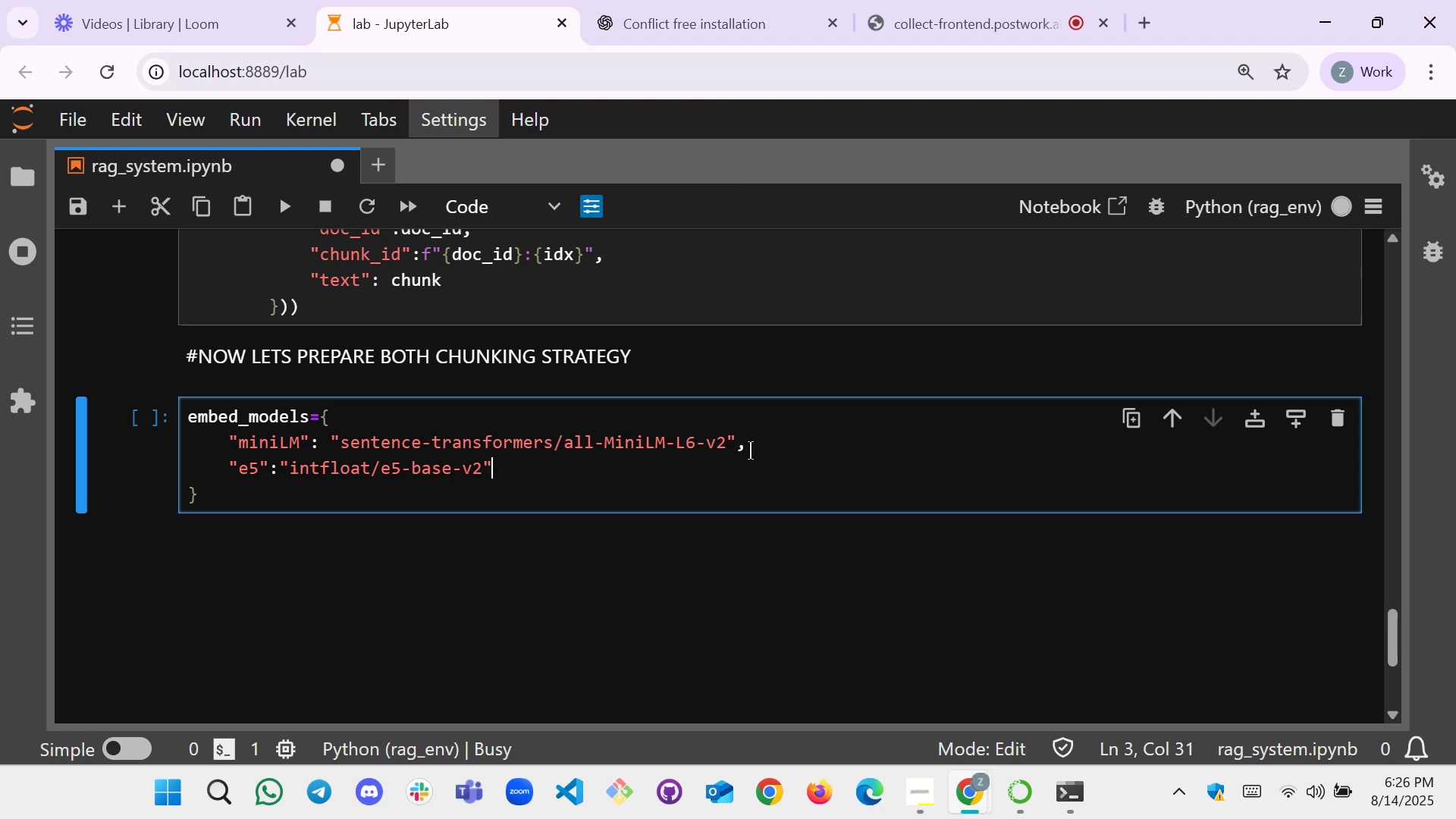 
scroll: coordinate [758, 453], scroll_direction: up, amount: 4.0
 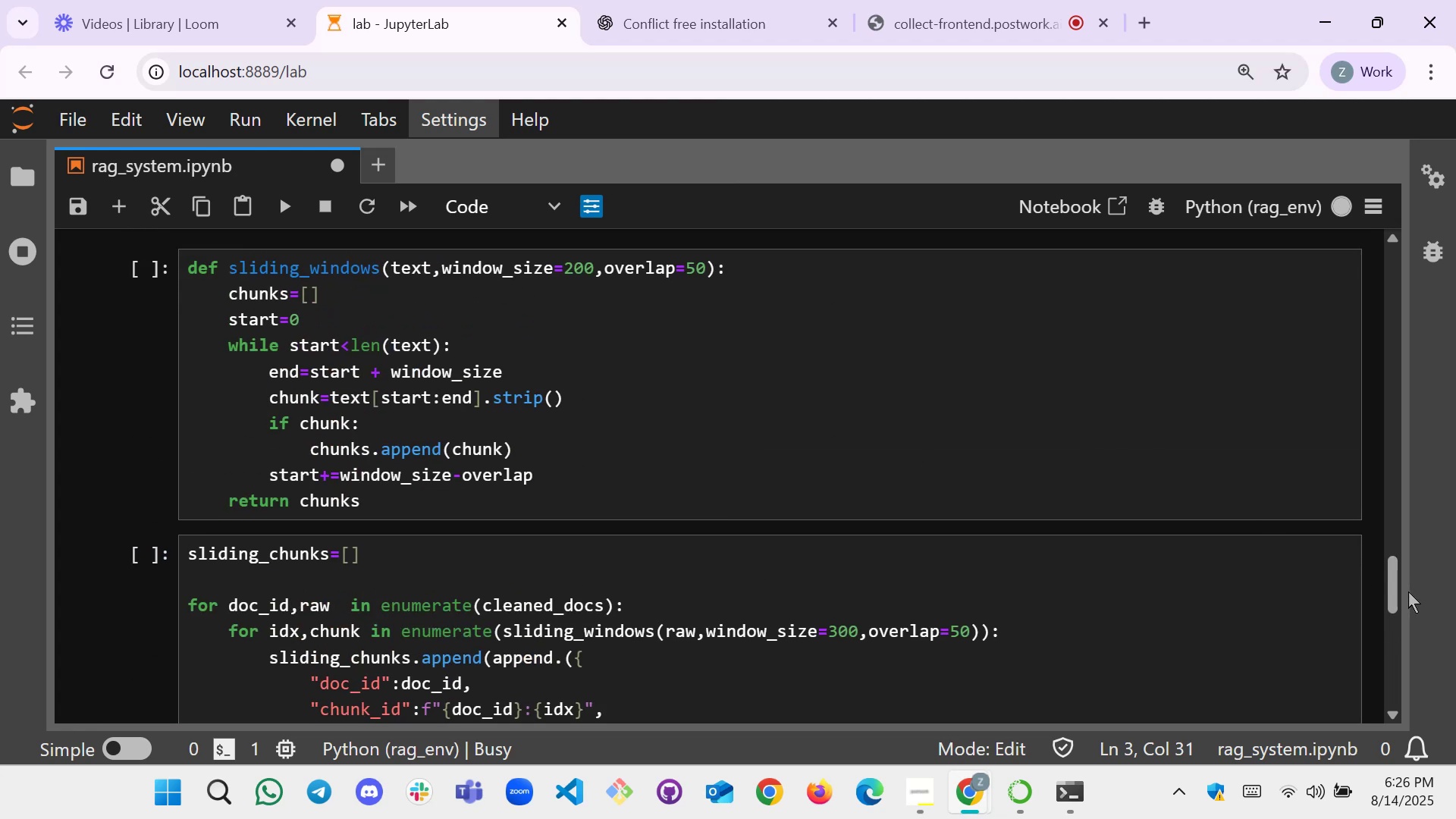 
left_click_drag(start_coordinate=[1398, 582], to_coordinate=[1415, 230])
 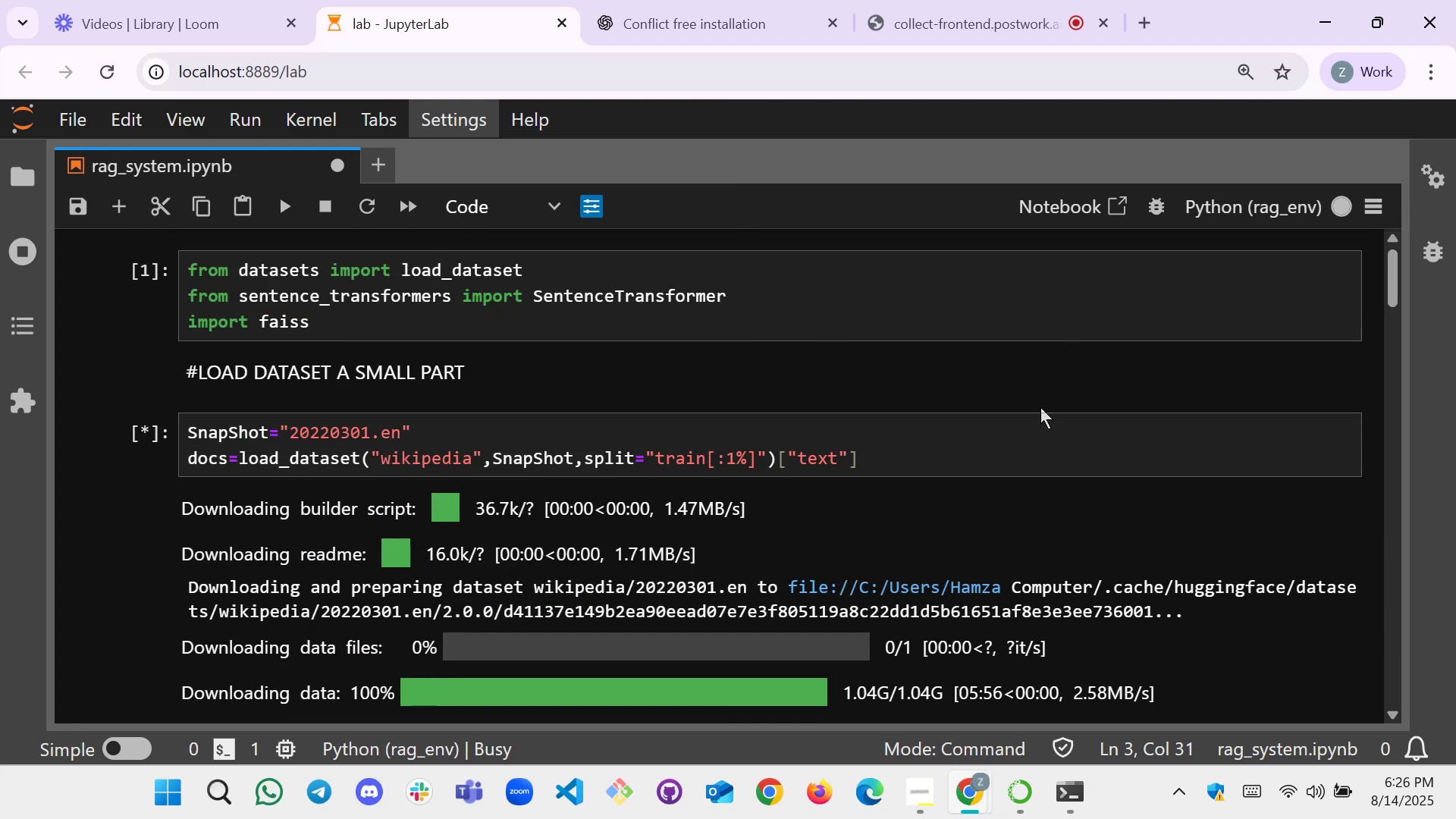 
scroll: coordinate [920, 449], scroll_direction: down, amount: 3.0
 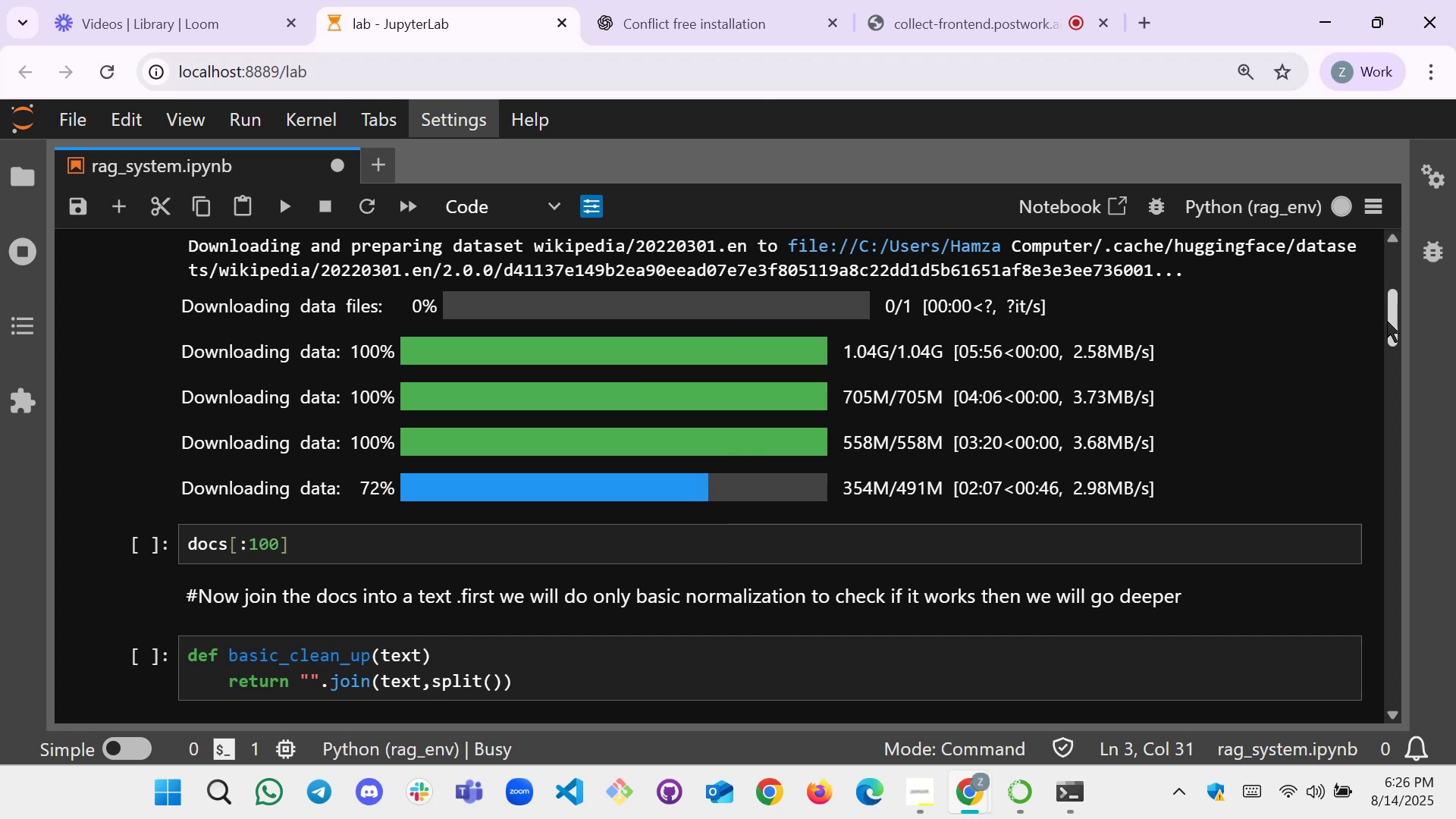 
left_click_drag(start_coordinate=[1398, 320], to_coordinate=[1353, 723])
 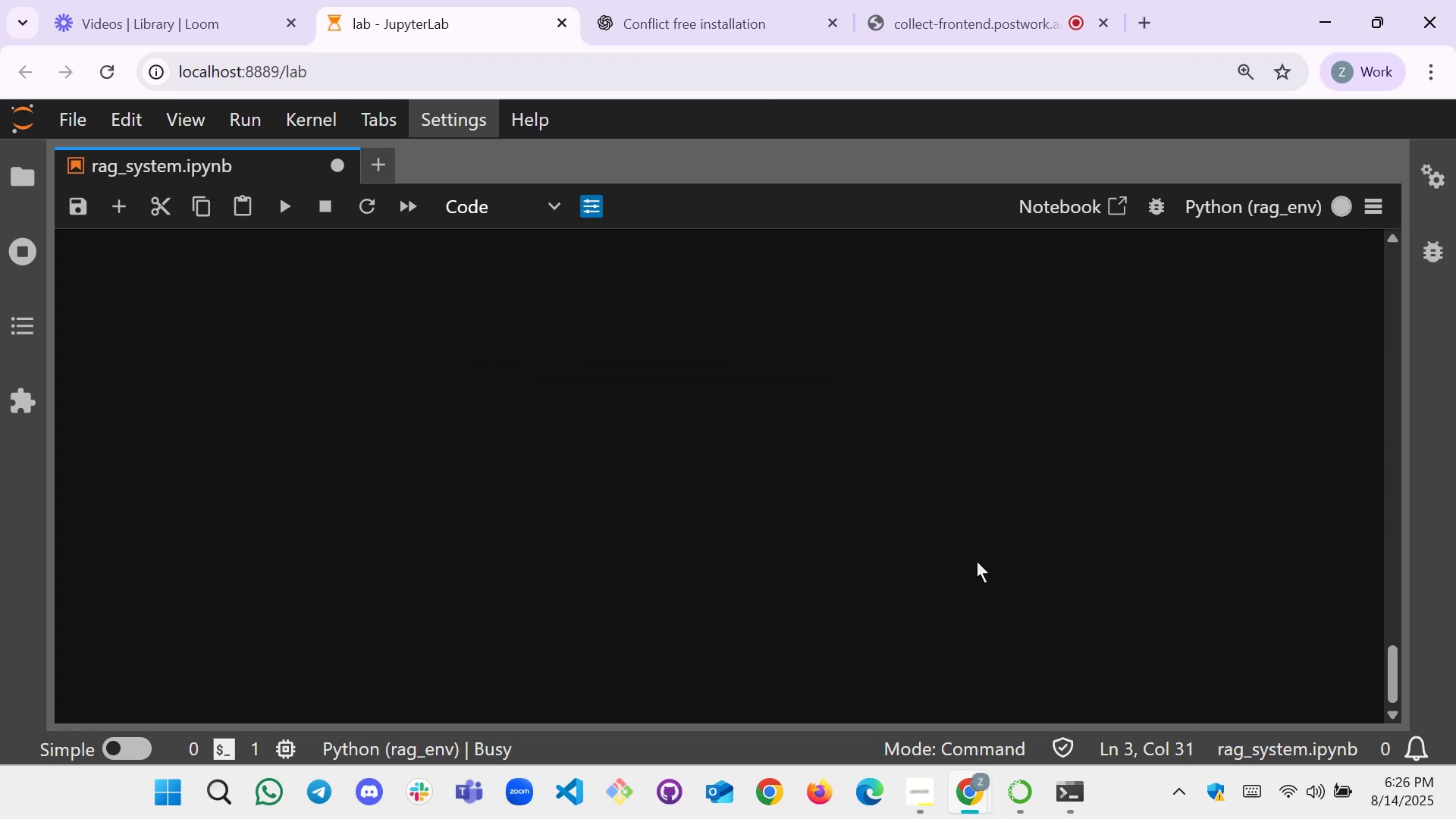 
scroll: coordinate [583, 460], scroll_direction: up, amount: 3.0
 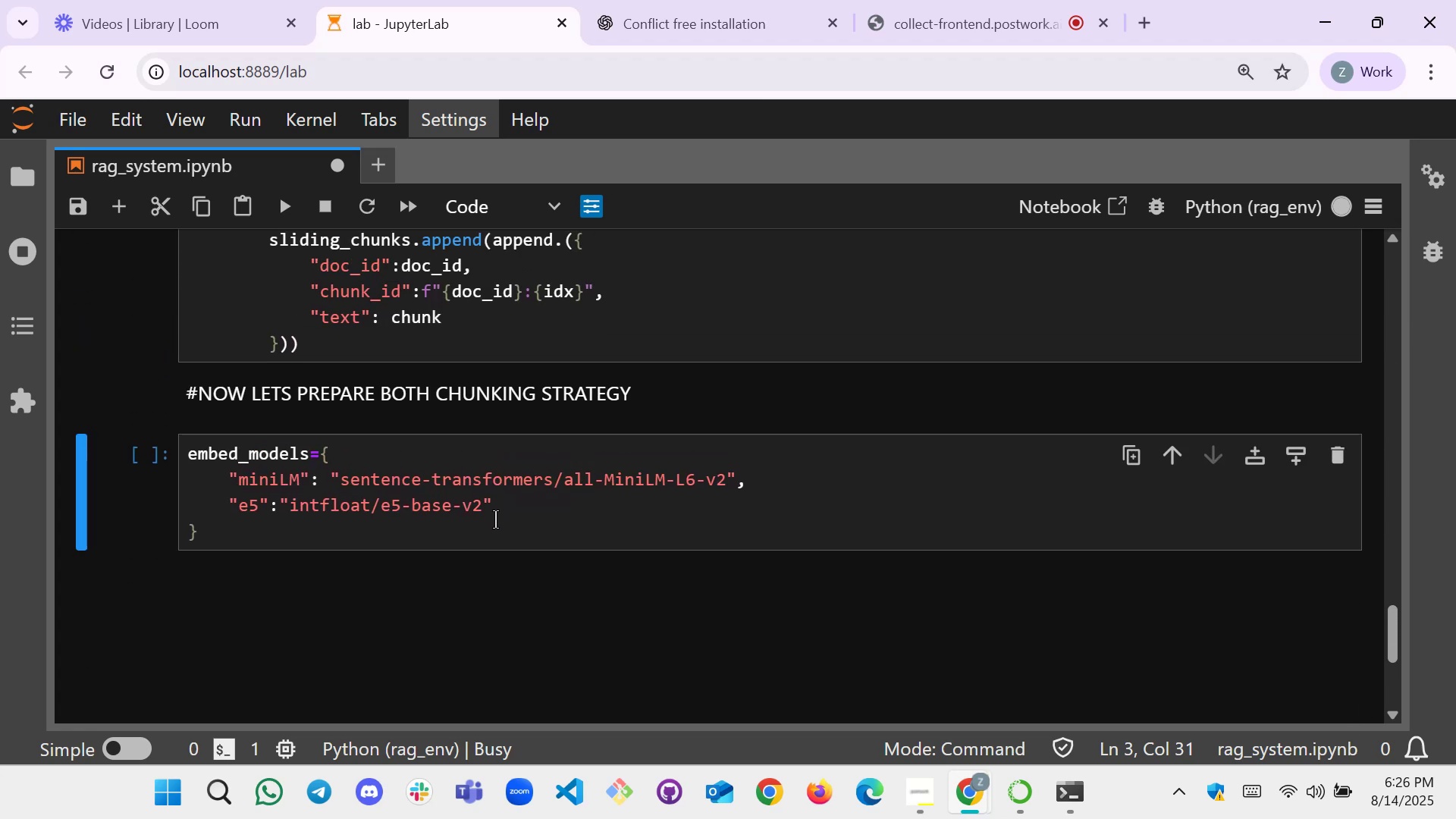 
left_click([525, 529])
 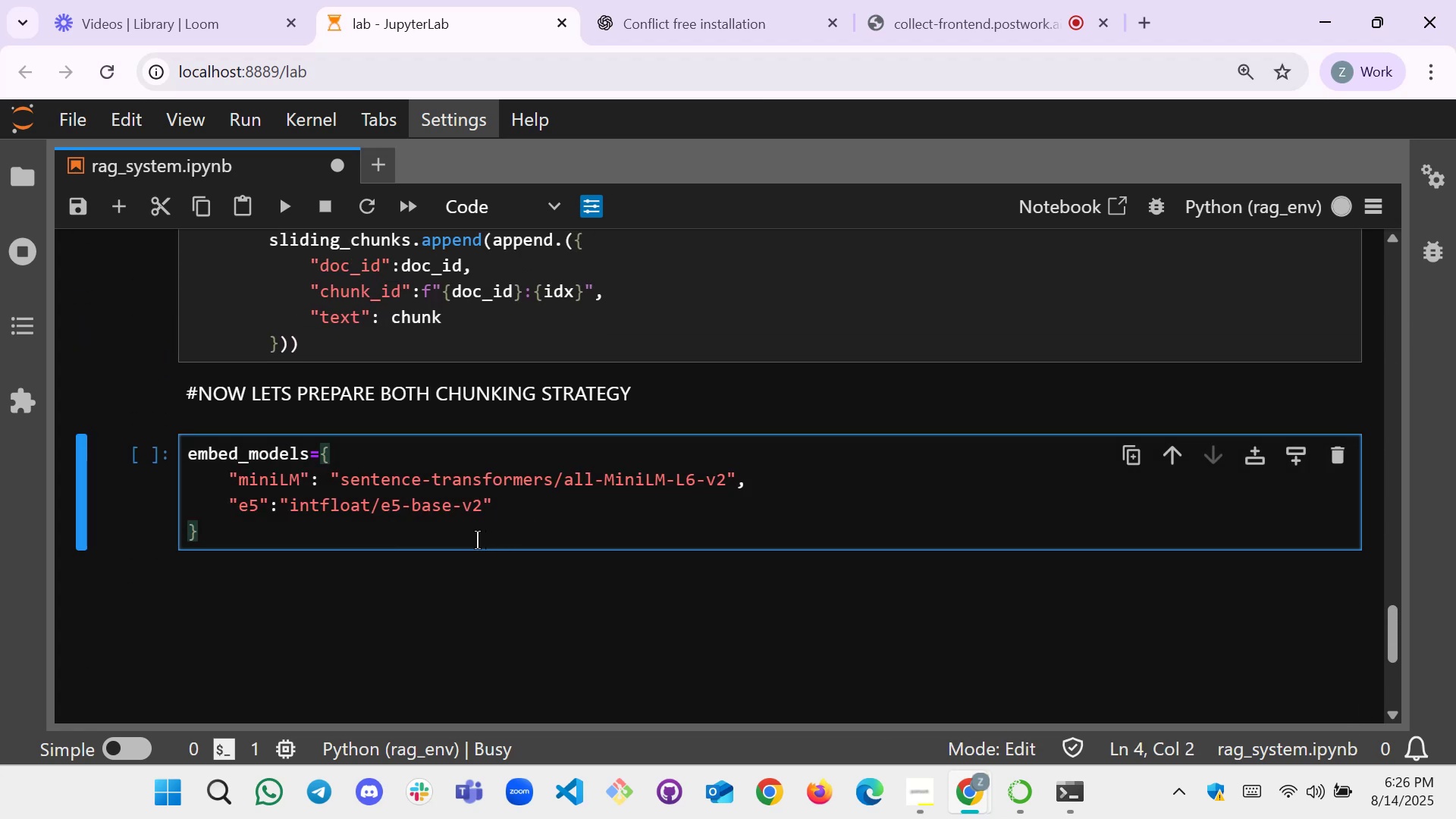 
key(Enter)
 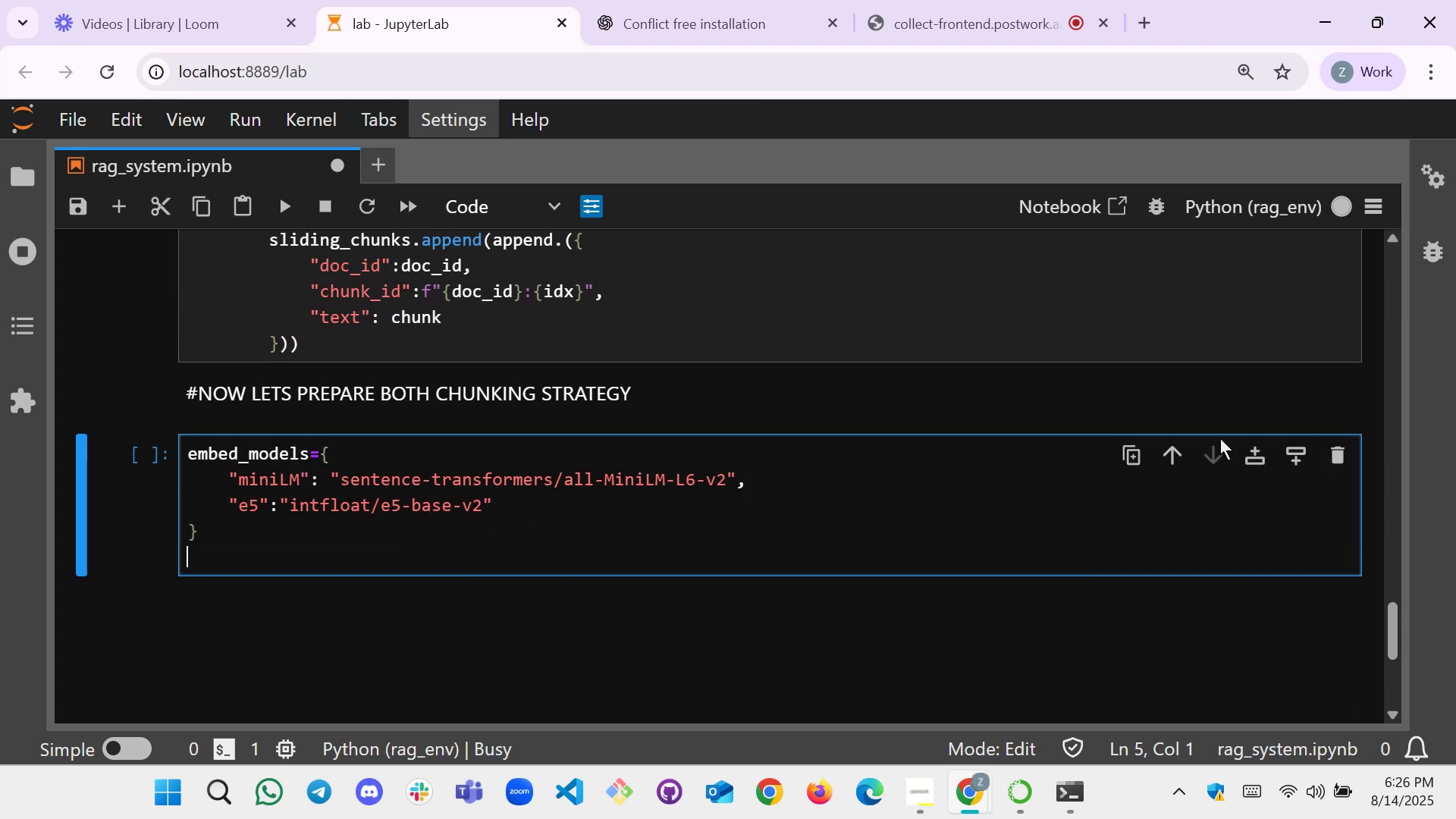 
left_click([1294, 454])
 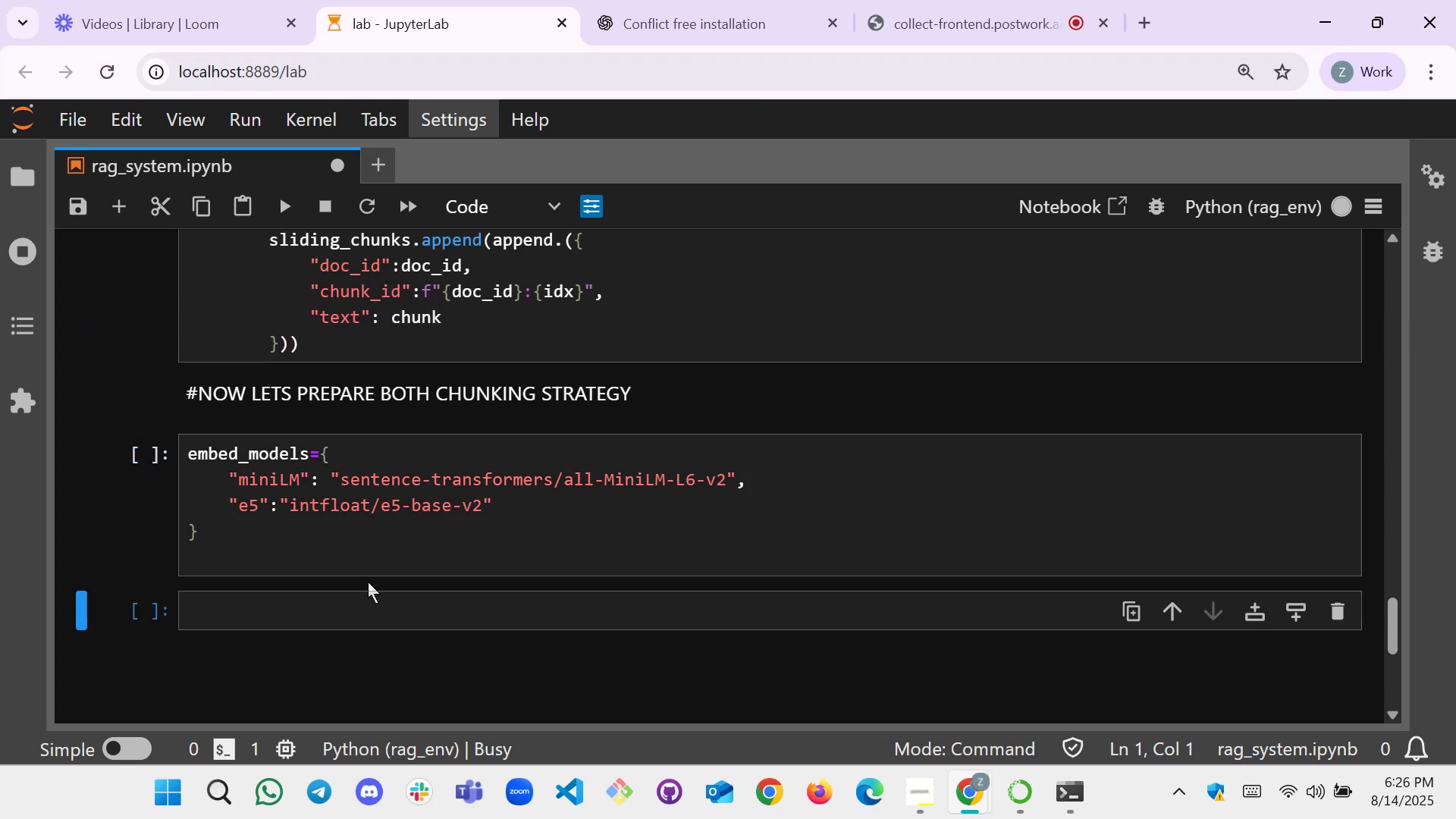 
left_click([363, 606])
 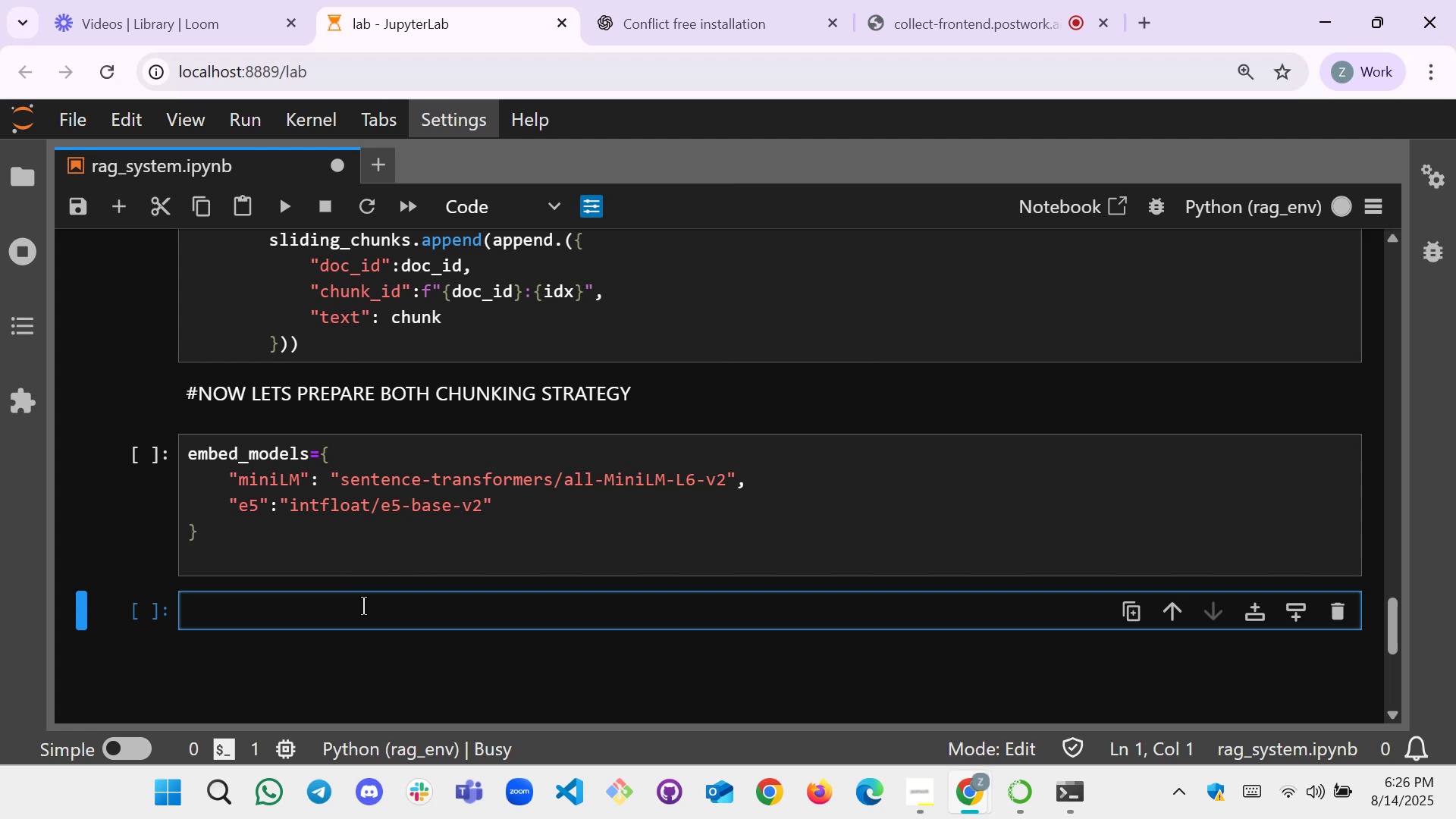 
wait(7.41)
 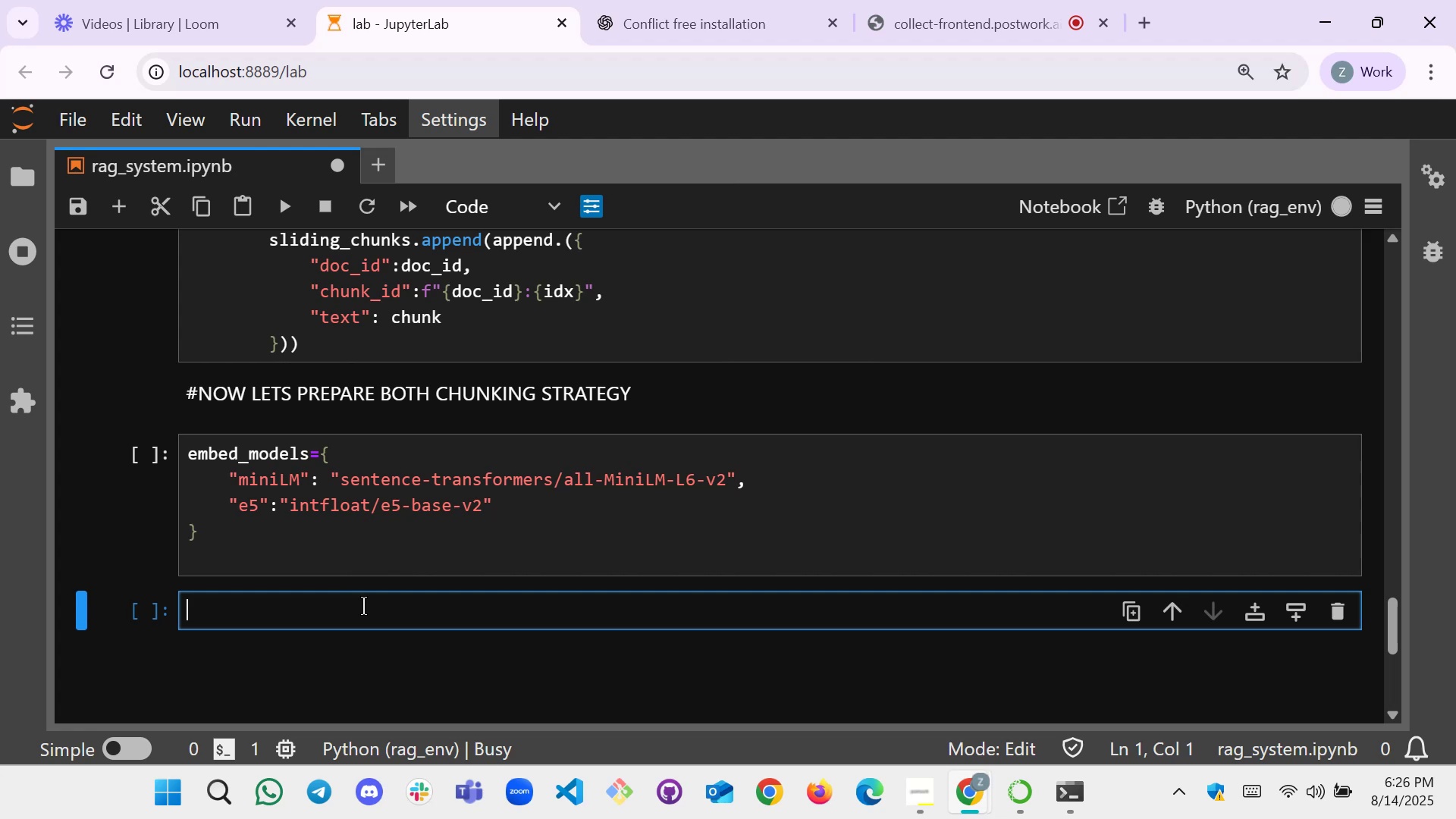 
type(embeddings_models_btoh)
key(Backspace)
key(Backspace)
key(Backspace)
type(oh)
key(Backspace)
type(th)
 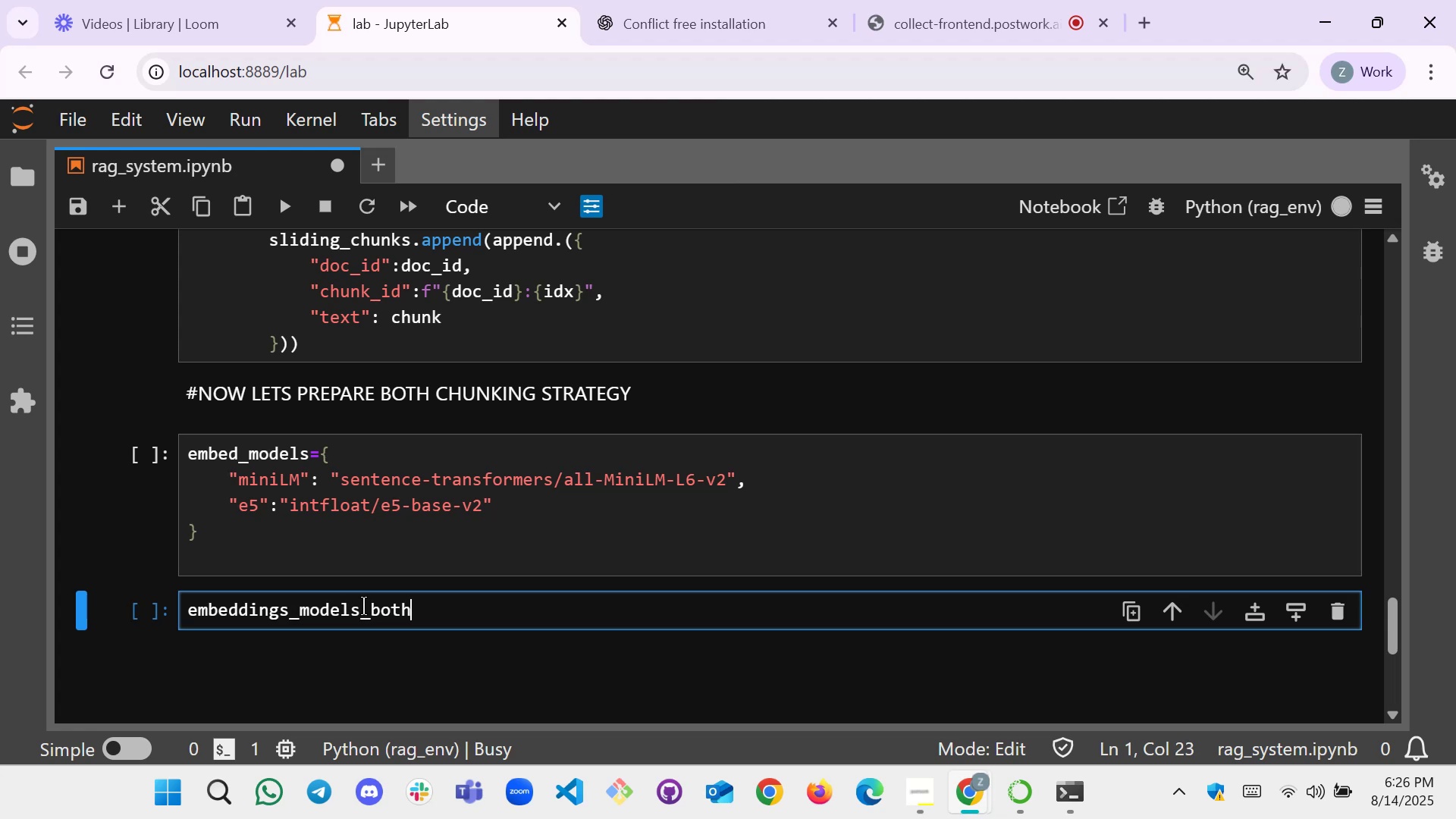 
key(Equal)
 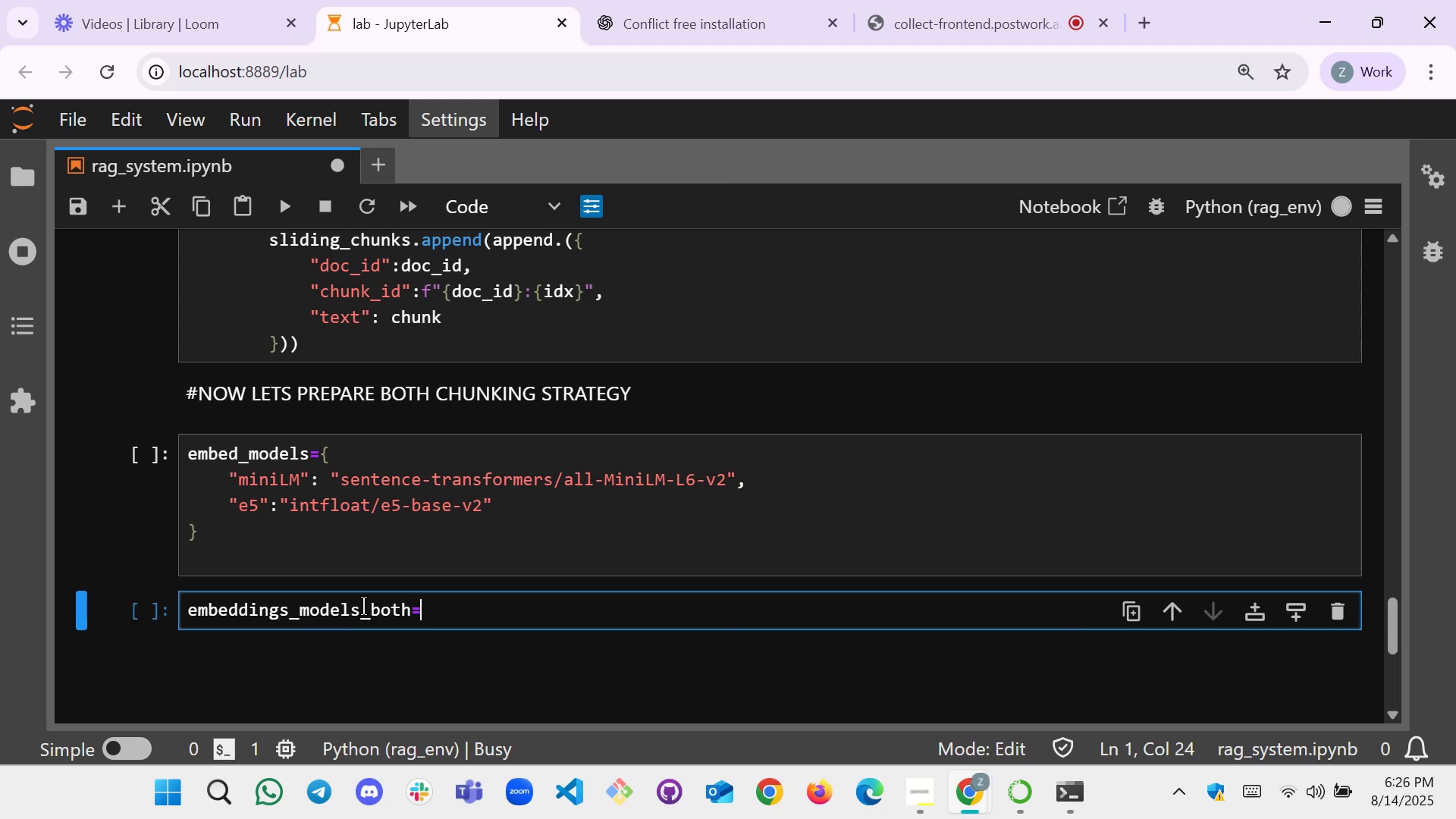 
key(BracketLeft)
 